 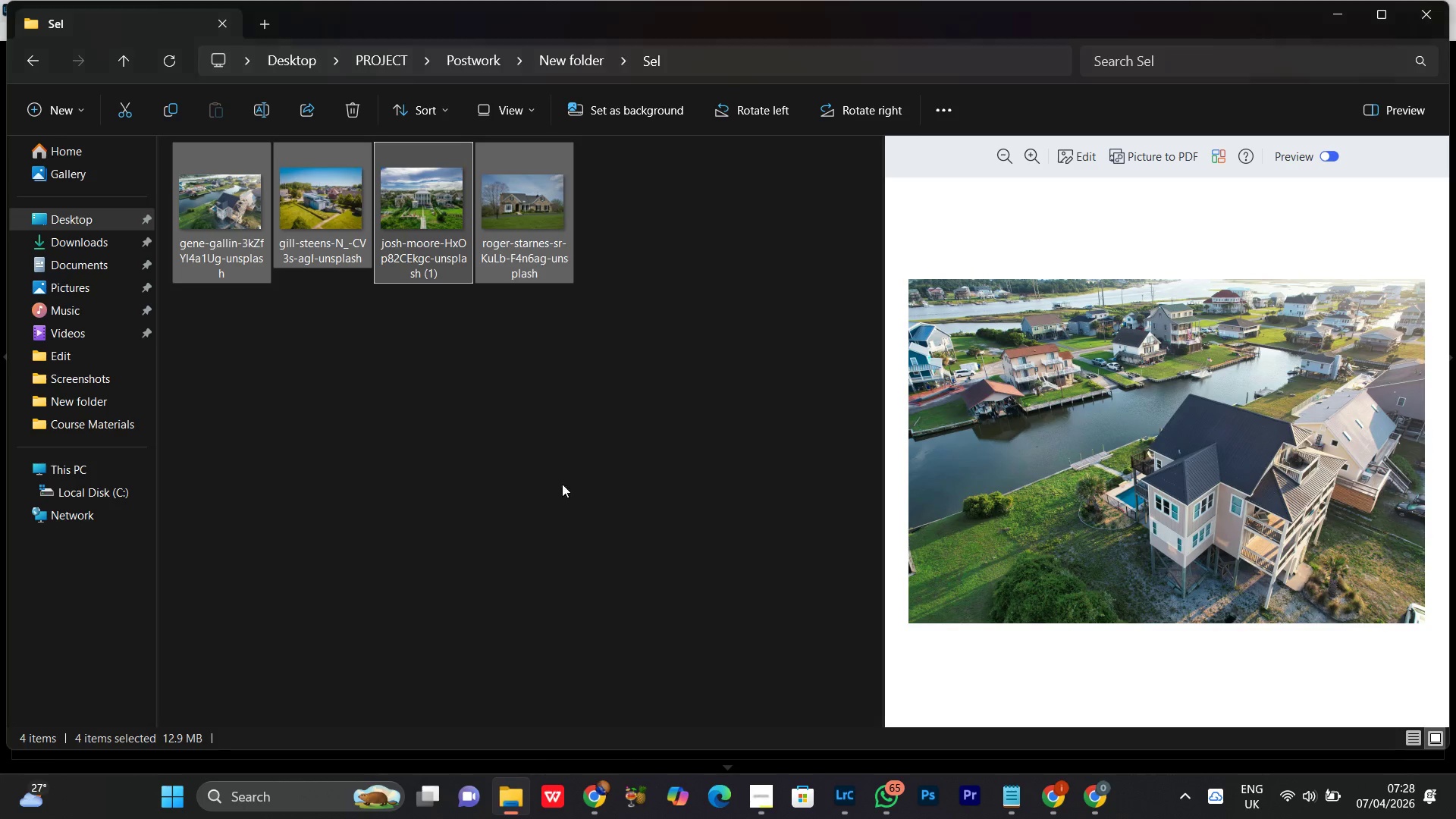 
left_click([574, 456])
 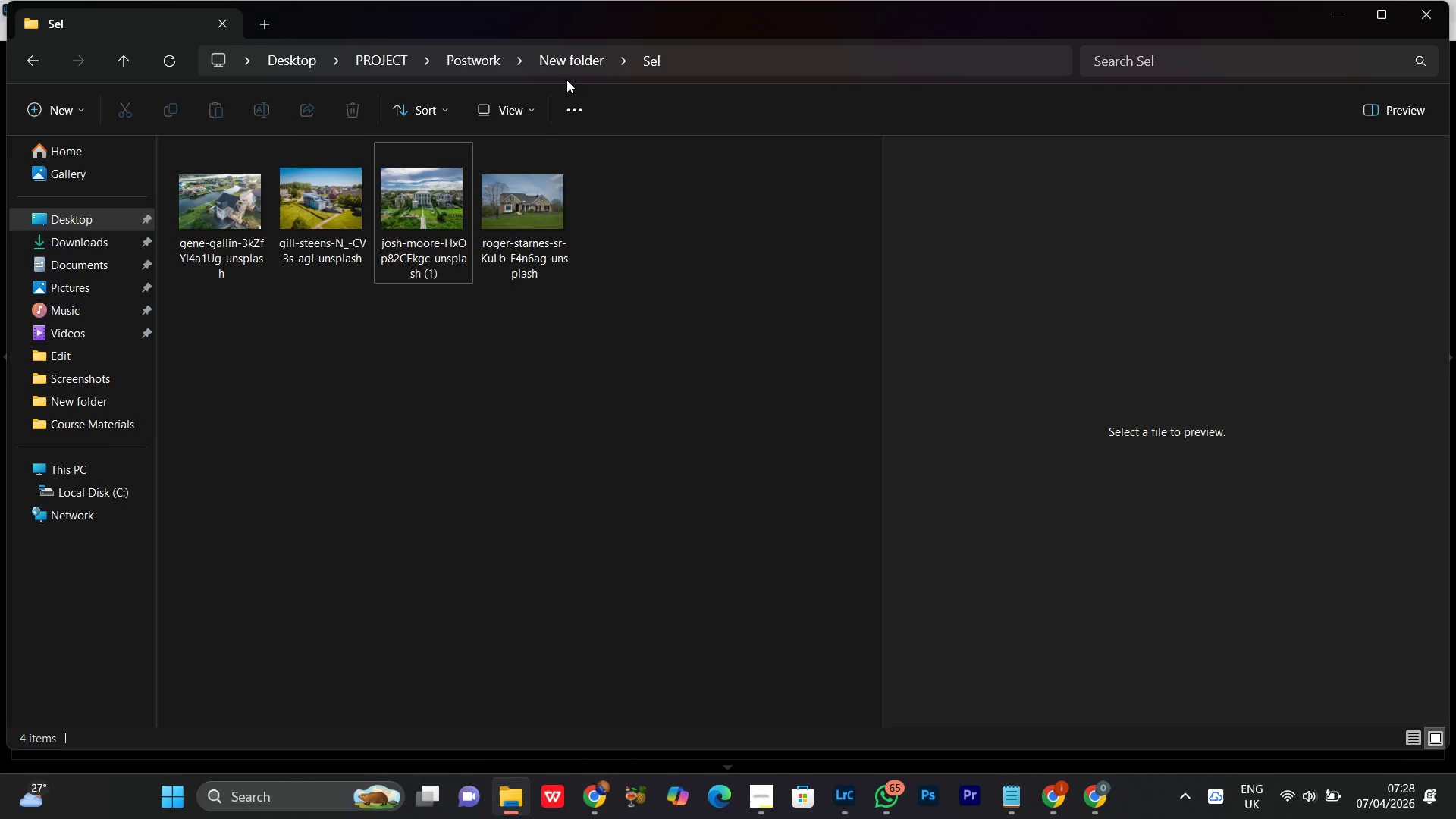 
left_click([570, 56])
 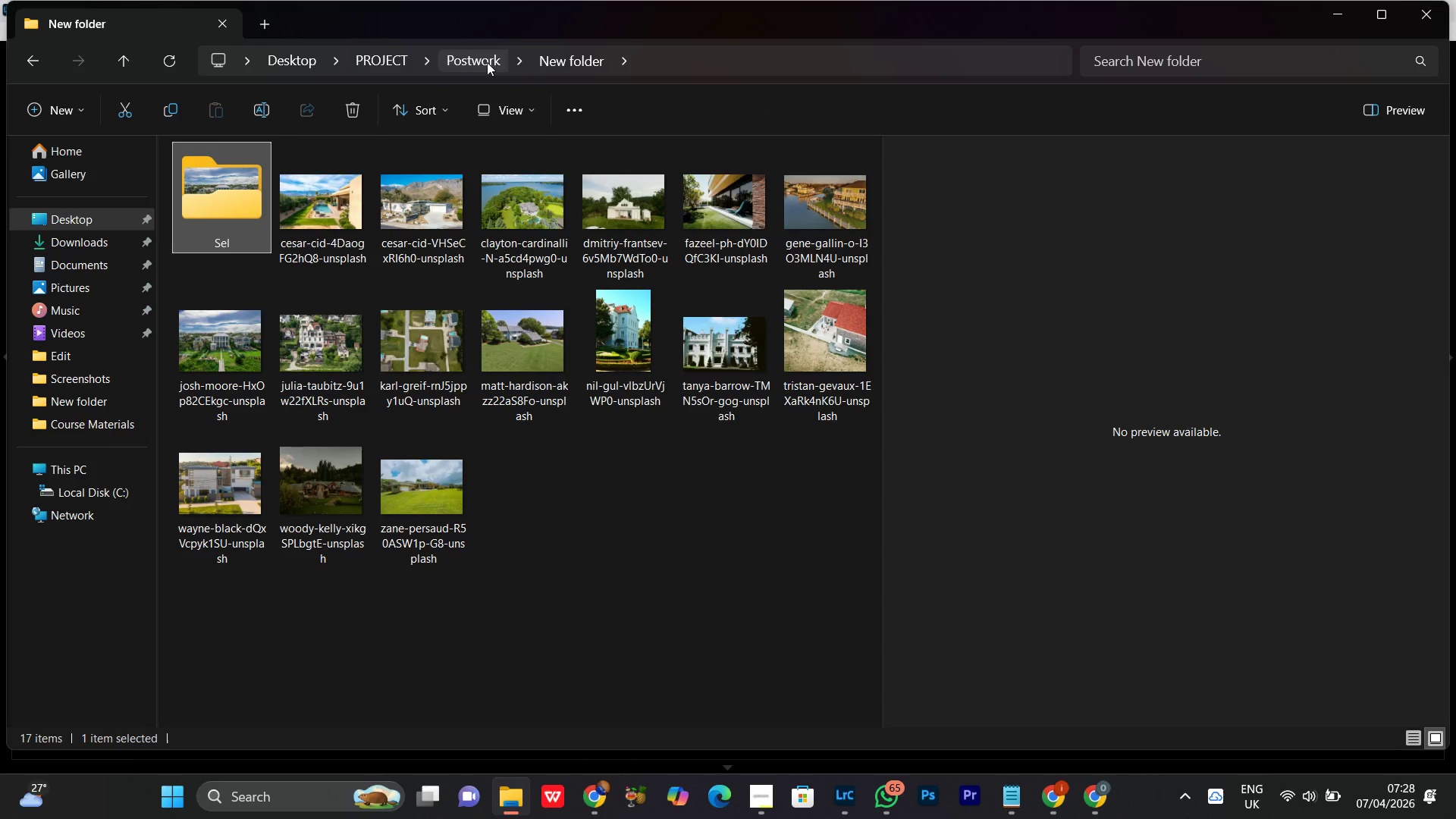 
left_click([487, 62])
 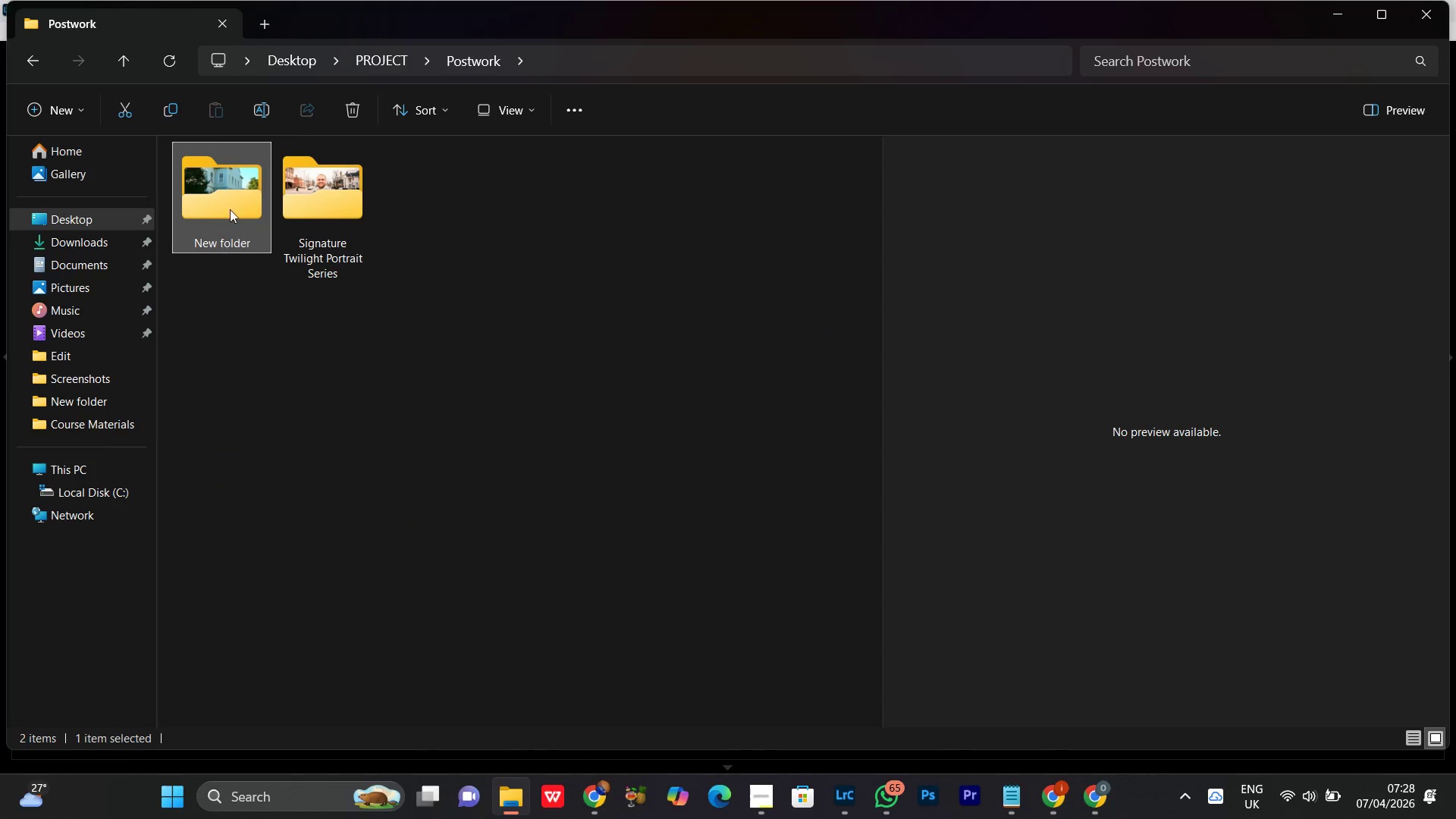 
left_click([231, 183])
 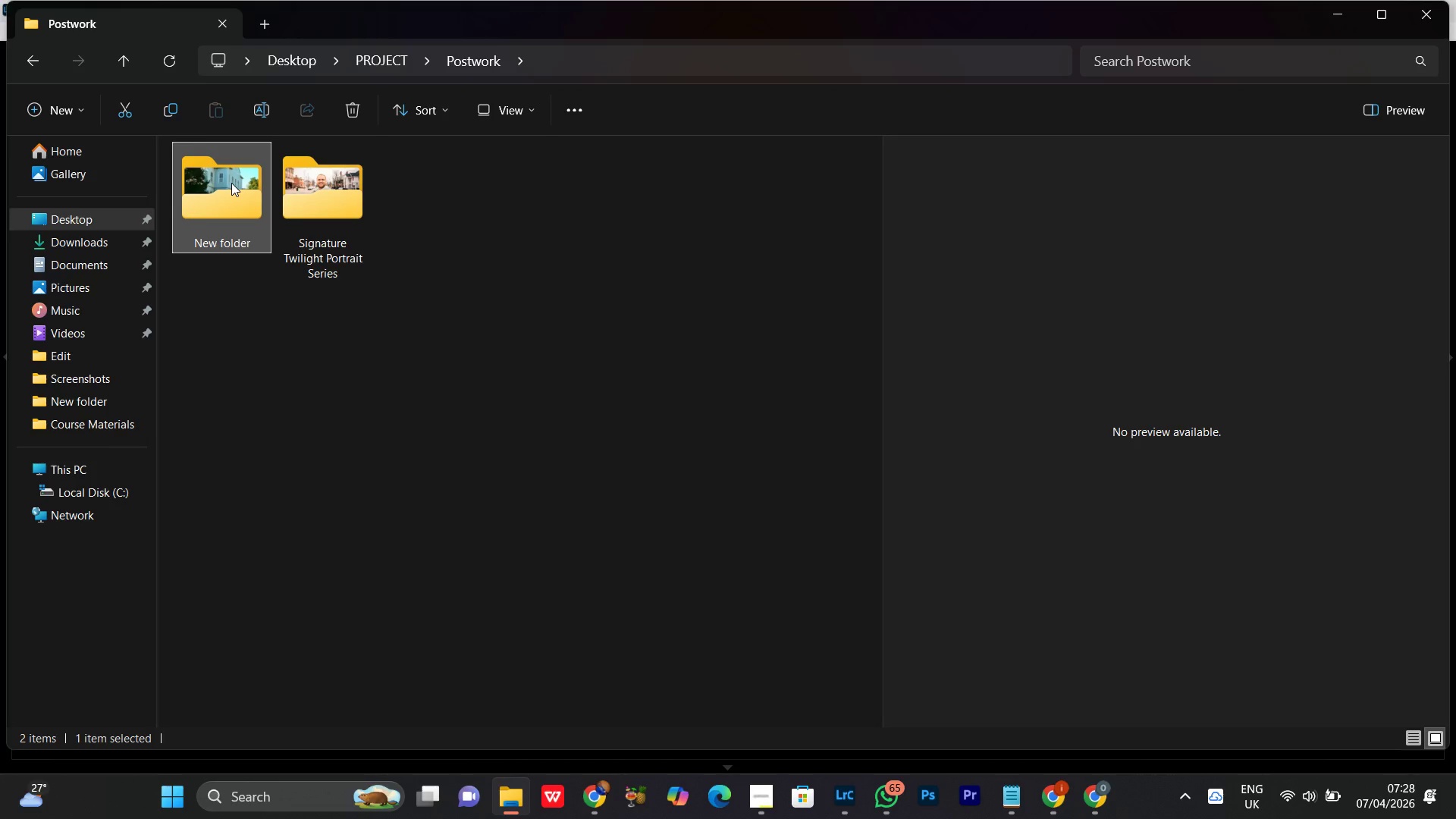 
right_click([231, 183])
 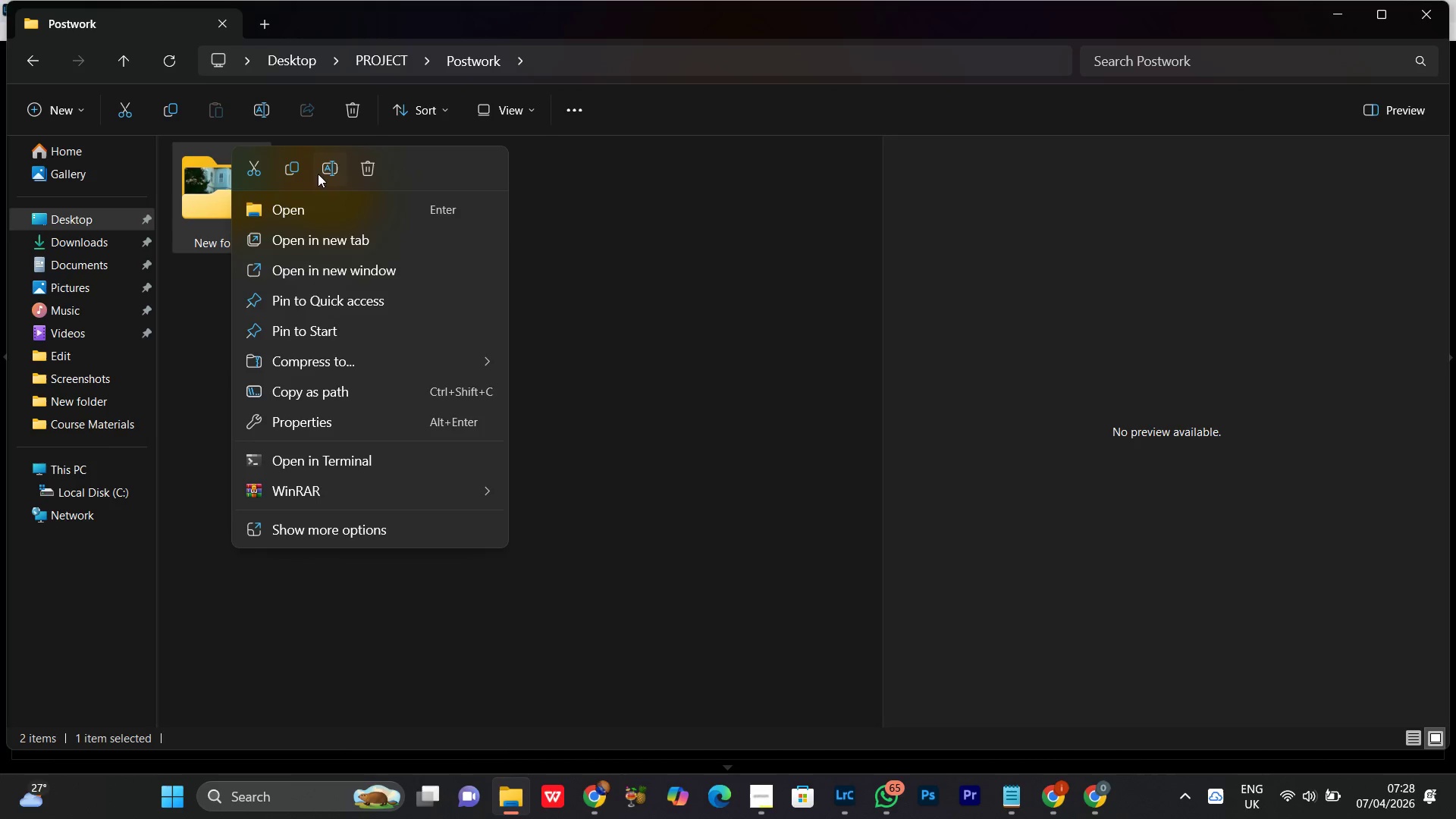 
left_click([319, 167])
 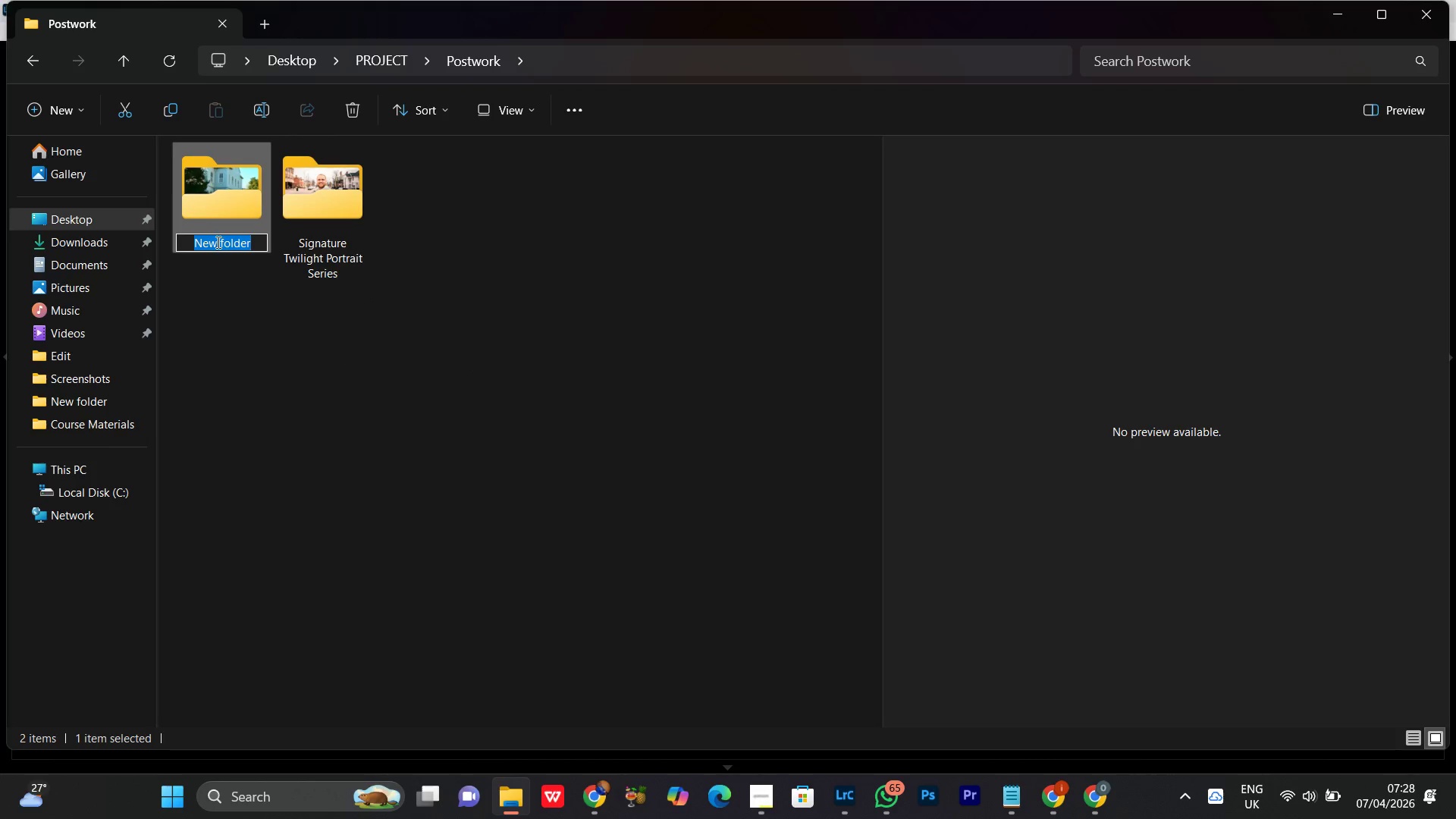 
right_click([217, 242])
 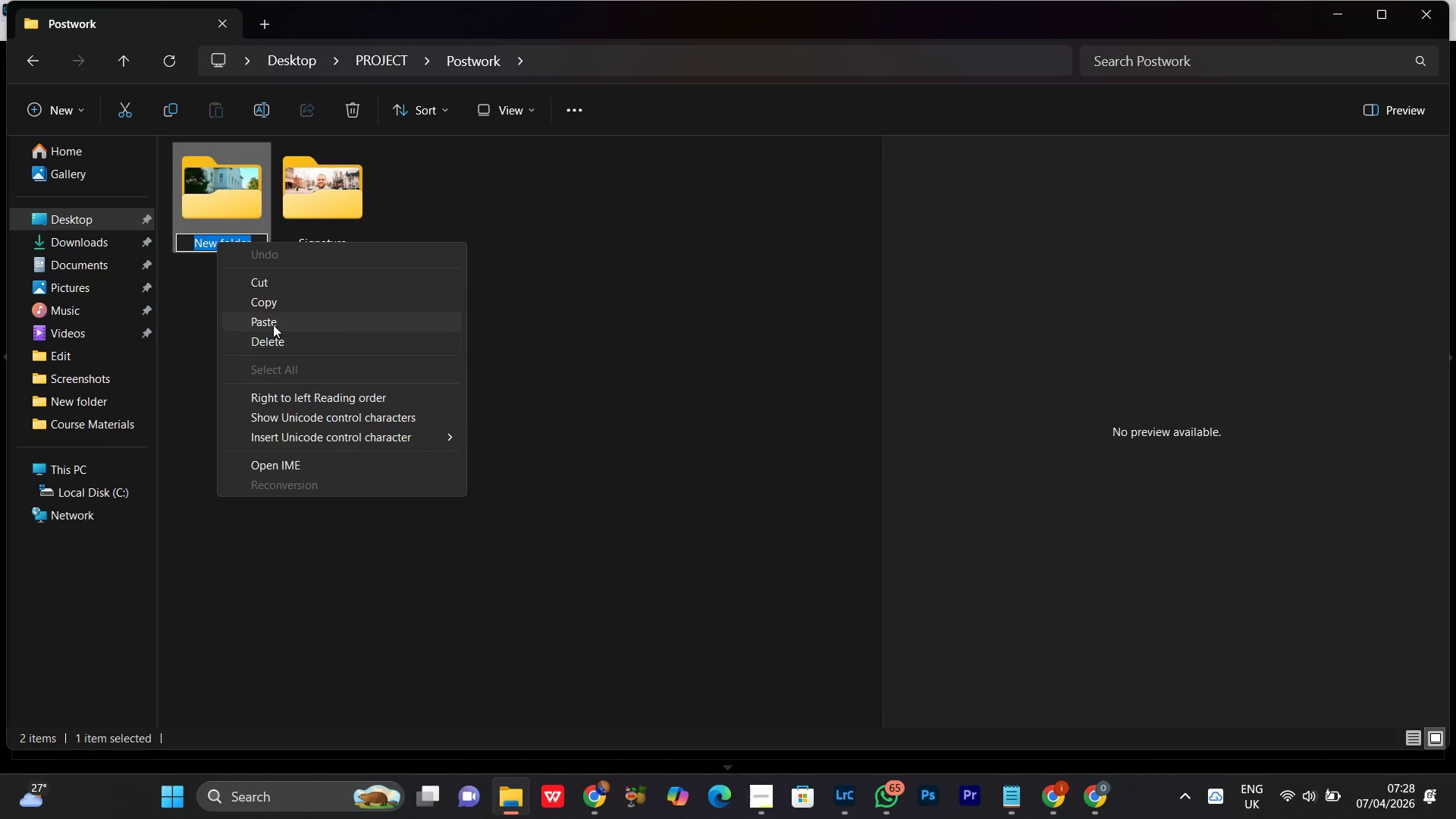 
left_click([273, 325])
 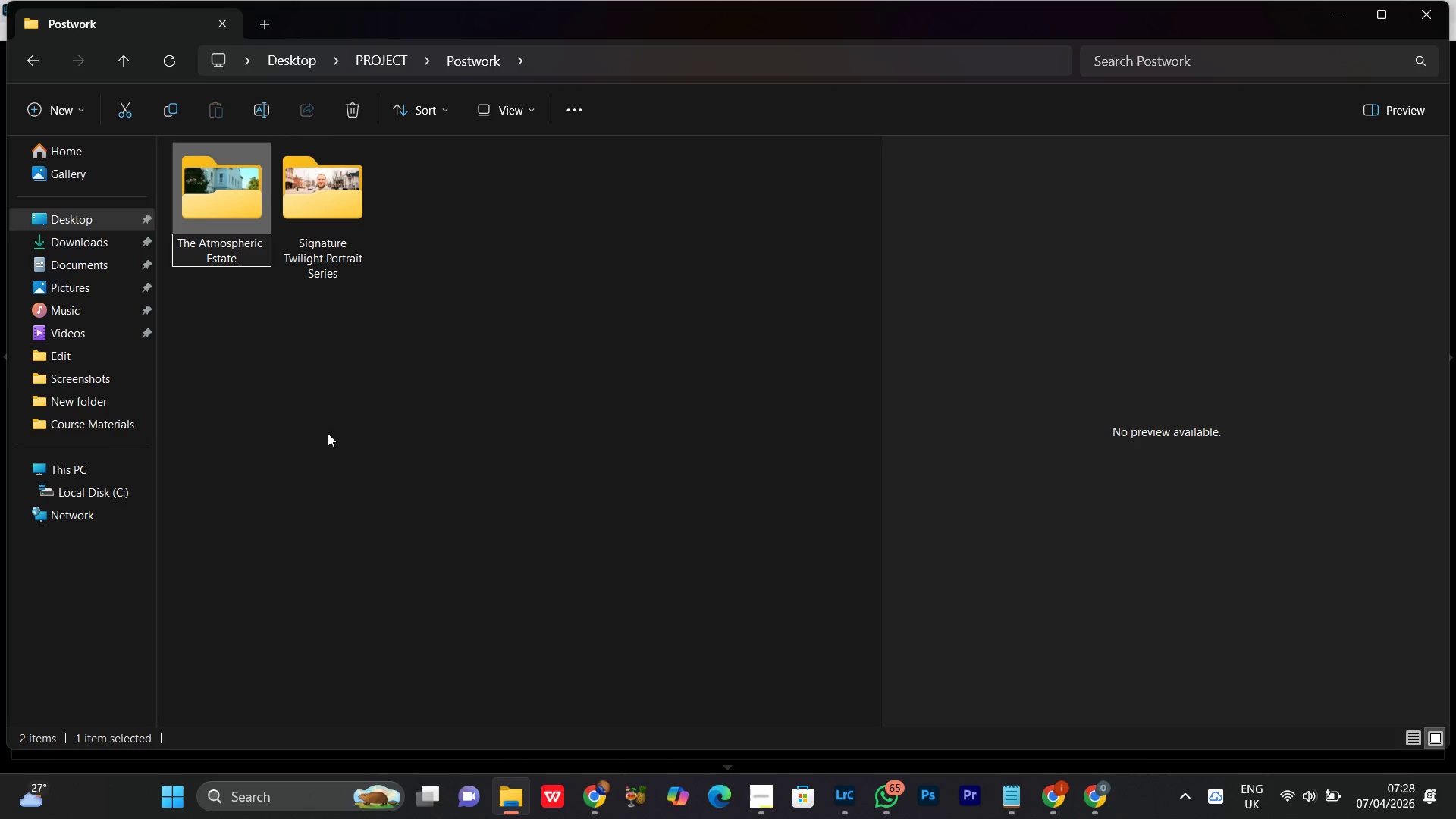 
left_click([328, 432])
 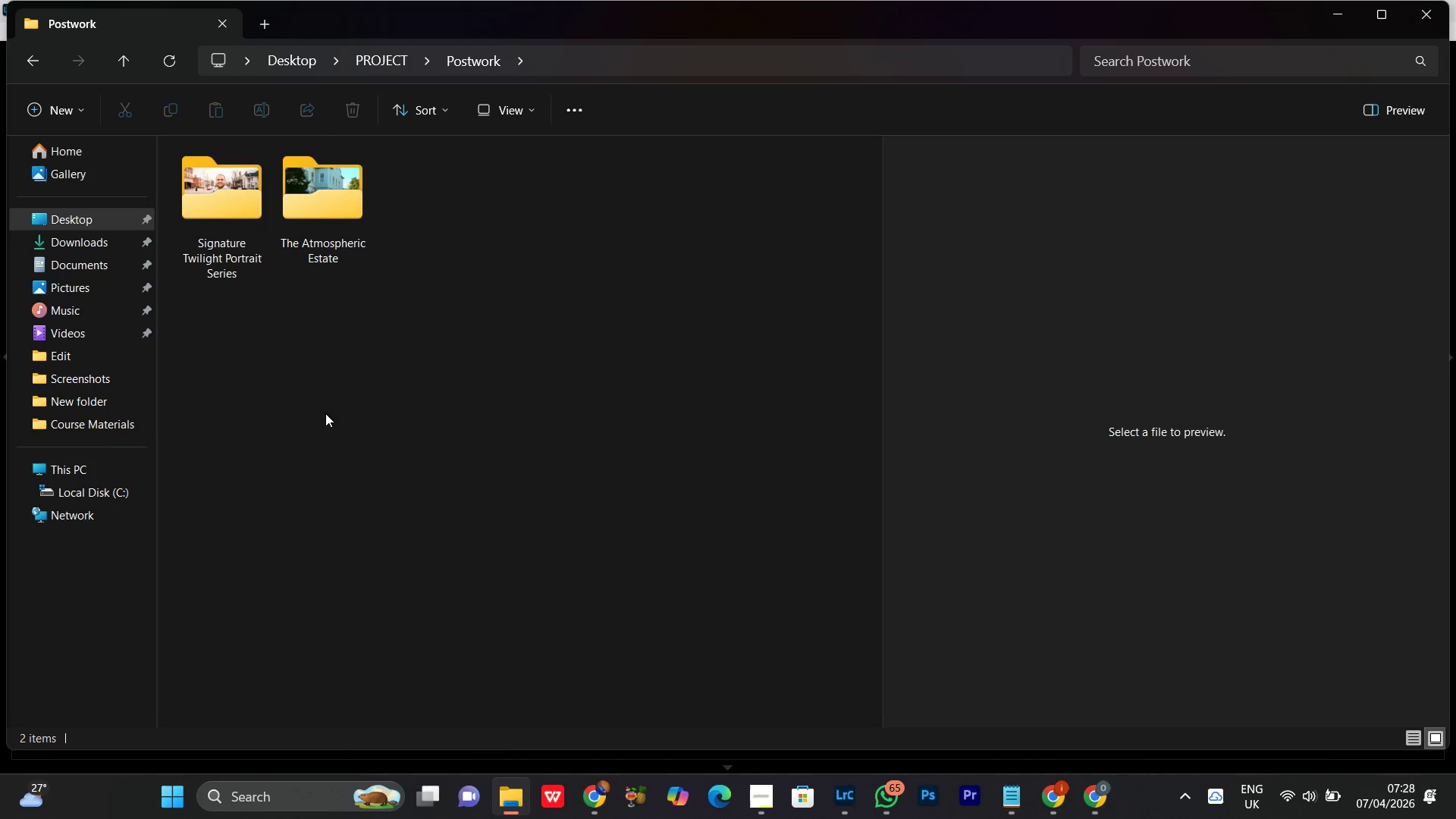 
left_click([340, 353])
 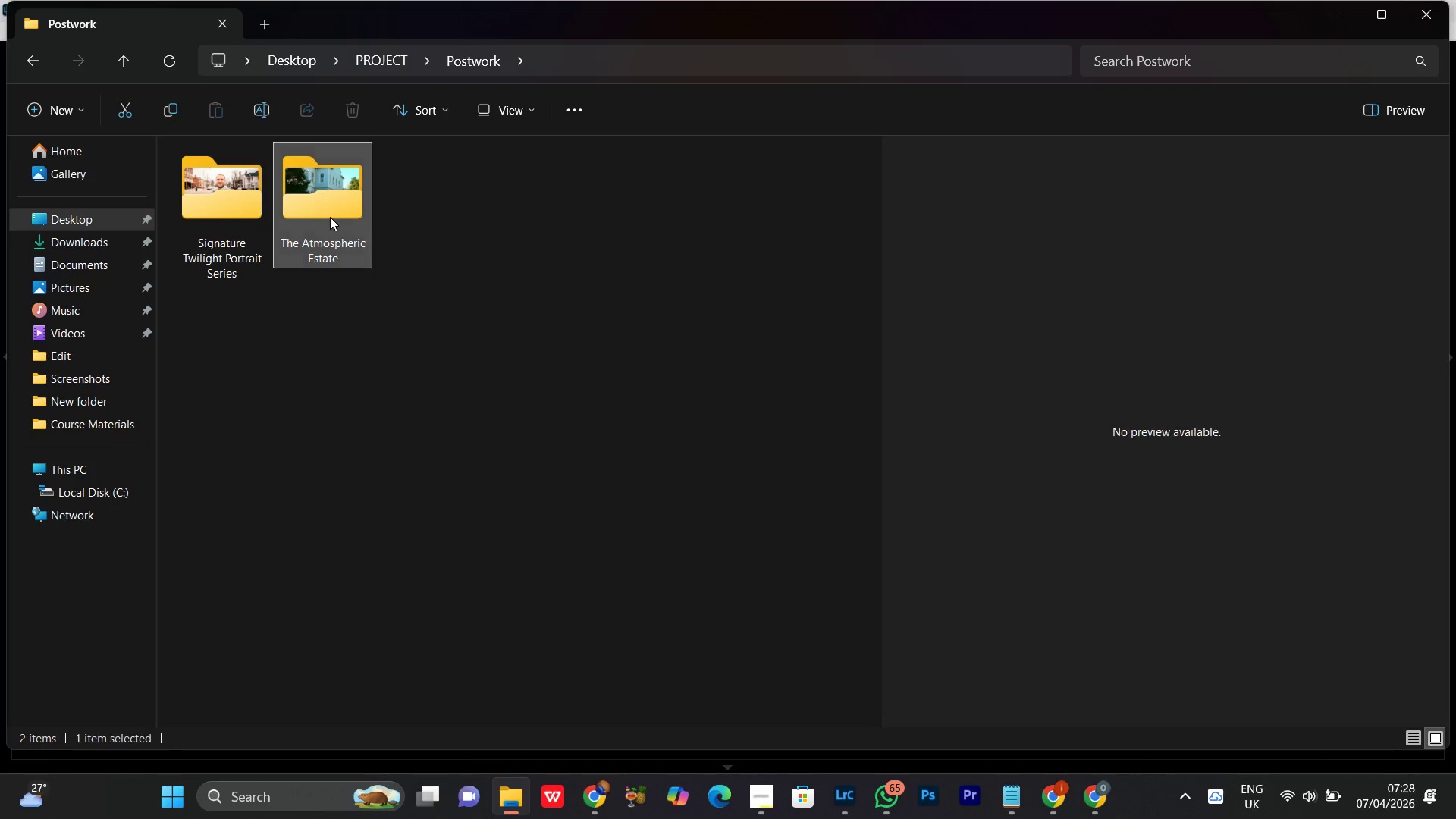 
double_click([330, 217])
 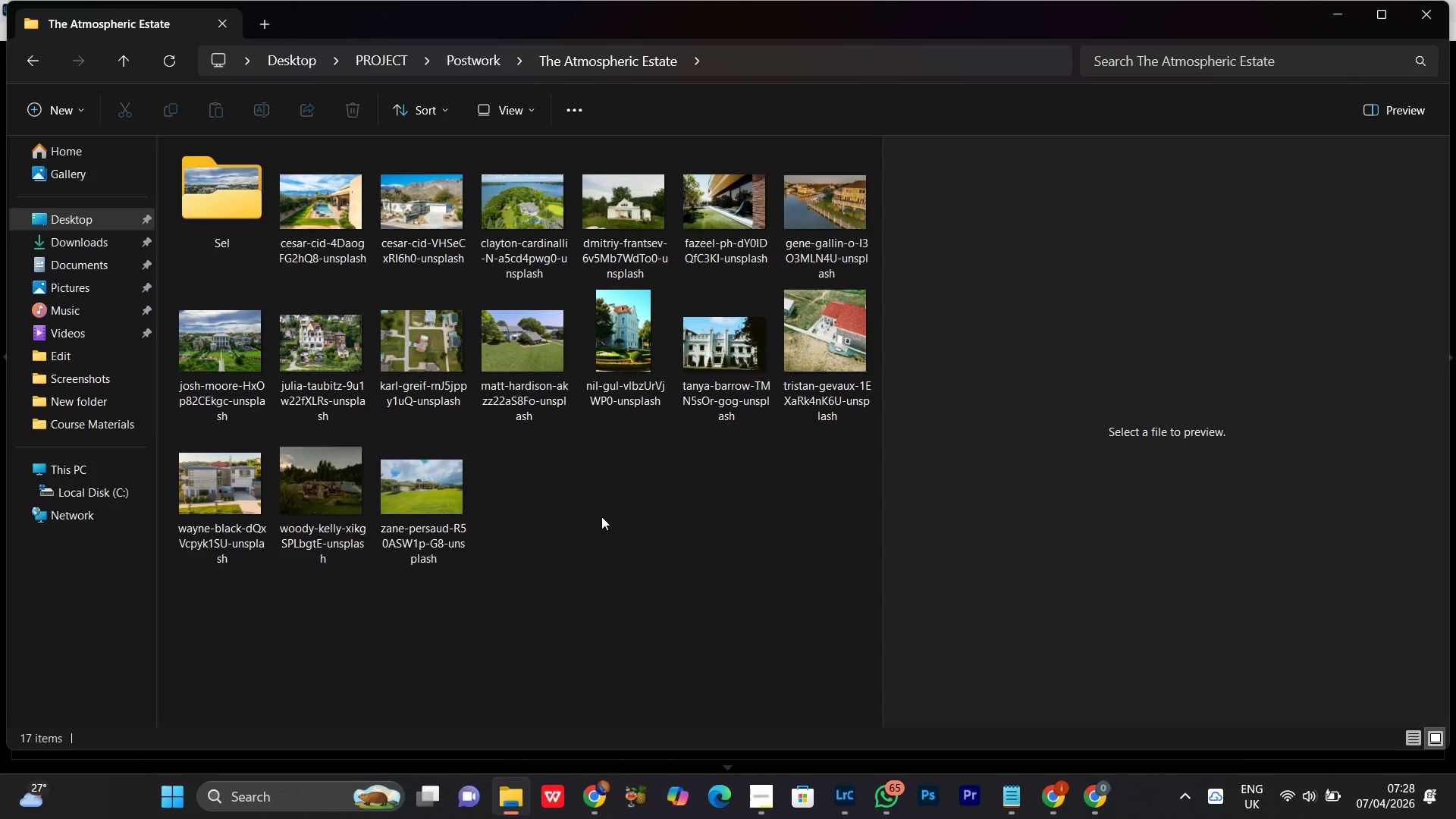 
left_click([607, 516])
 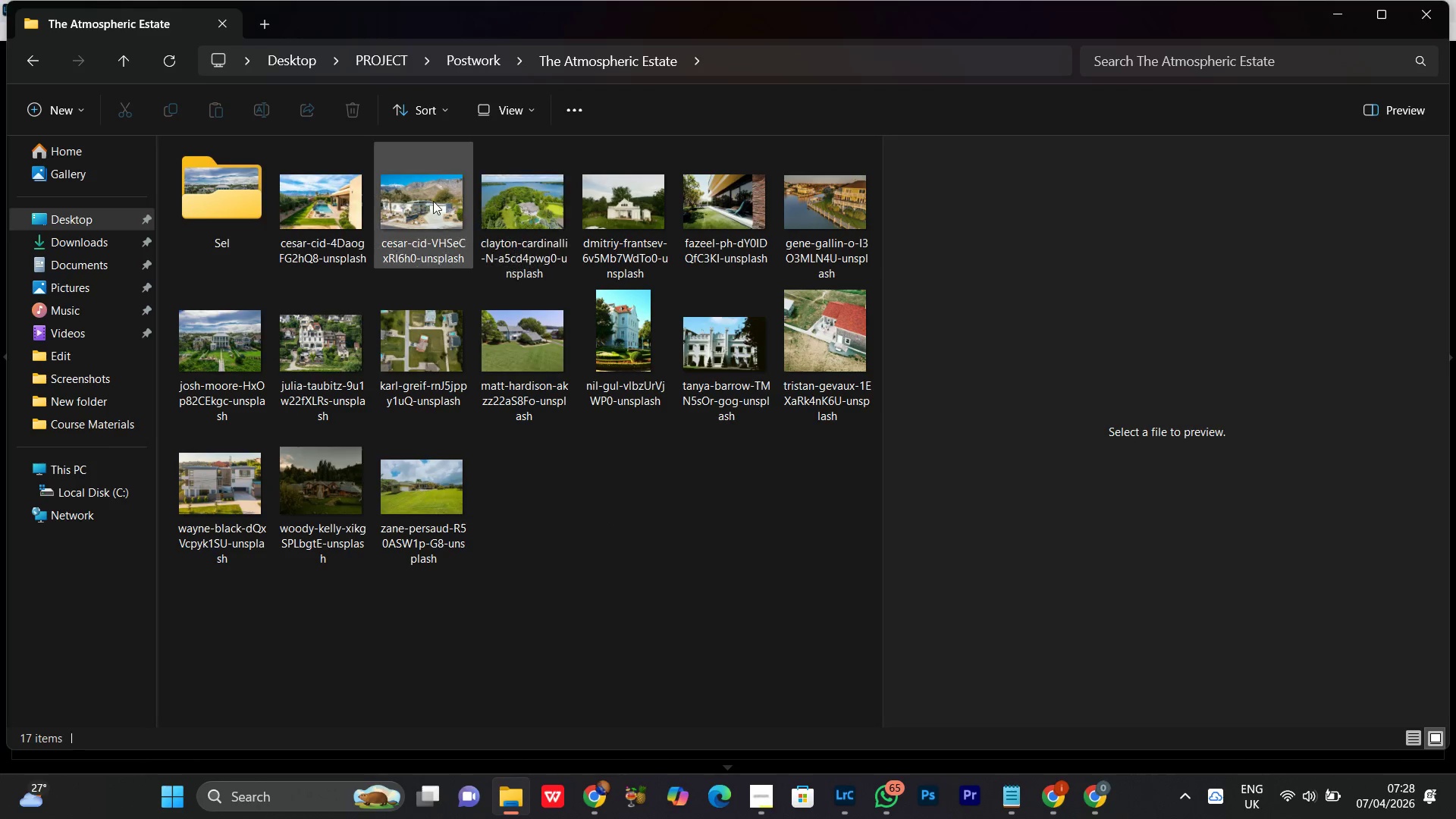 
left_click_drag(start_coordinate=[432, 201], to_coordinate=[517, 237])
 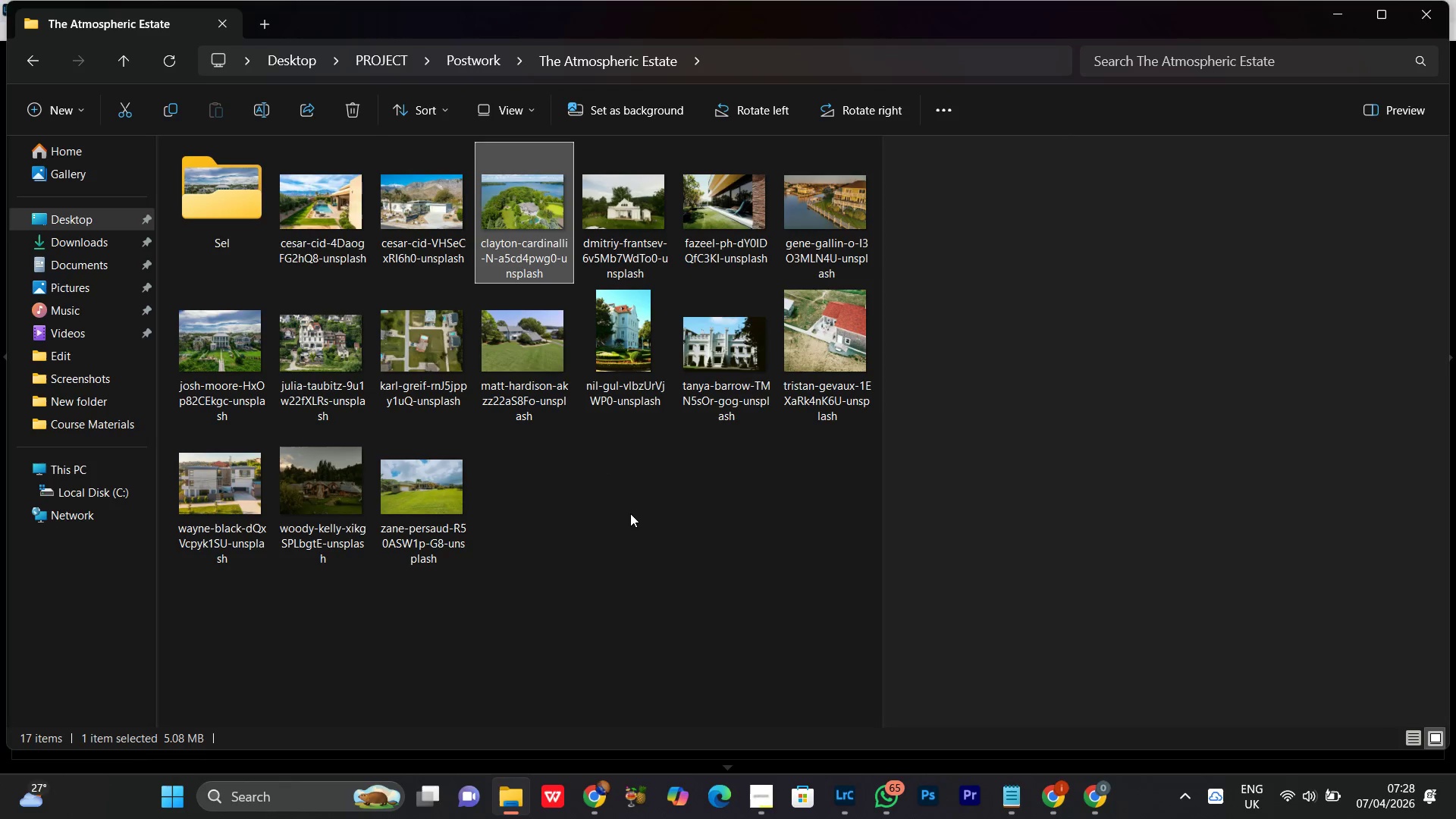 
left_click([517, 237])
 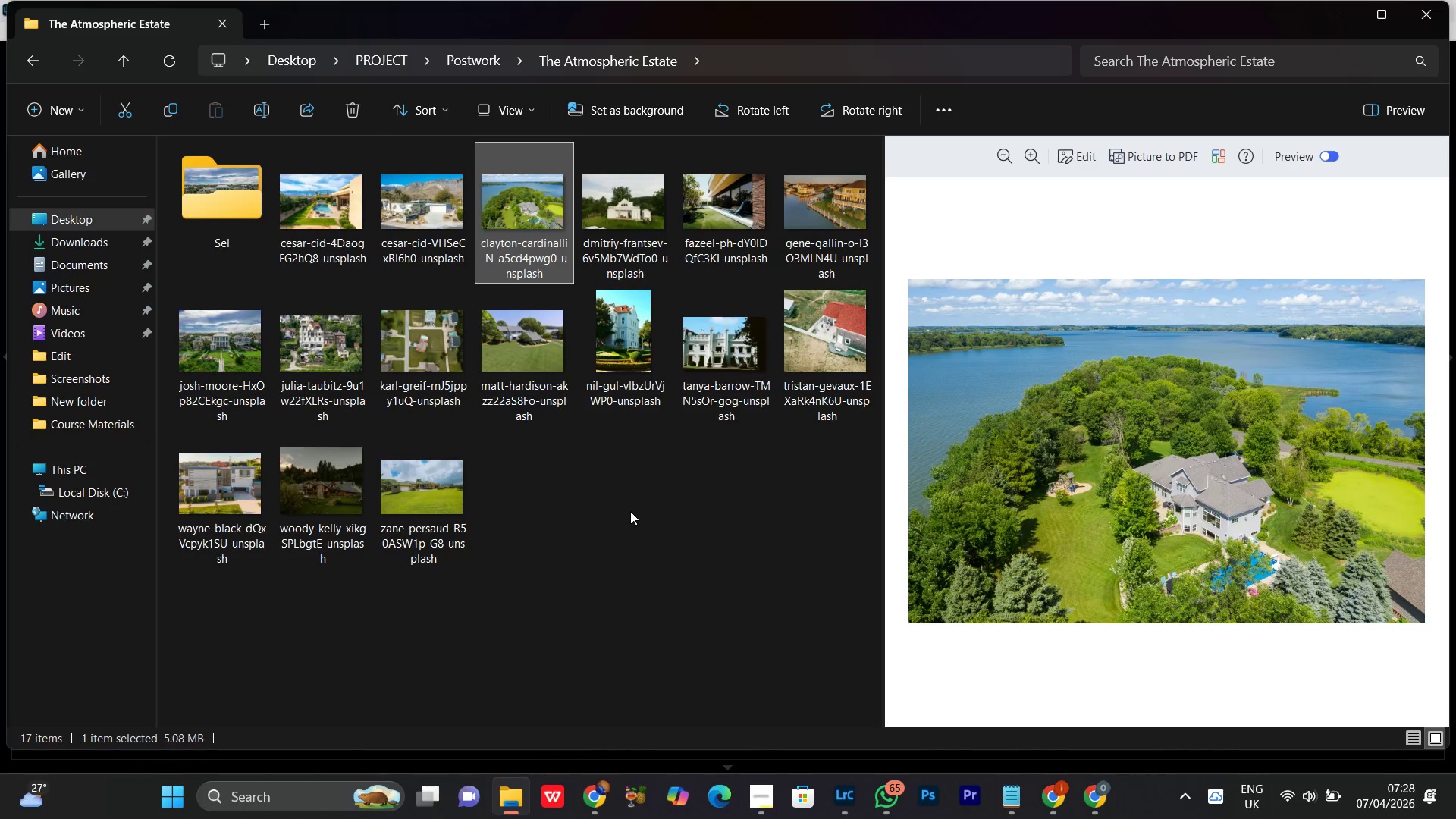 
left_click([623, 488])
 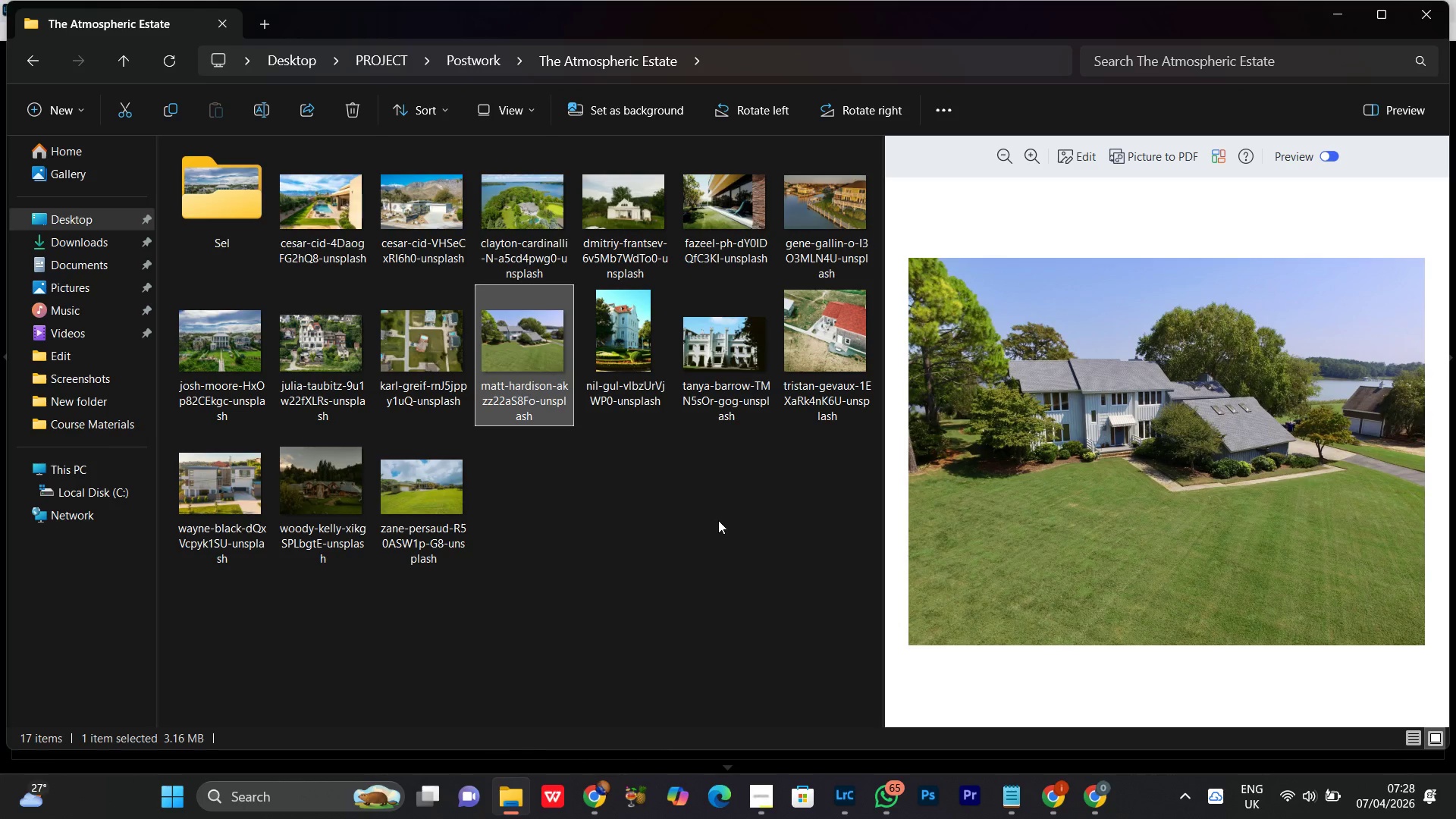 
left_click([676, 510])
 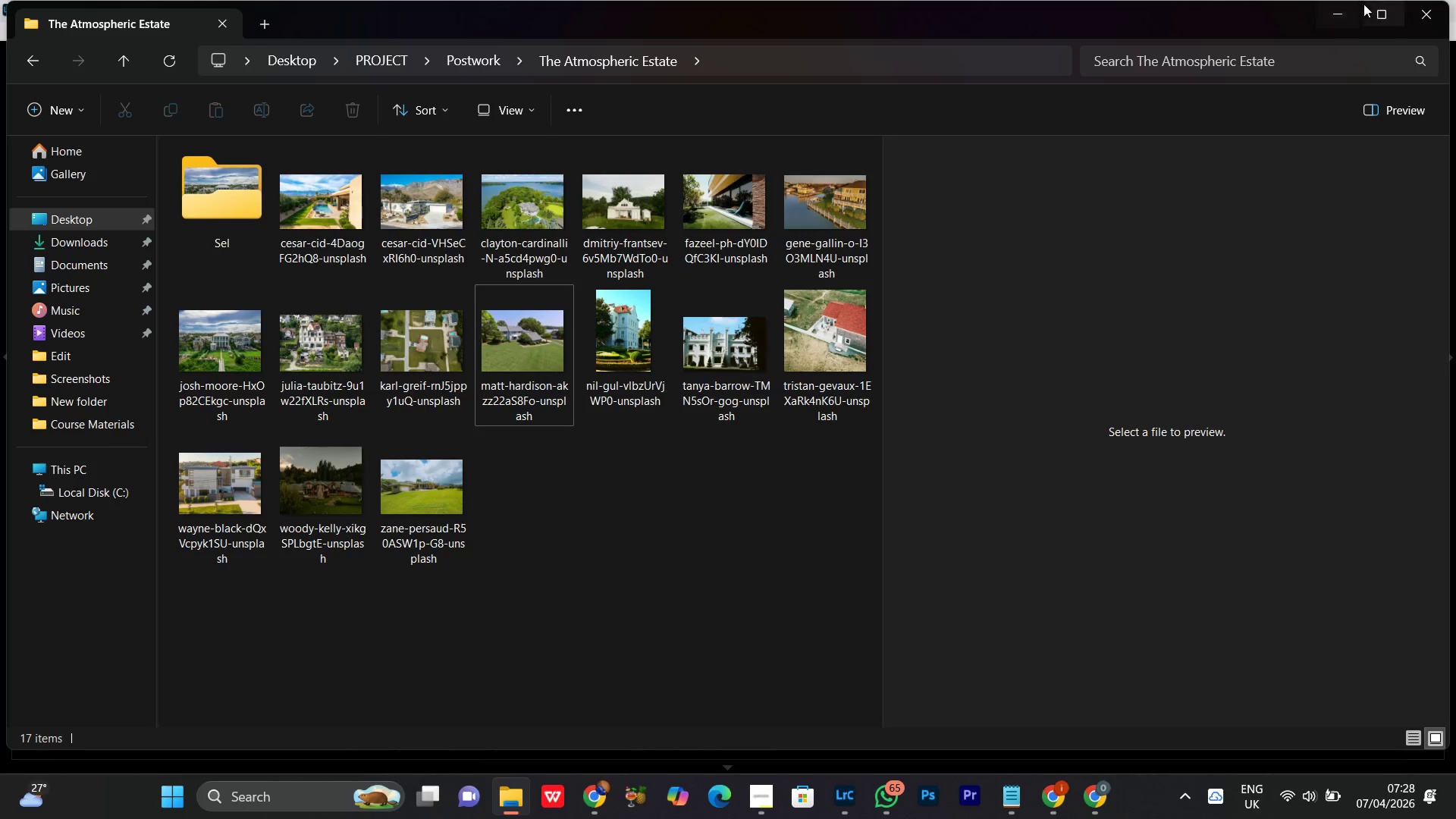 
left_click([1330, 14])
 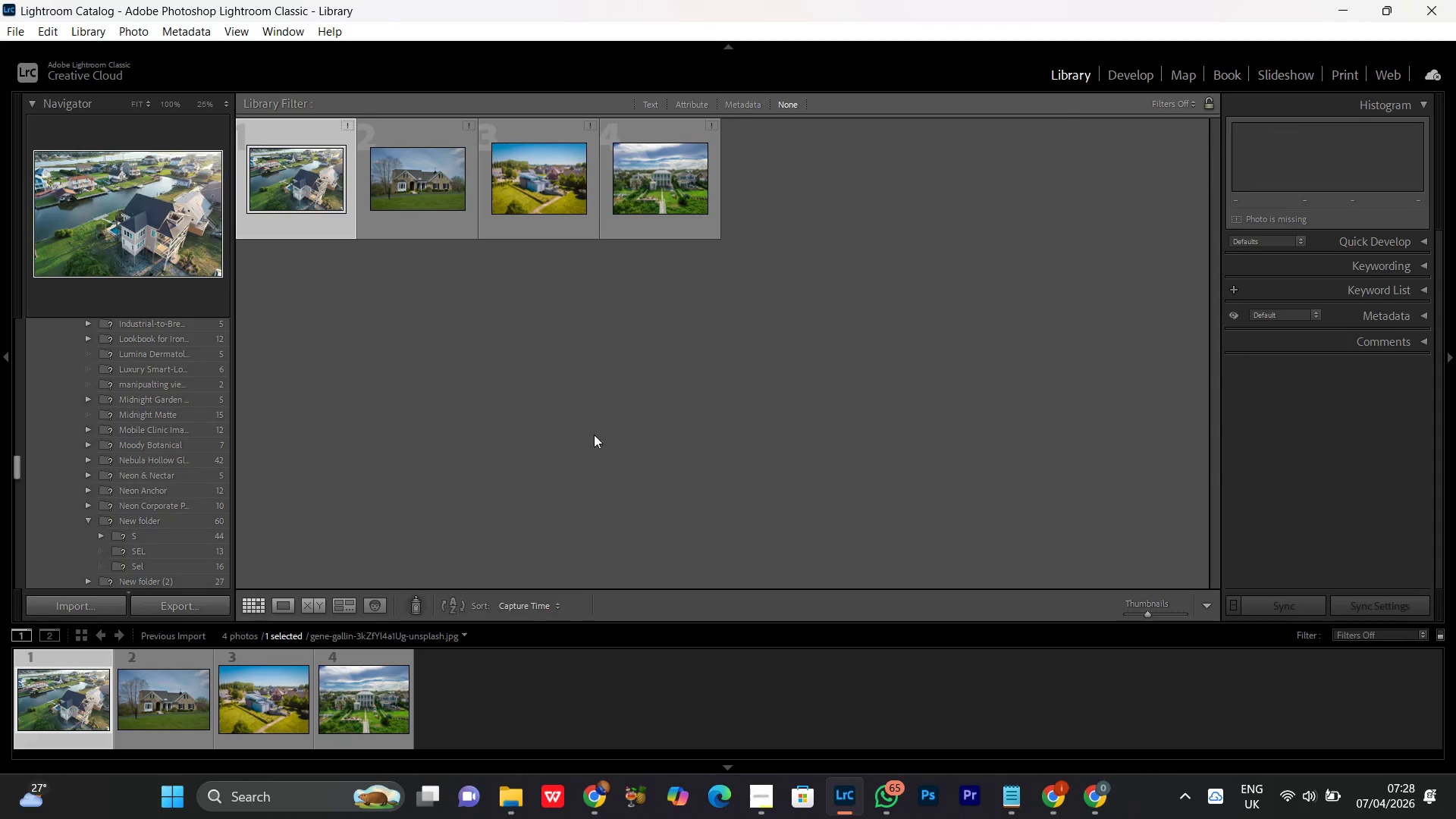 
left_click([595, 419])
 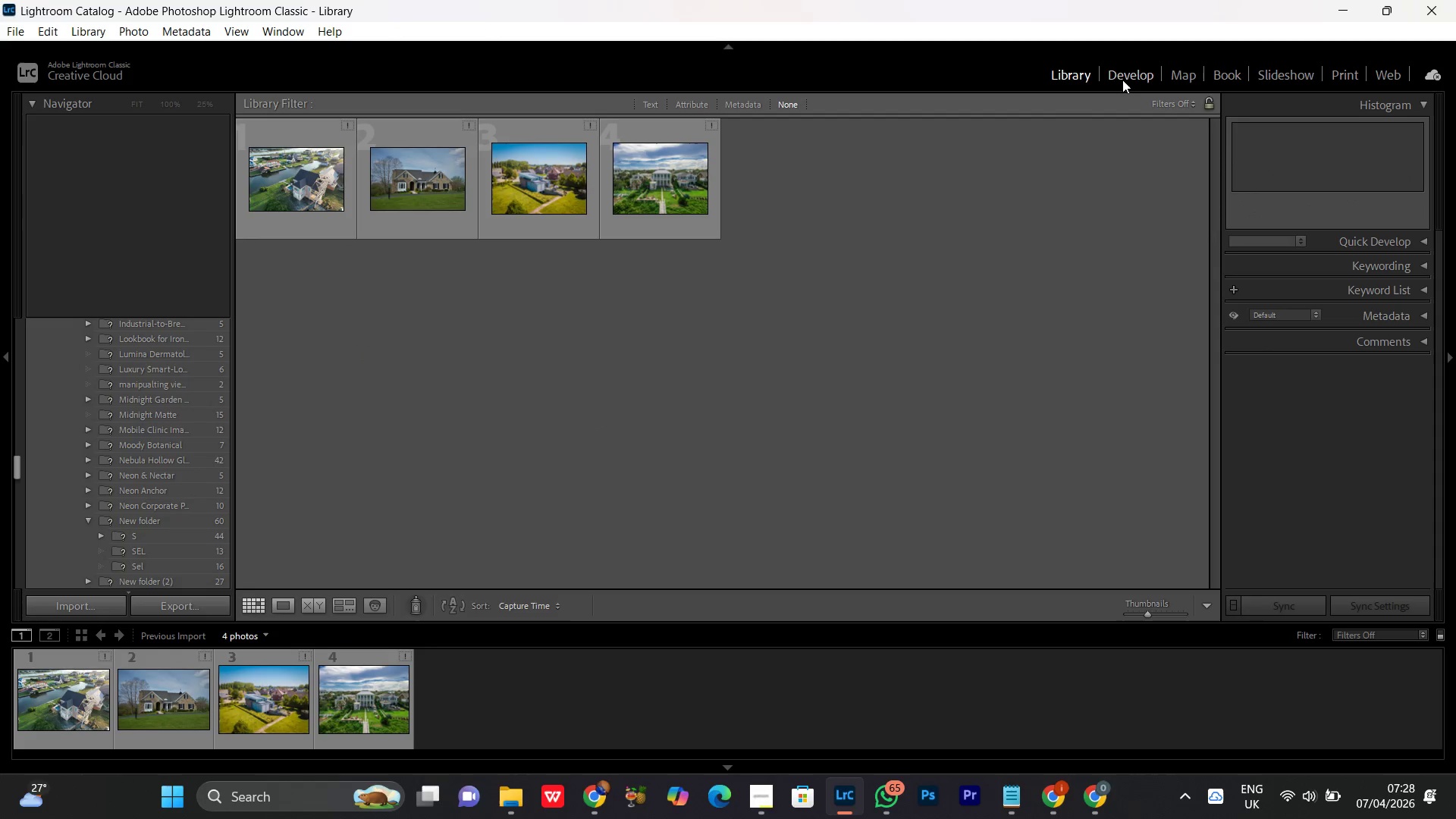 
left_click([1122, 78])
 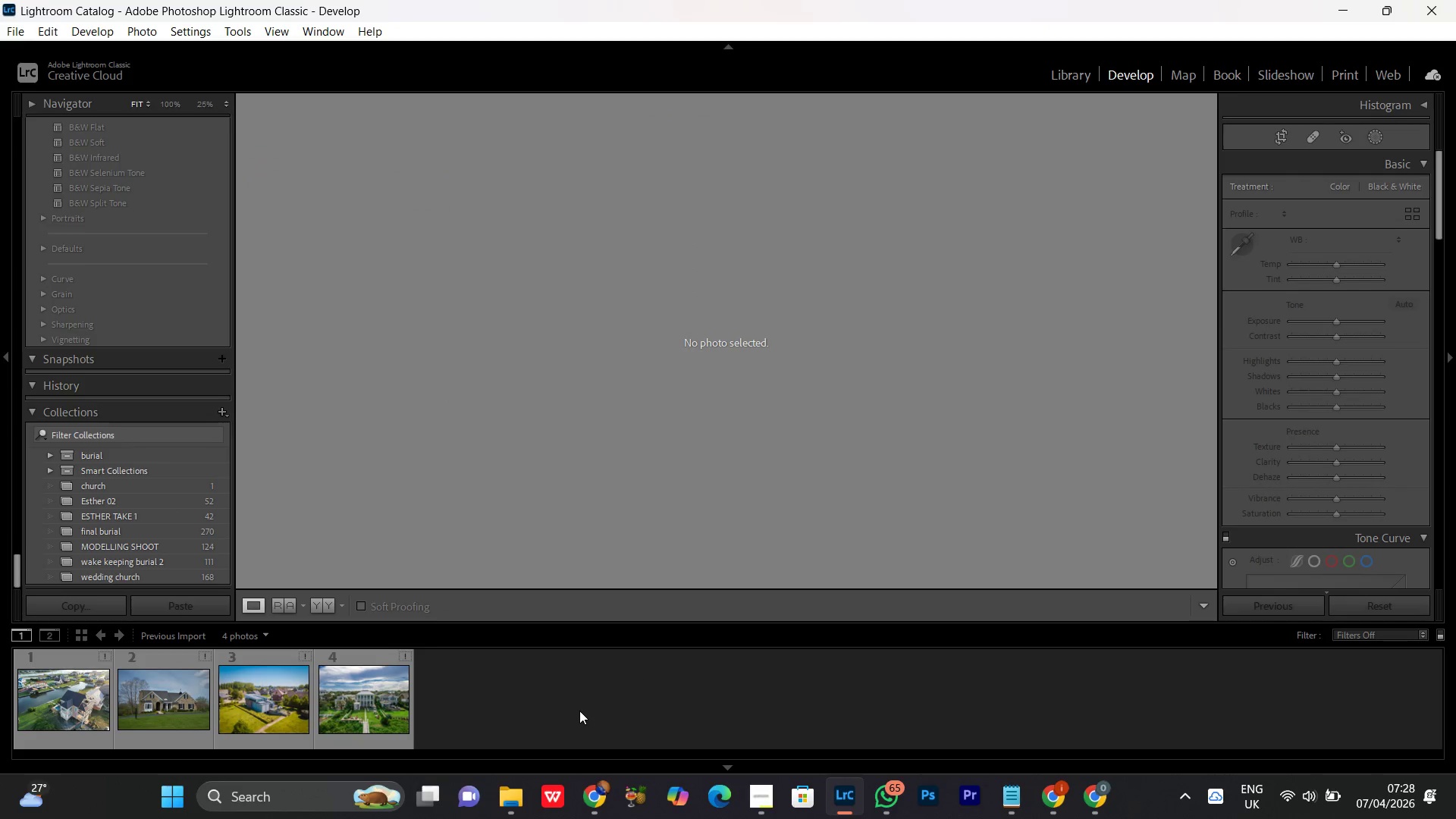 
wait(9.88)
 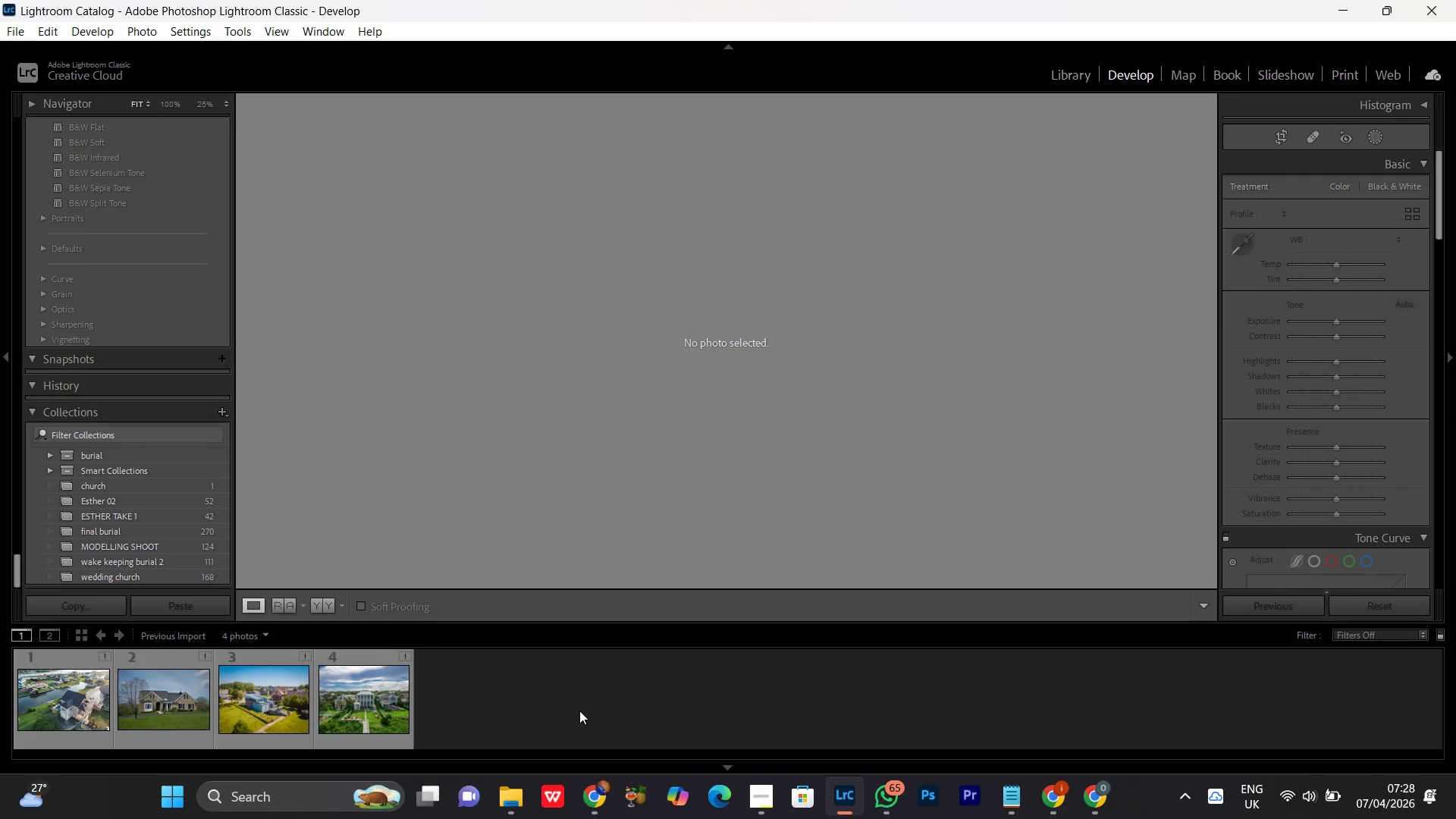 
double_click([65, 696])
 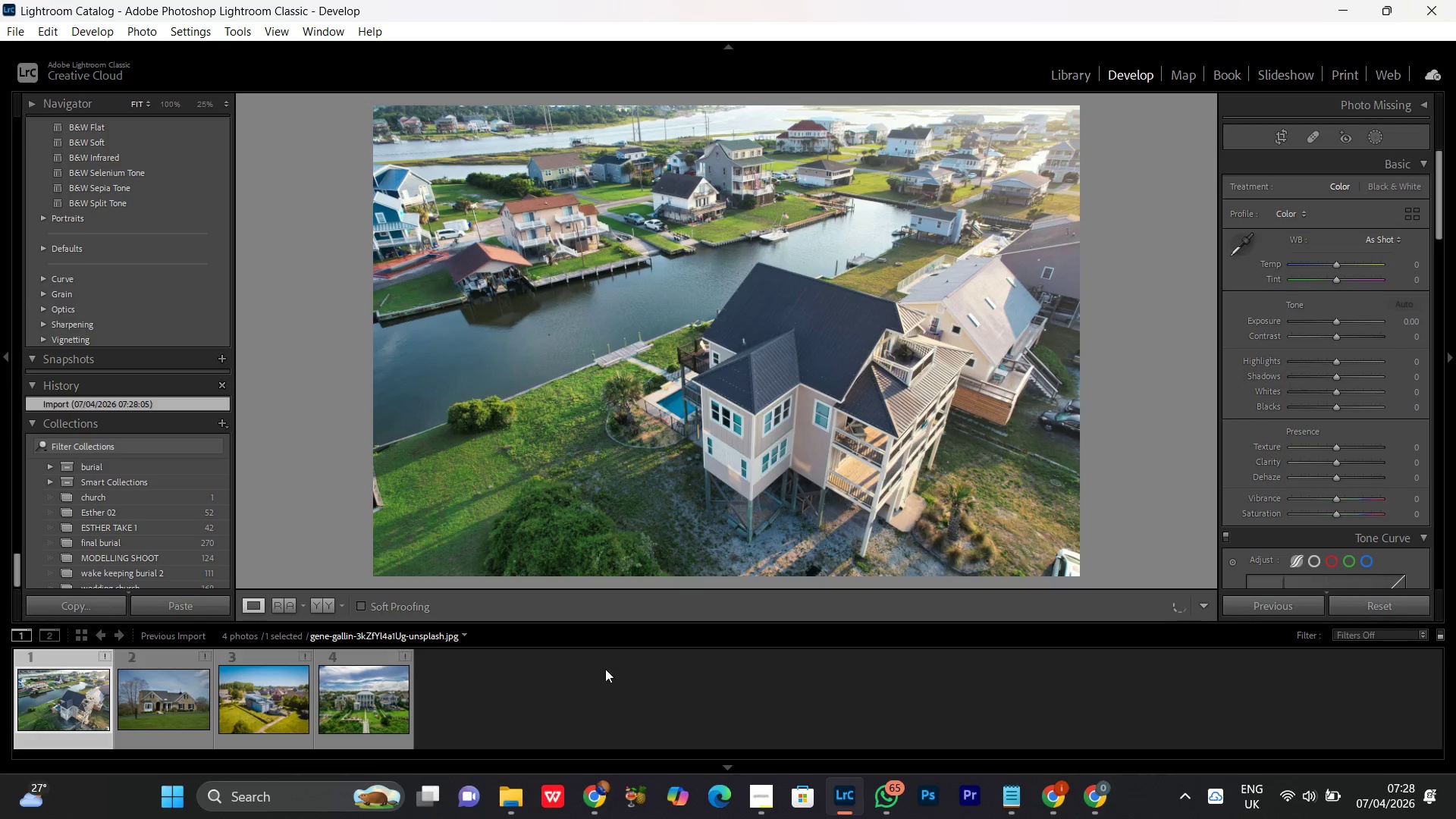 
wait(8.89)
 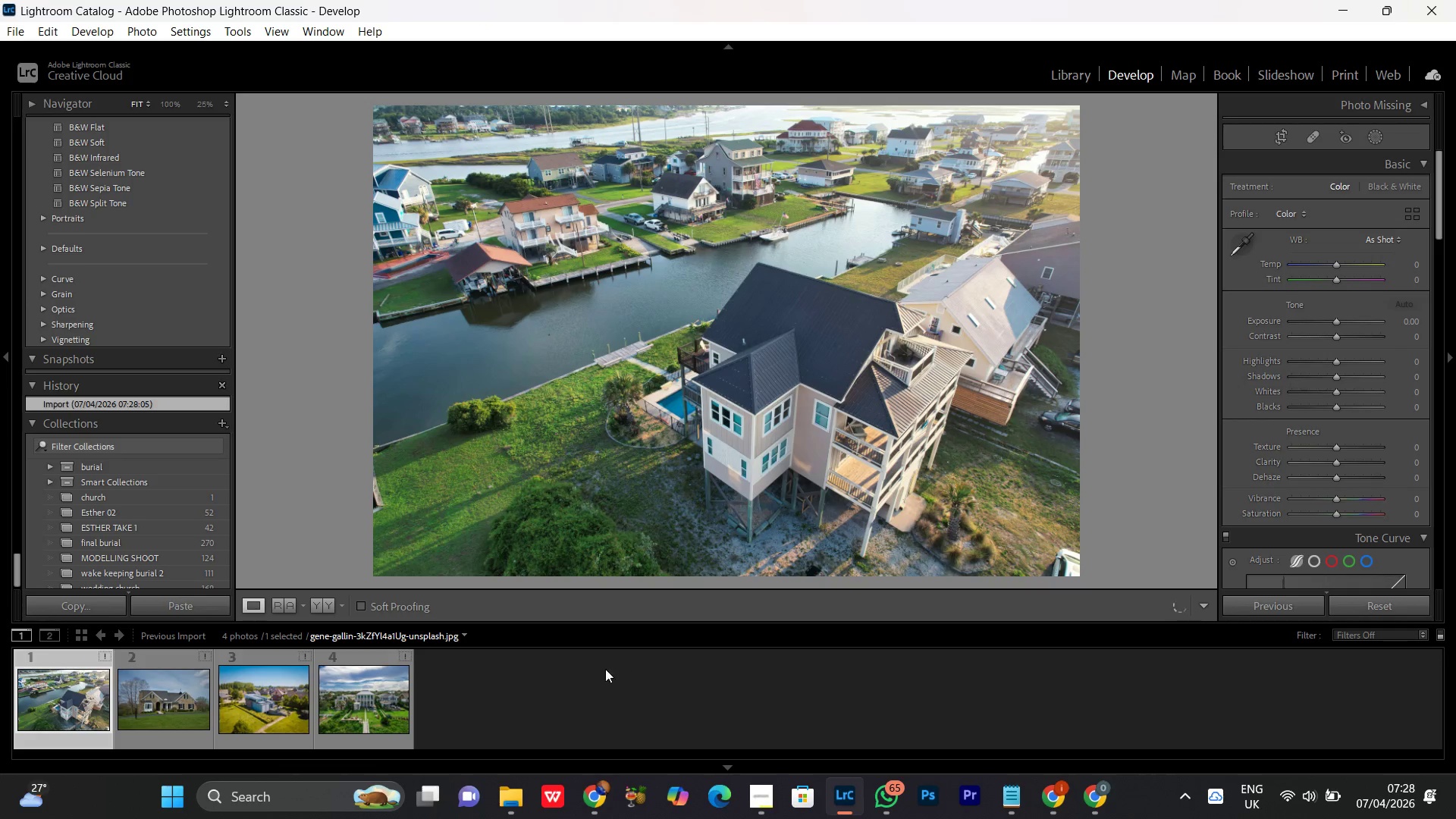 
left_click([487, 698])
 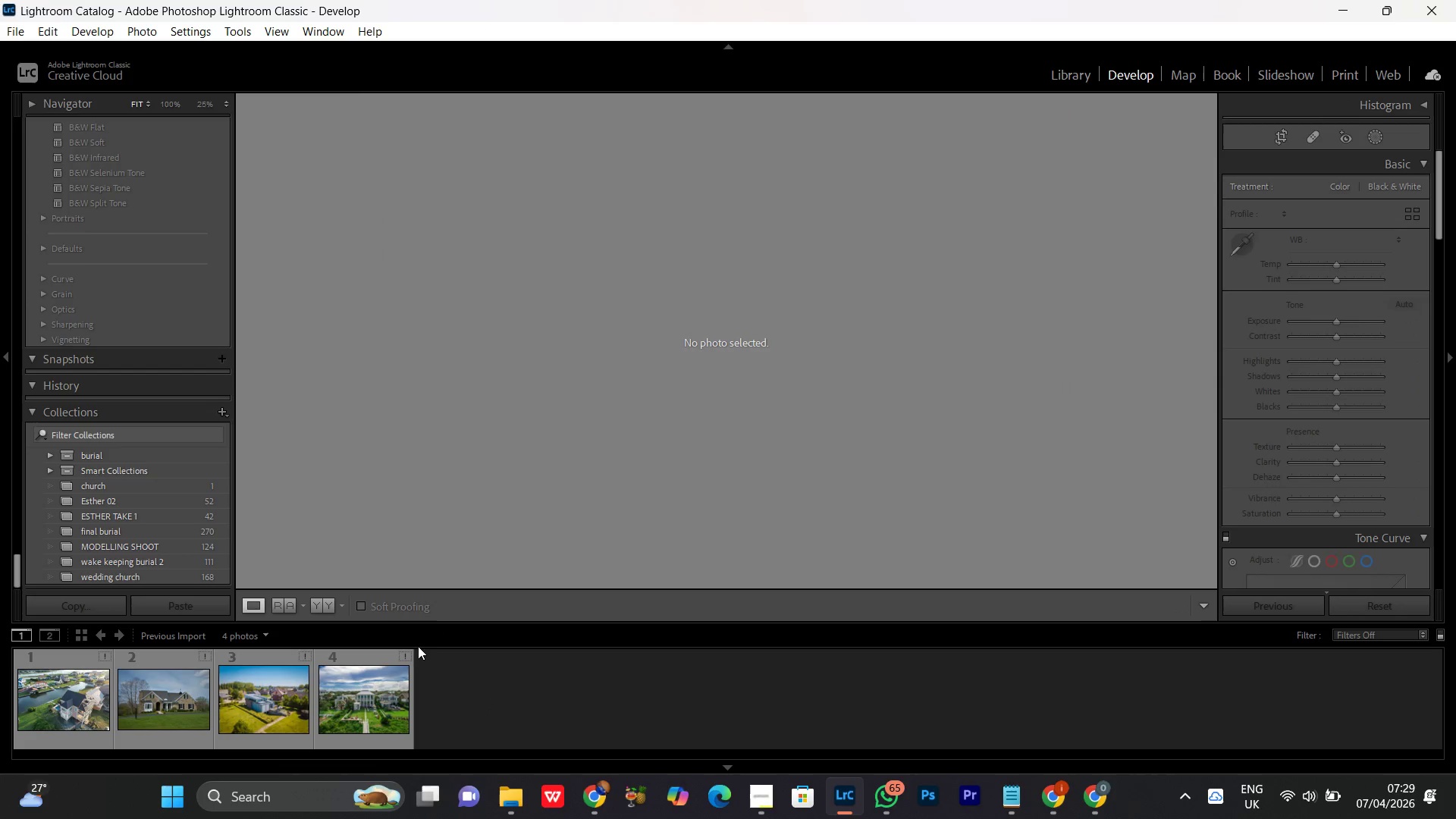 
wait(8.67)
 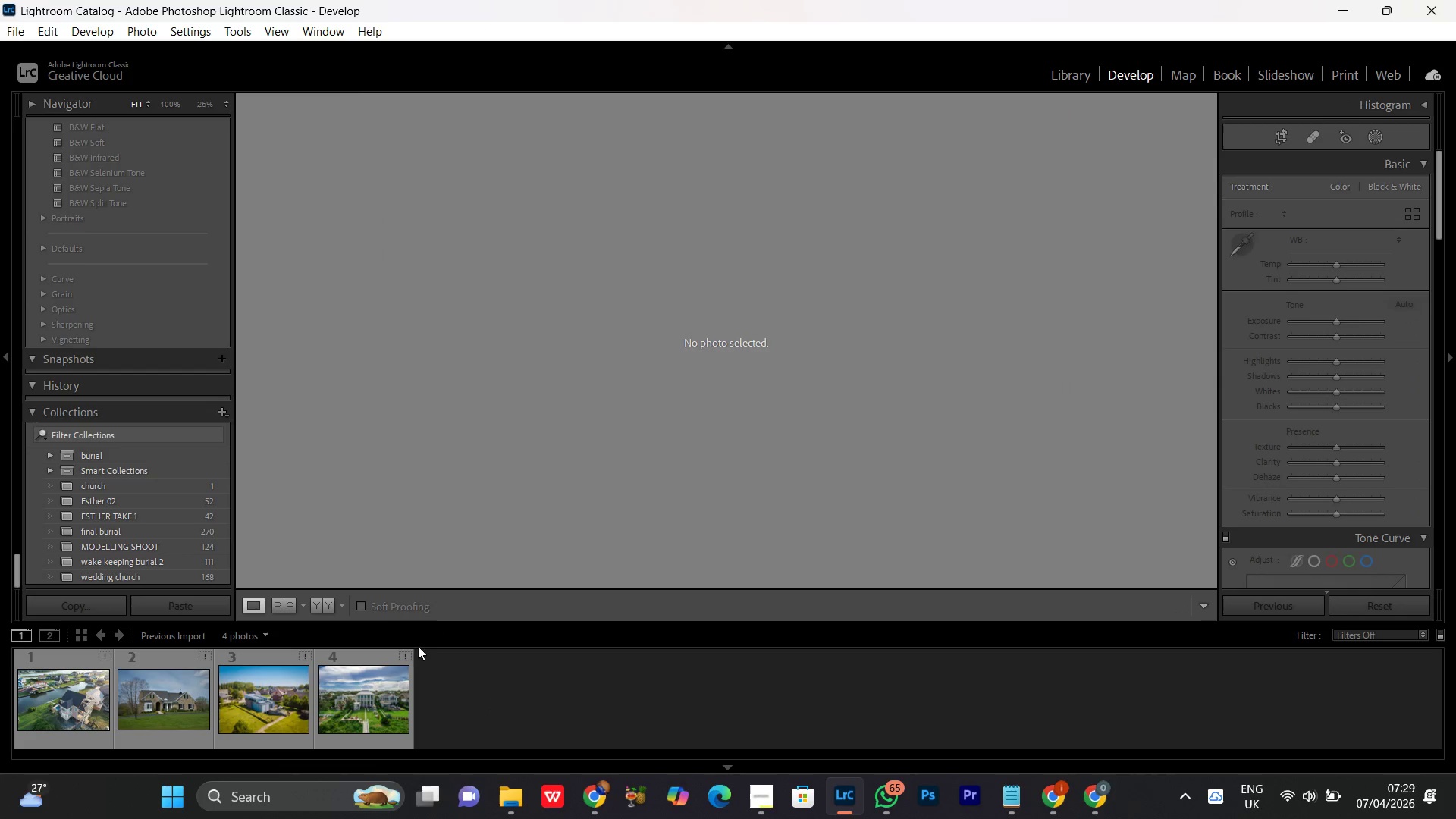 
left_click([1058, 816])
 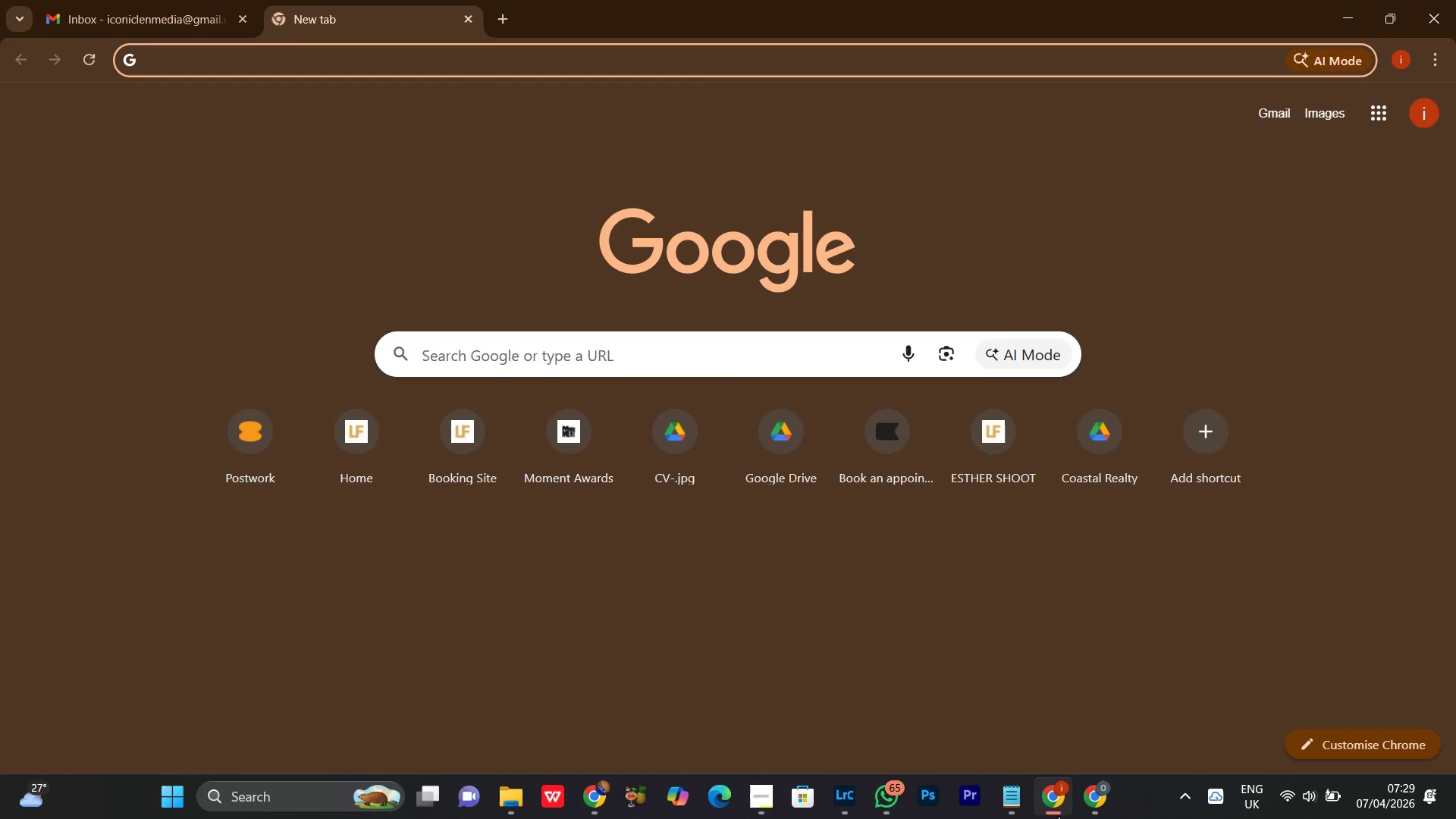 
left_click([1058, 816])
 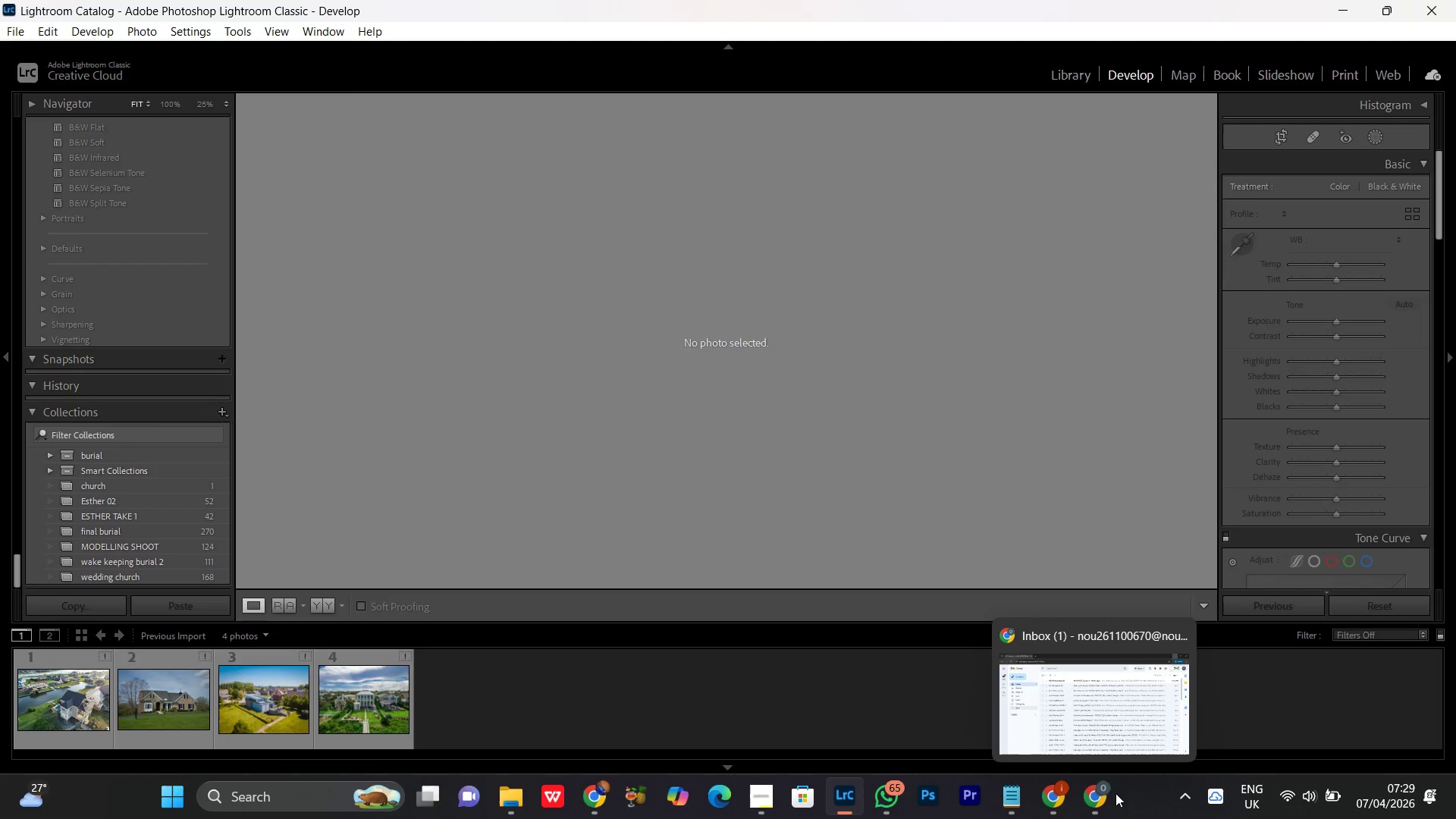 
left_click([1106, 795])
 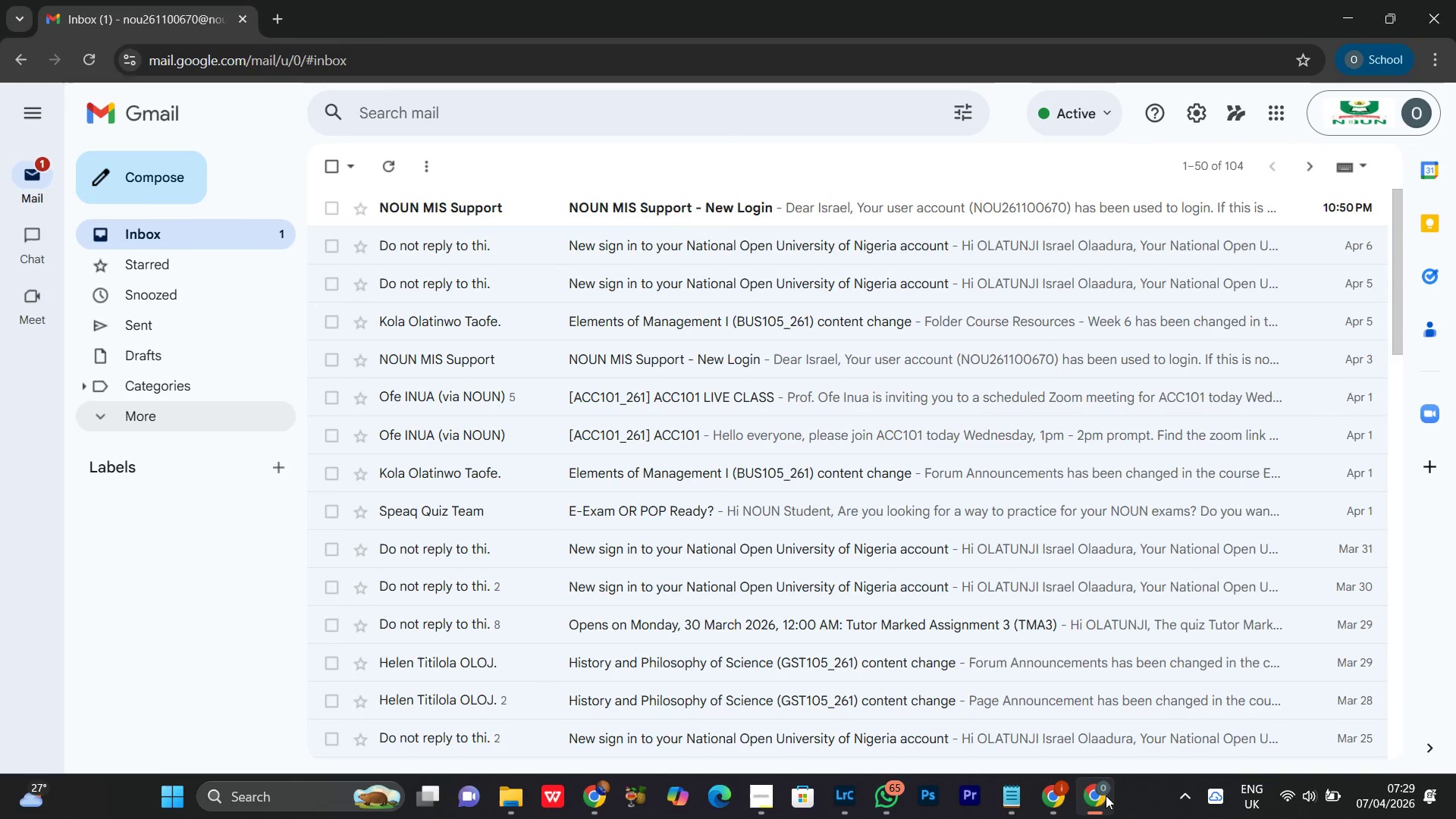 
left_click([1106, 795])
 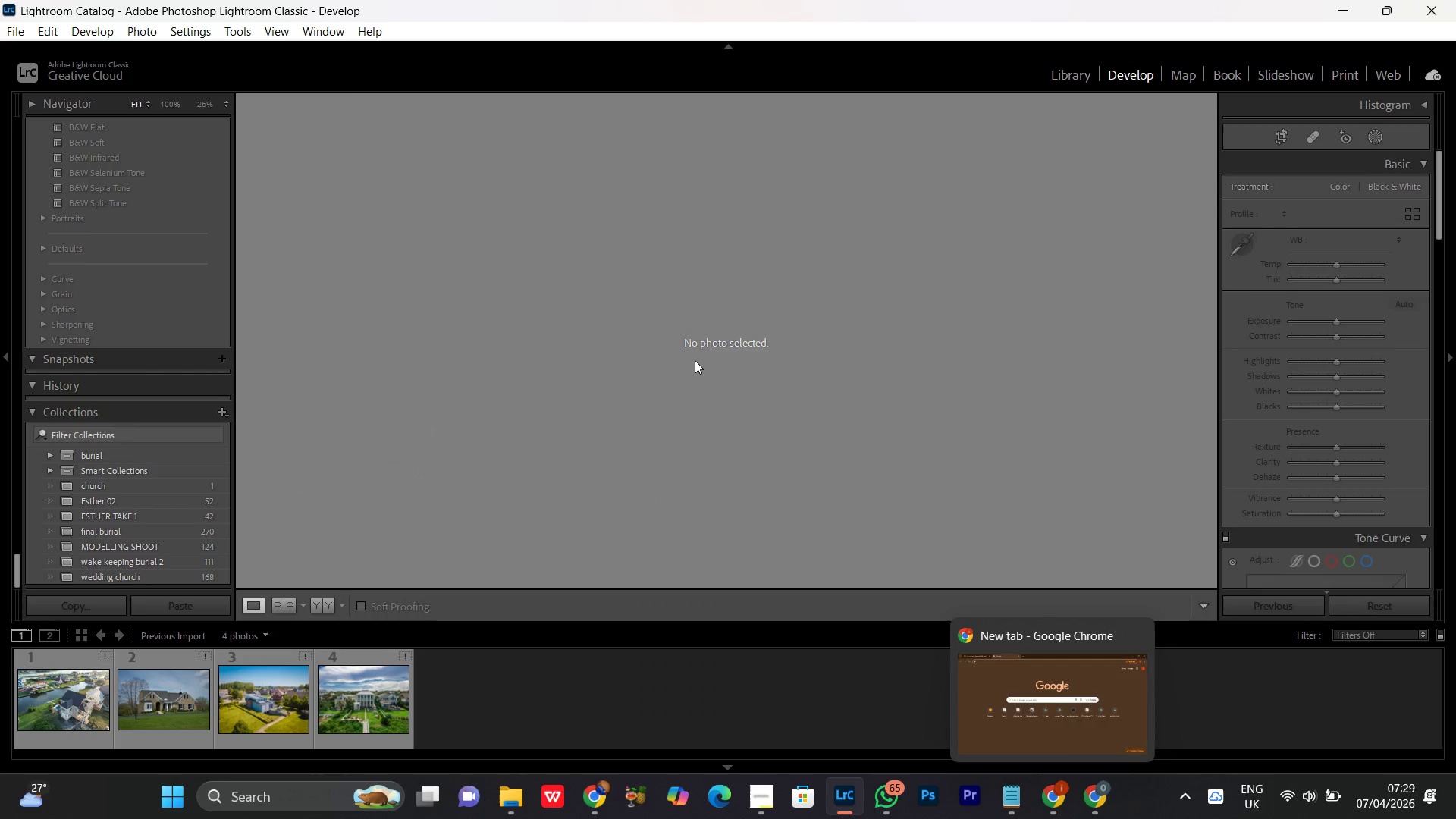 
left_click([688, 356])
 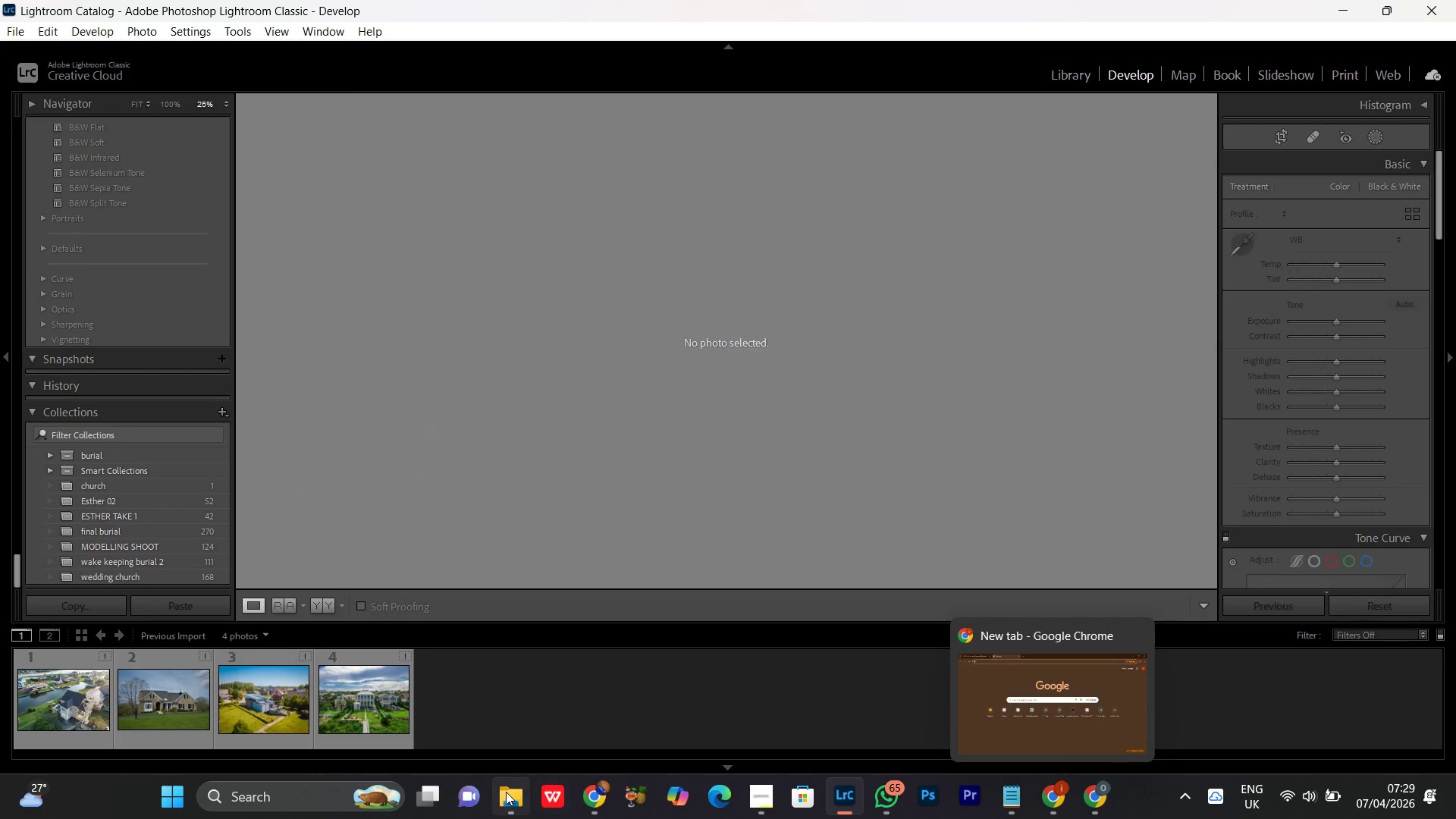 
left_click([814, 695])
 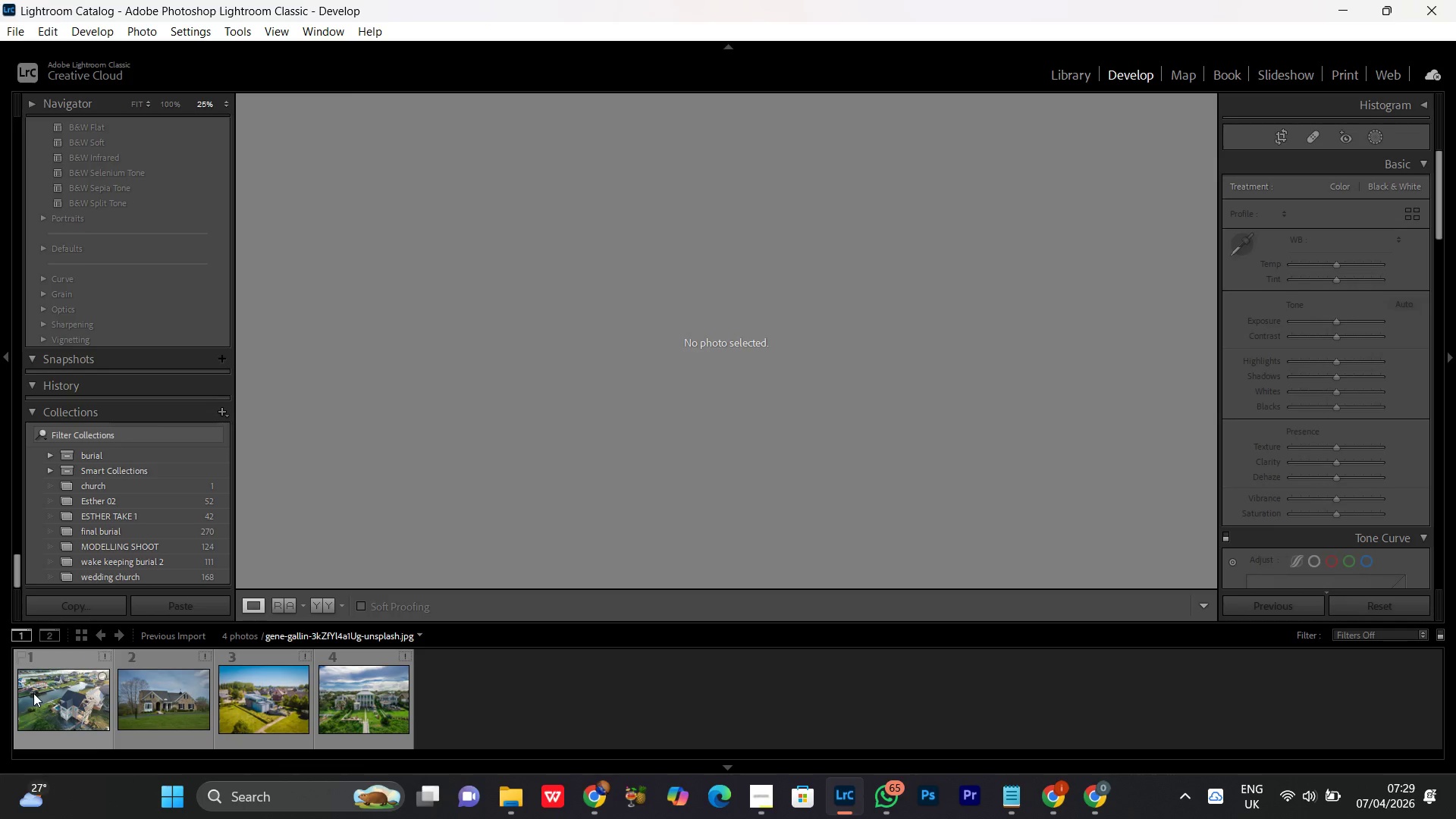 
double_click([33, 693])
 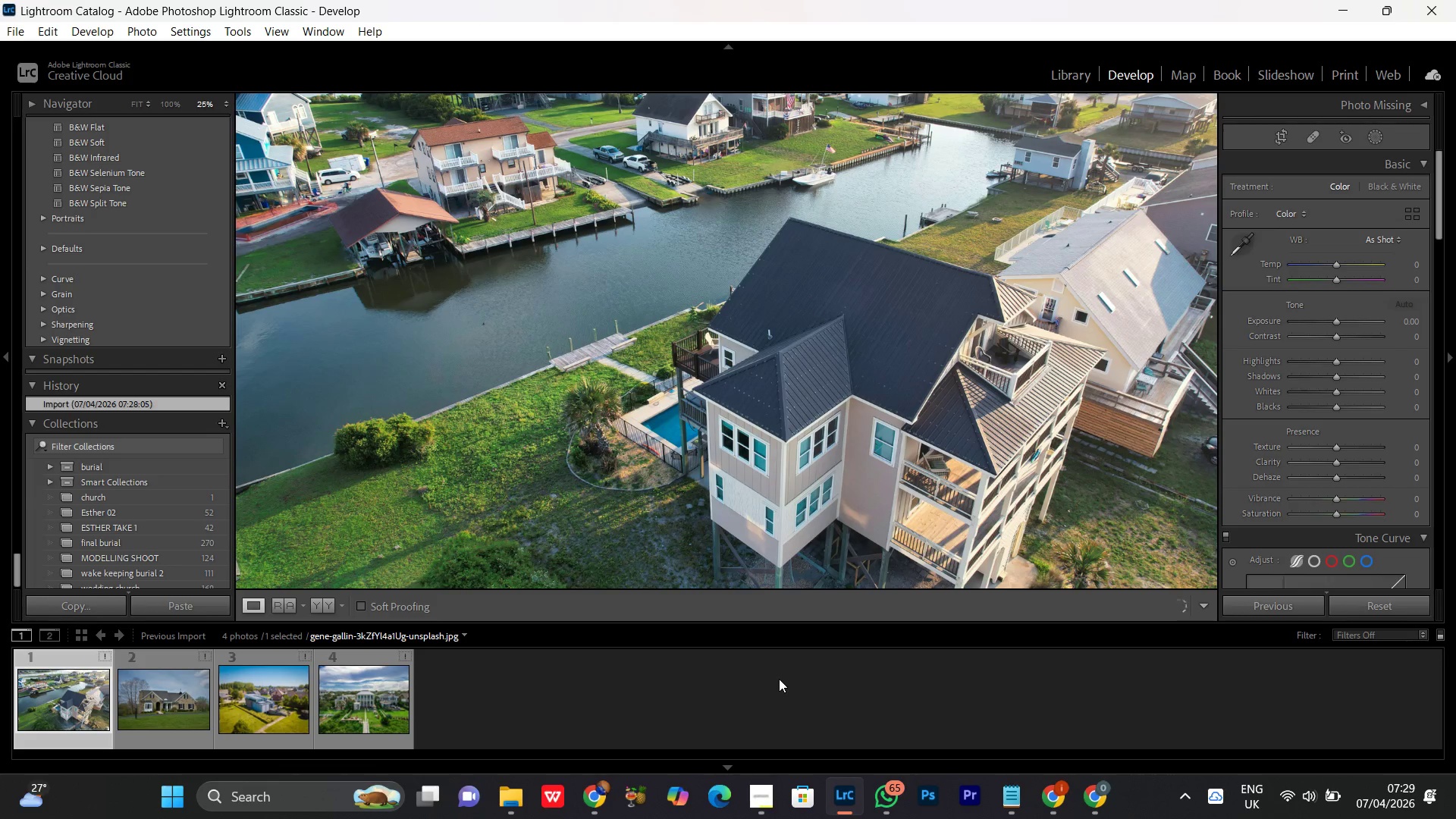 
wait(35.19)
 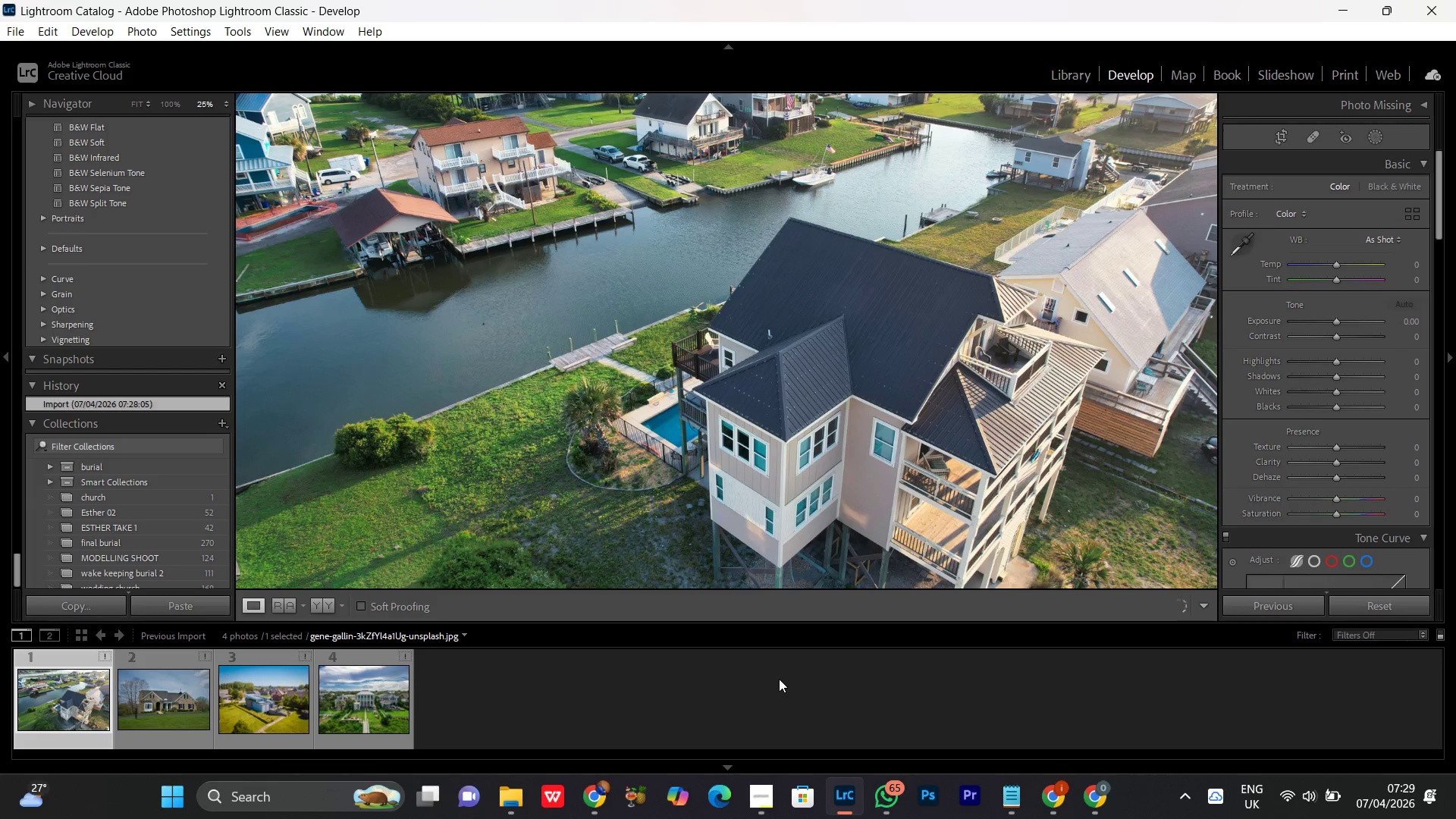 
double_click([861, 420])
 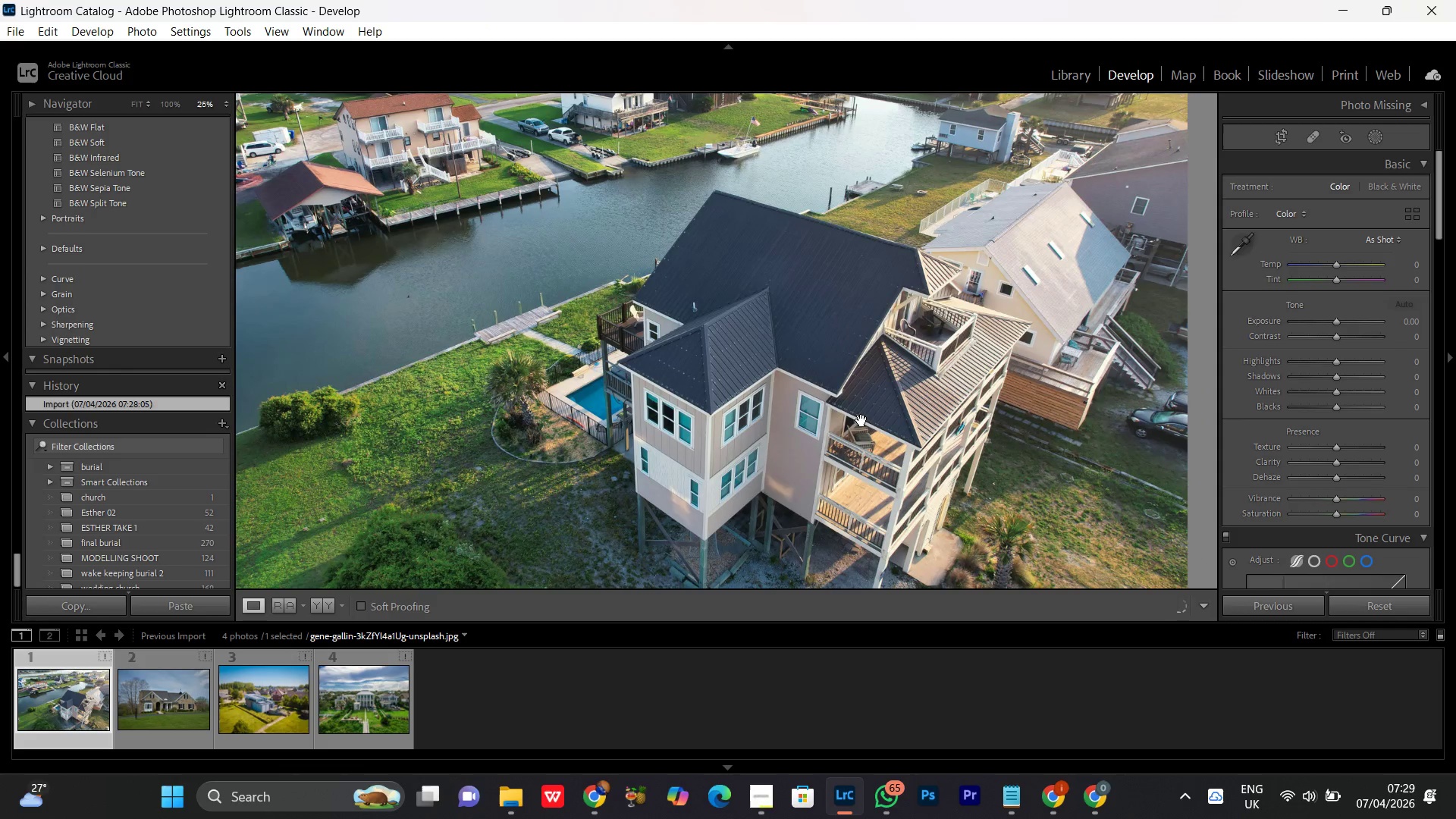 
triple_click([861, 420])
 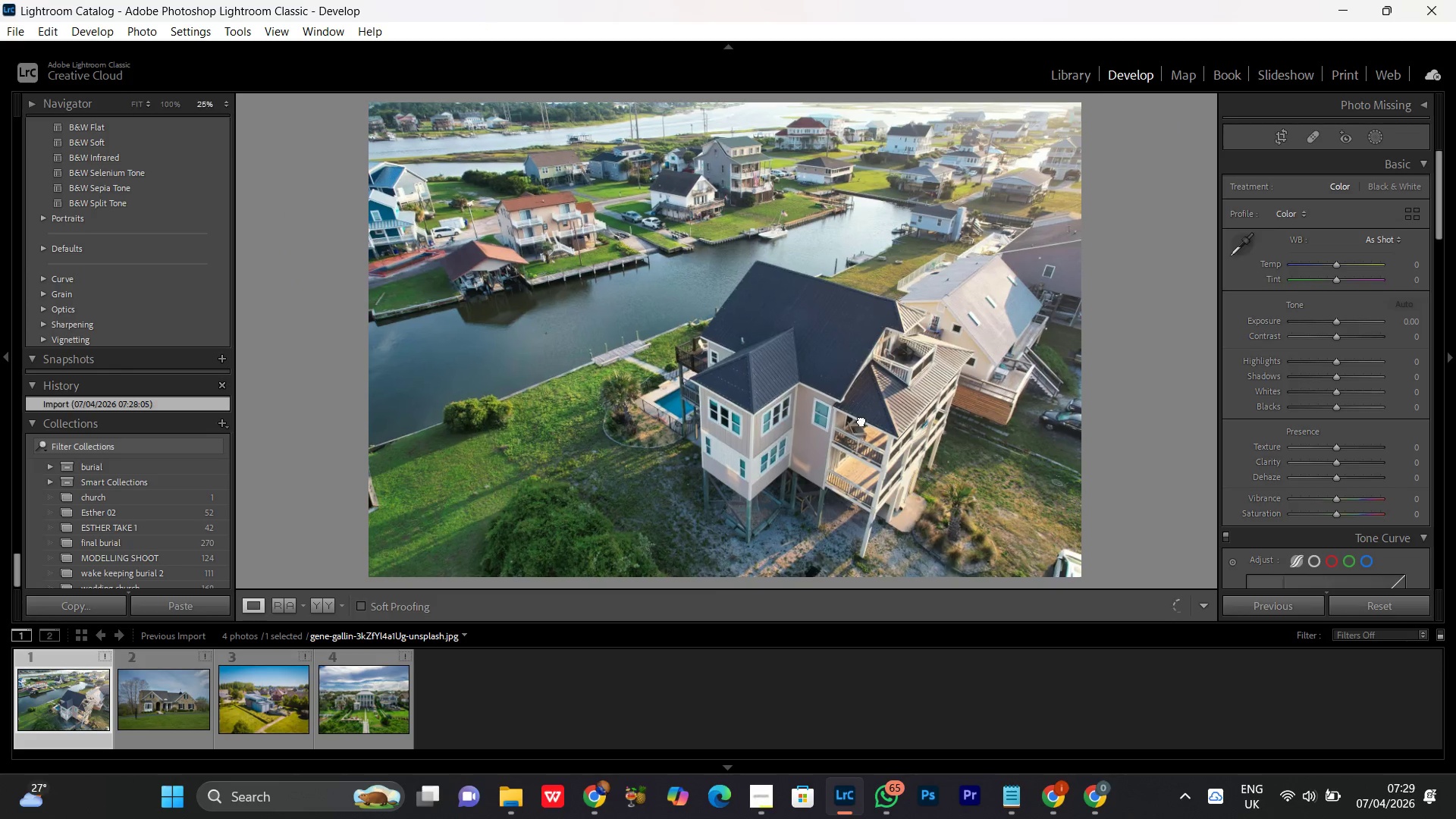 
double_click([861, 420])
 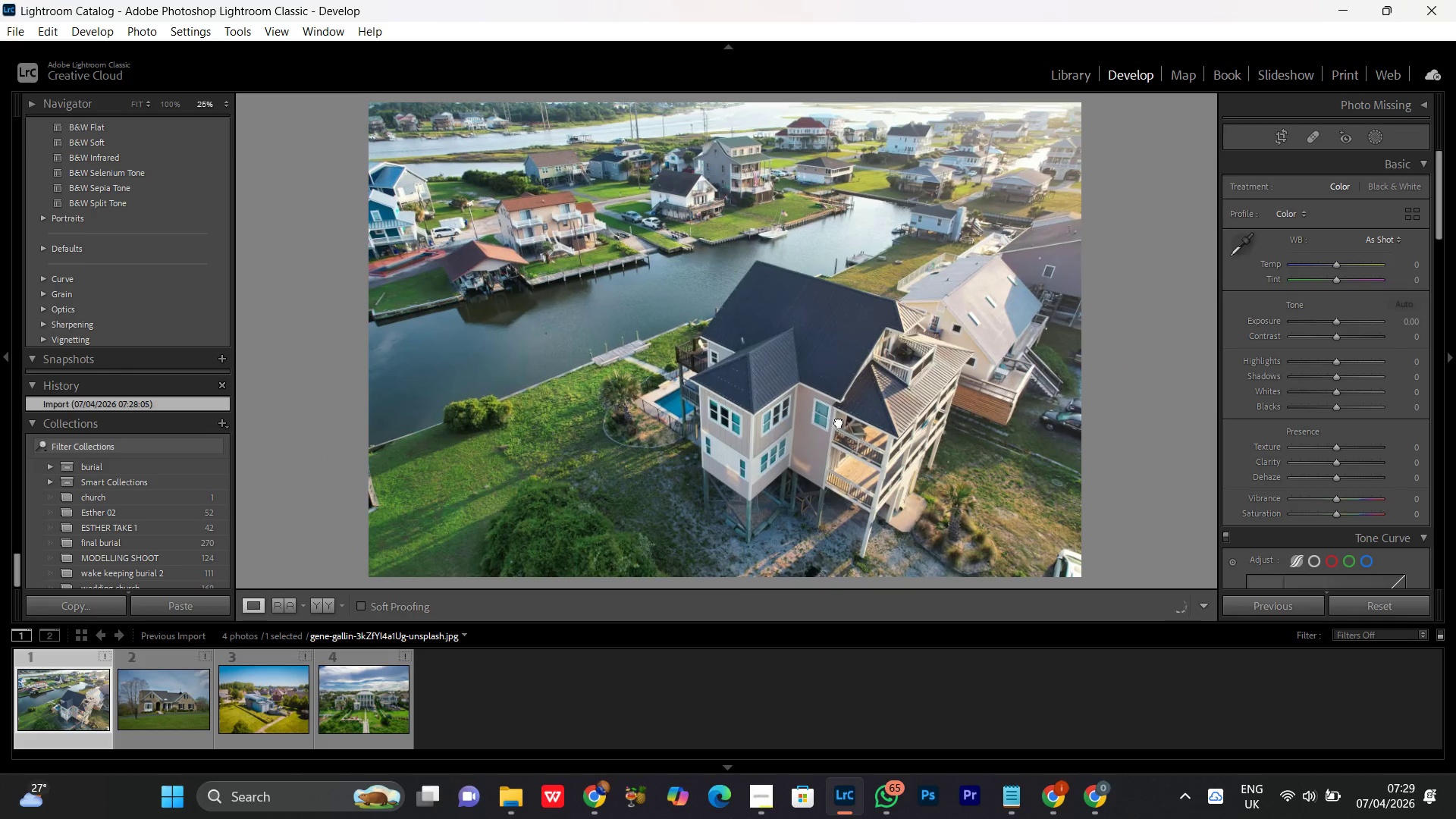 
double_click([839, 422])
 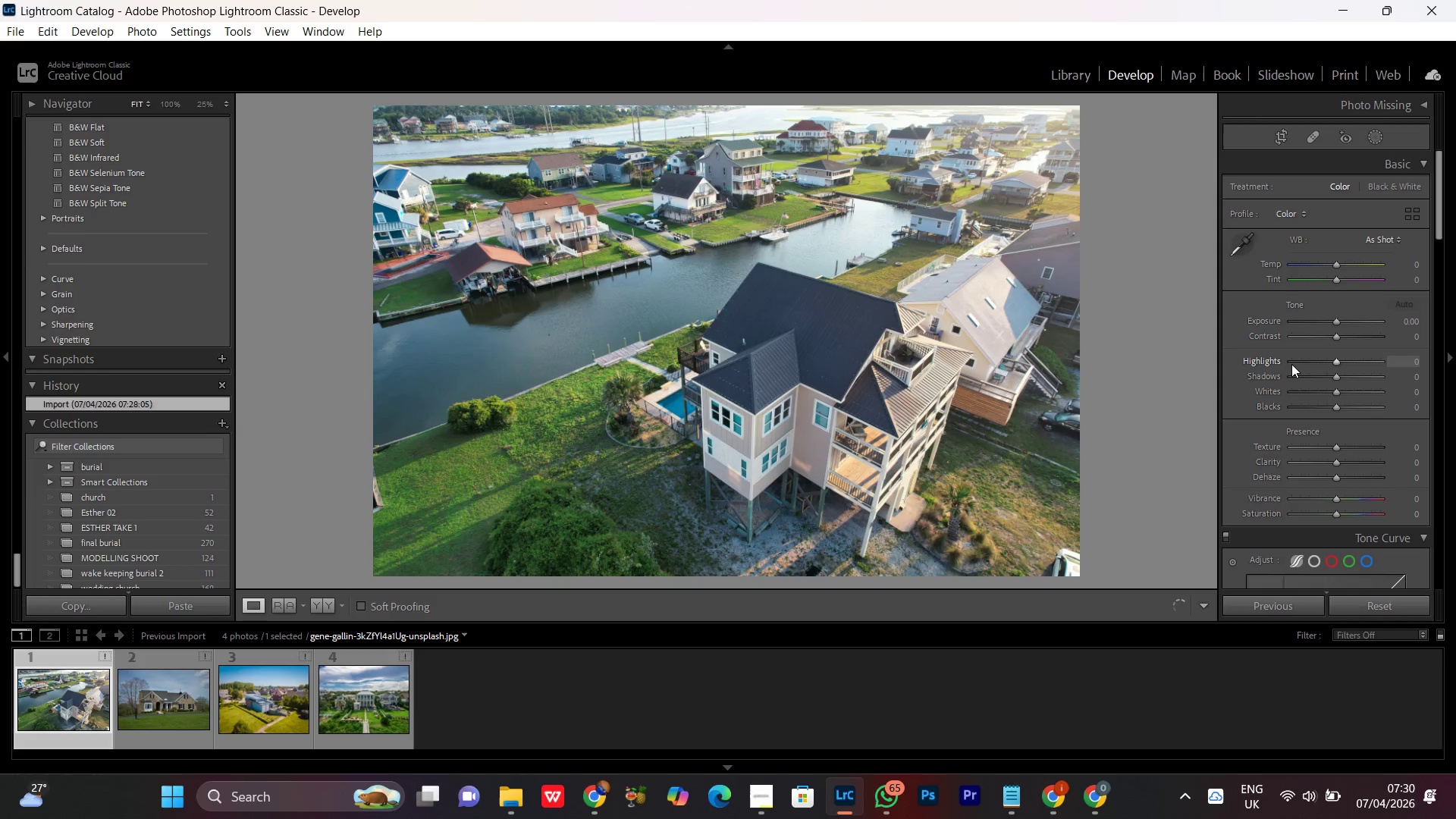 
wait(6.84)
 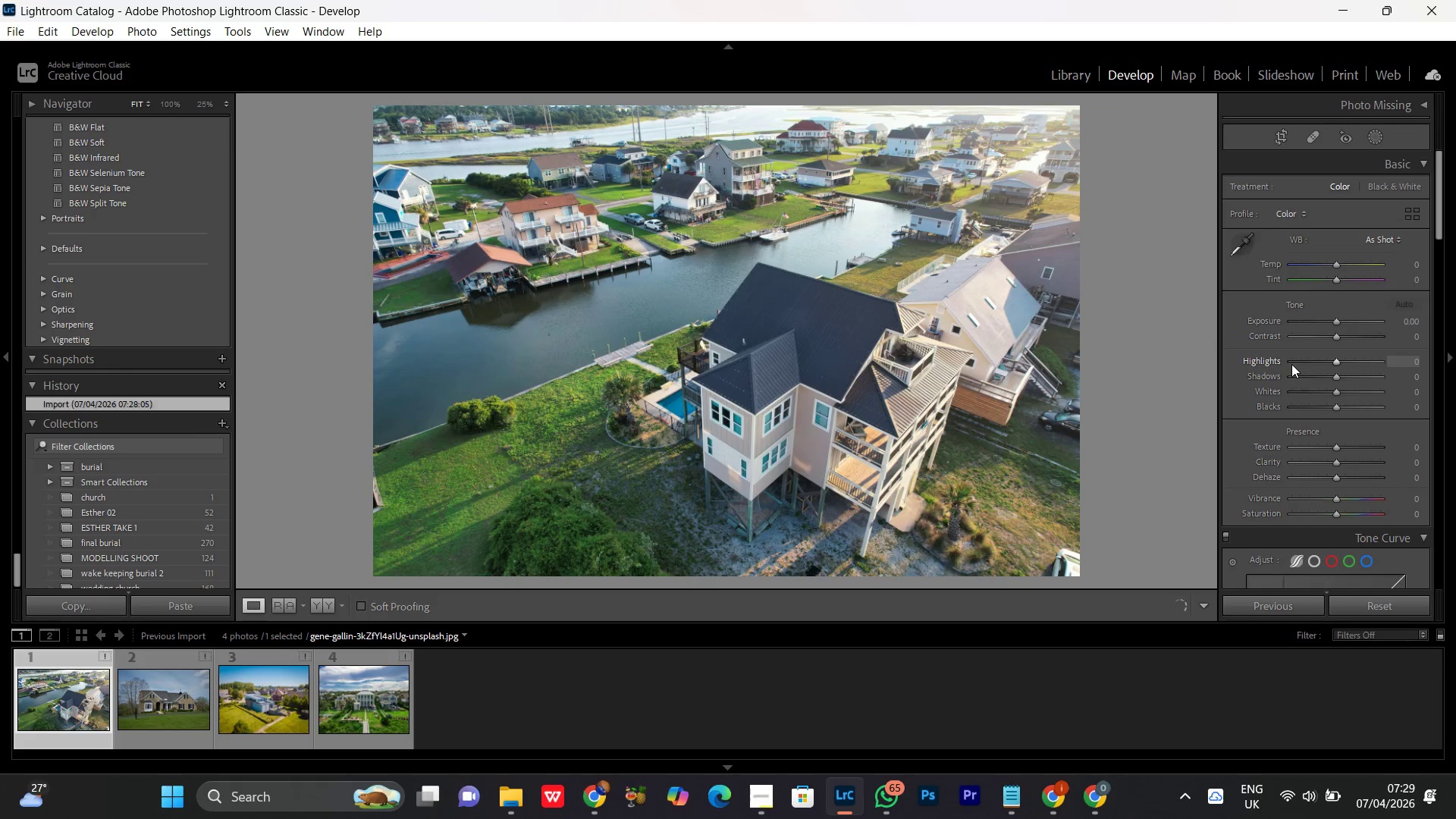 
left_click_drag(start_coordinate=[794, 235], to_coordinate=[790, 259])
 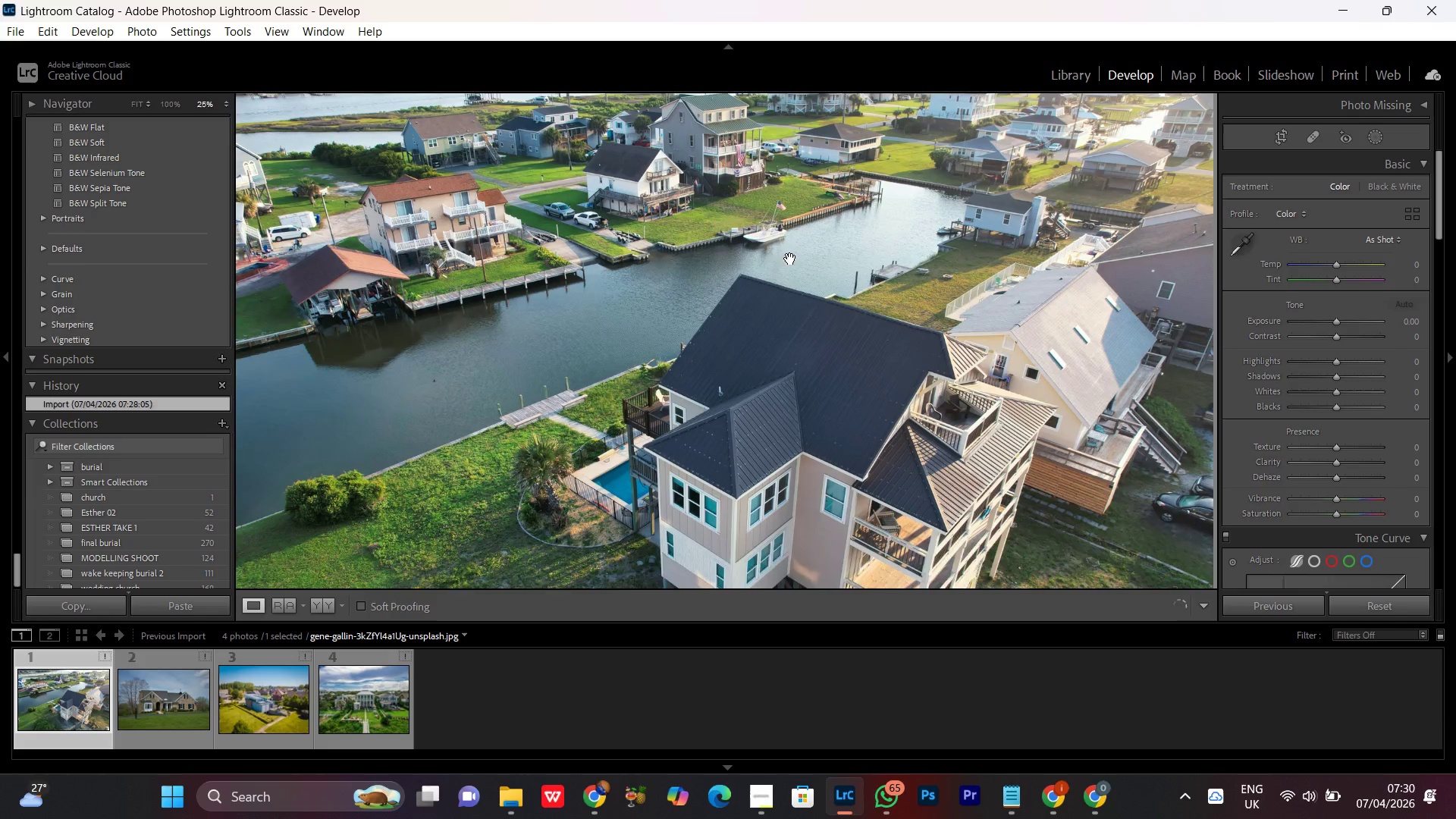 
double_click([790, 259])
 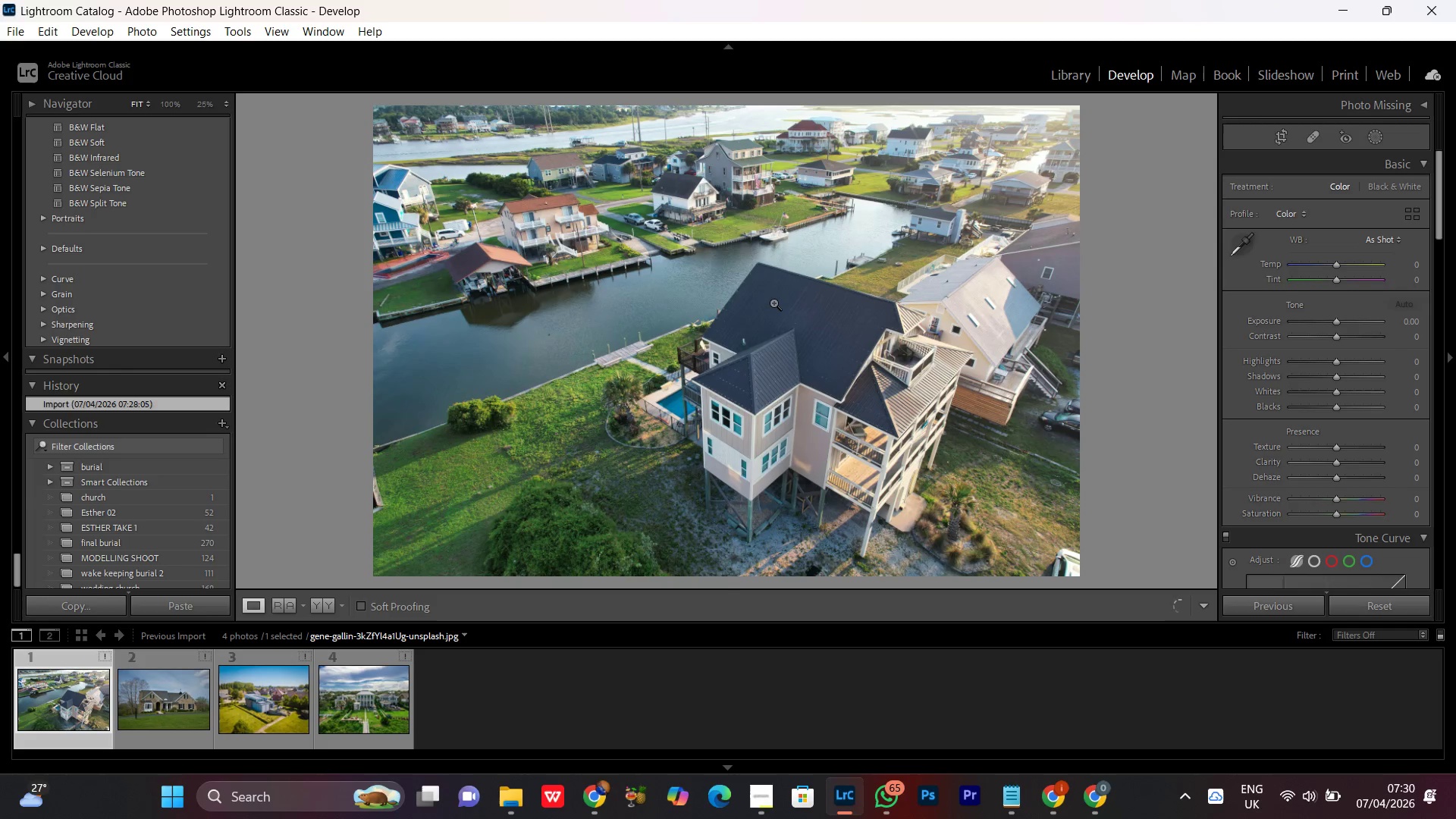 
double_click([773, 303])
 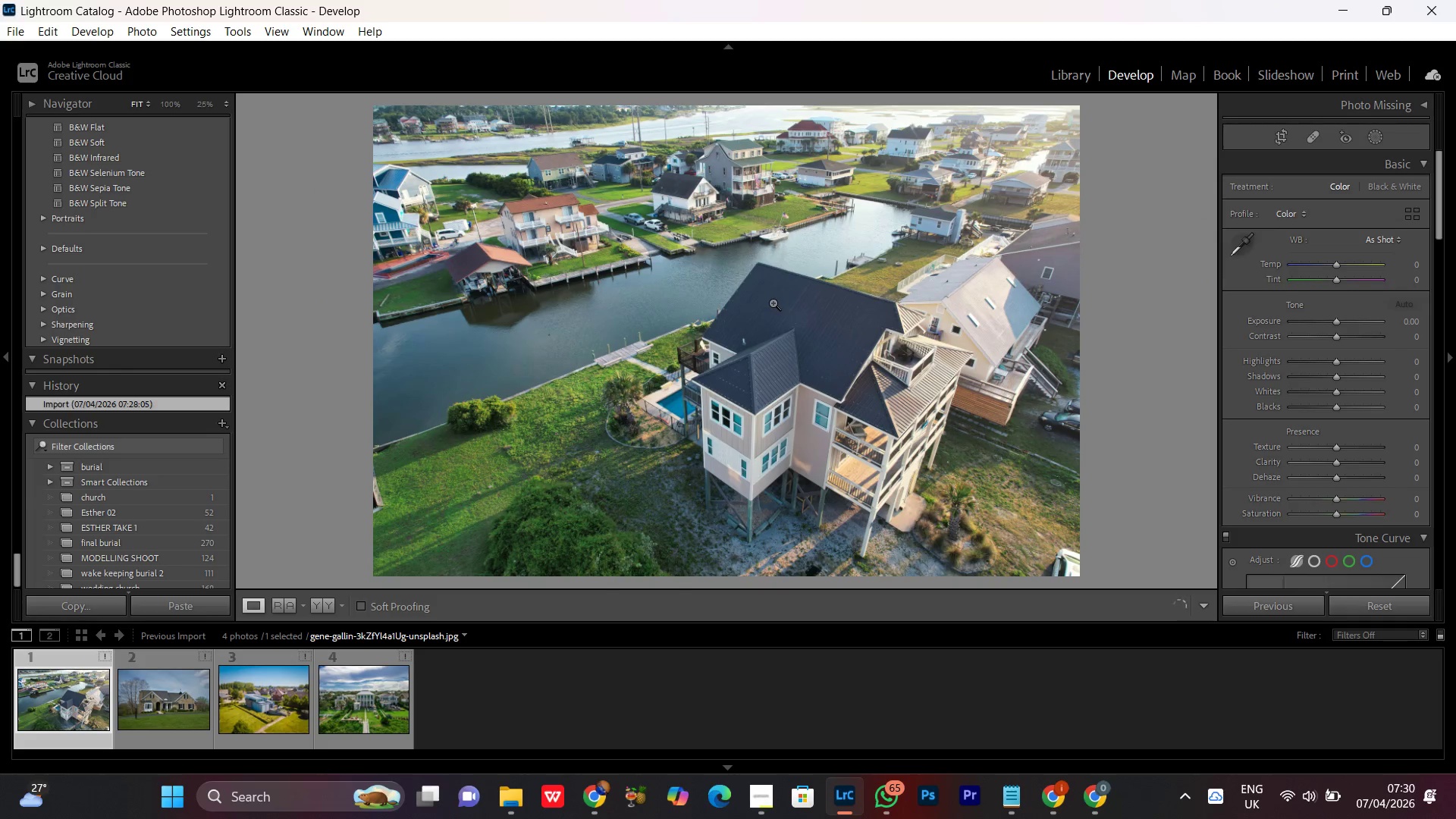 
double_click([773, 303])
 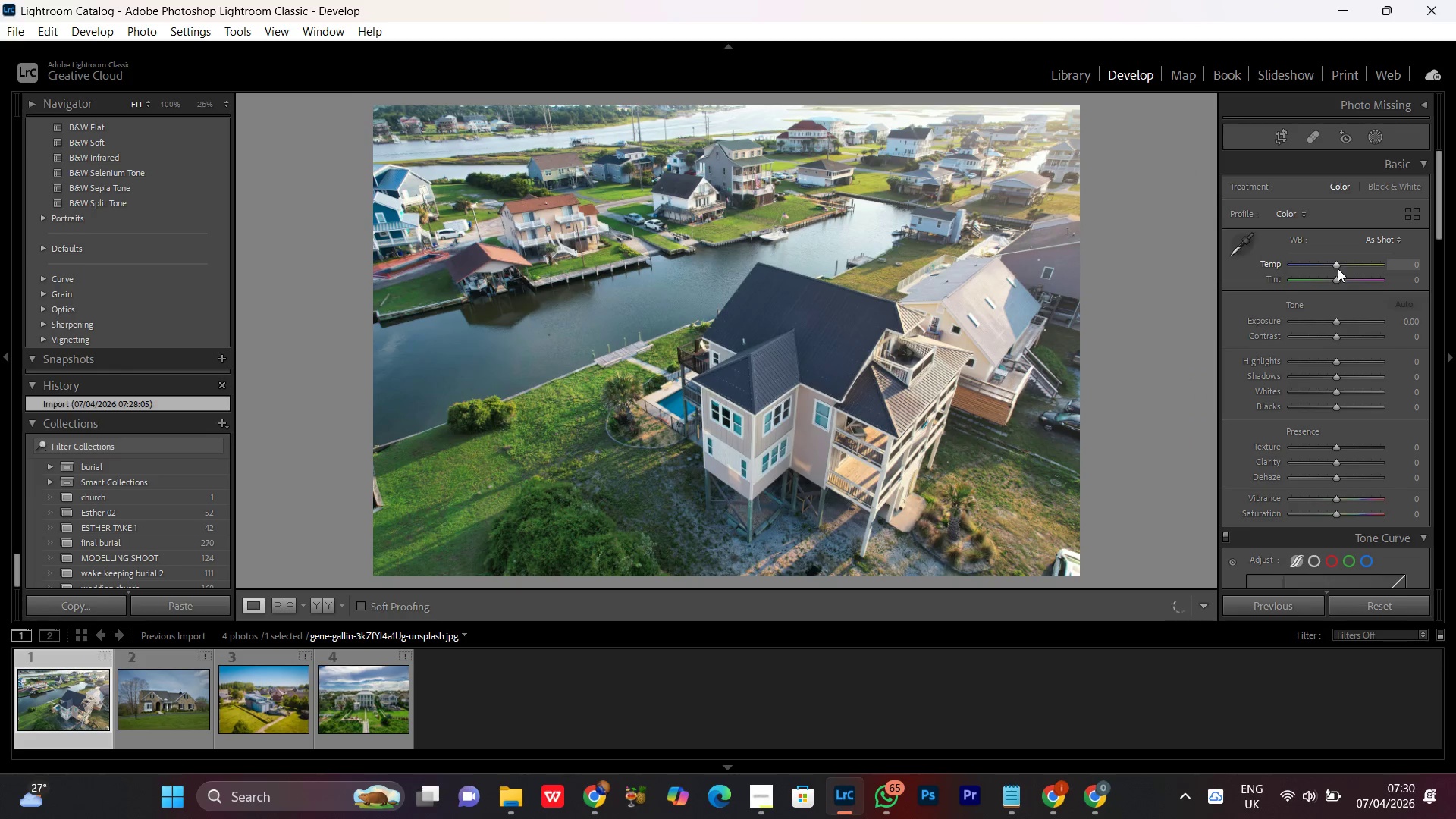 
left_click([1338, 265])
 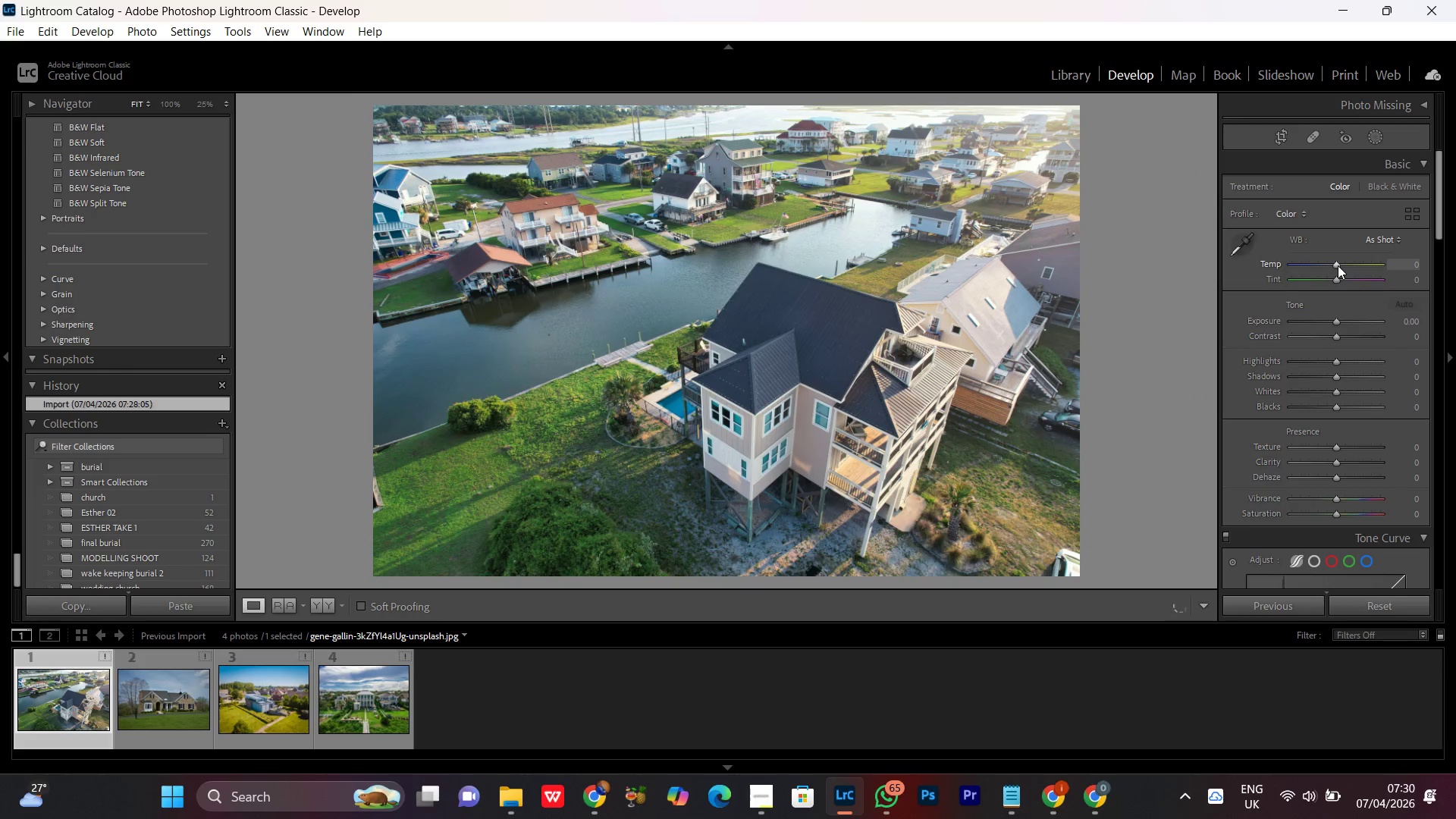 
scroll: coordinate [1338, 265], scroll_direction: up, amount: 5.0
 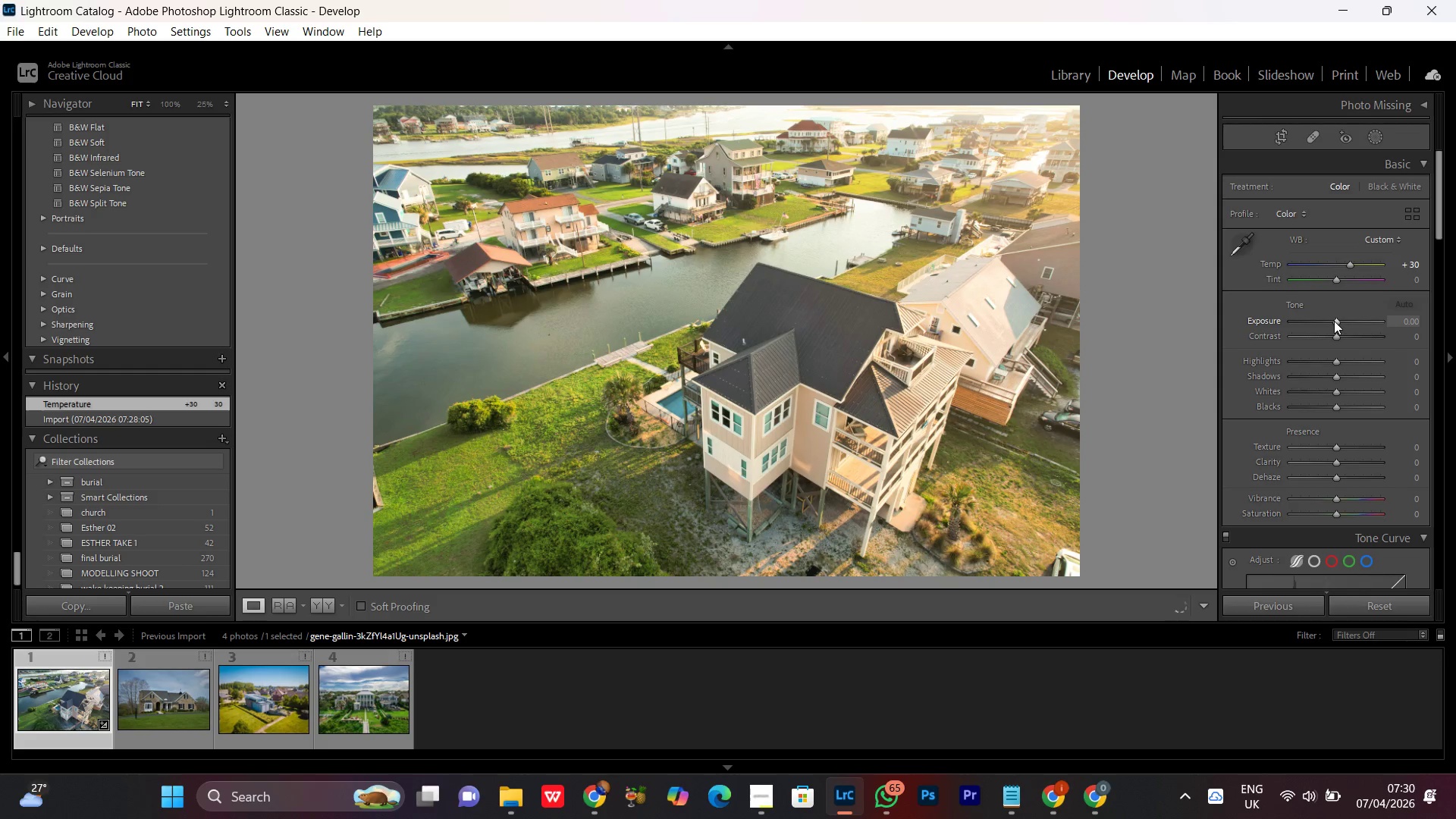 
left_click([1334, 321])
 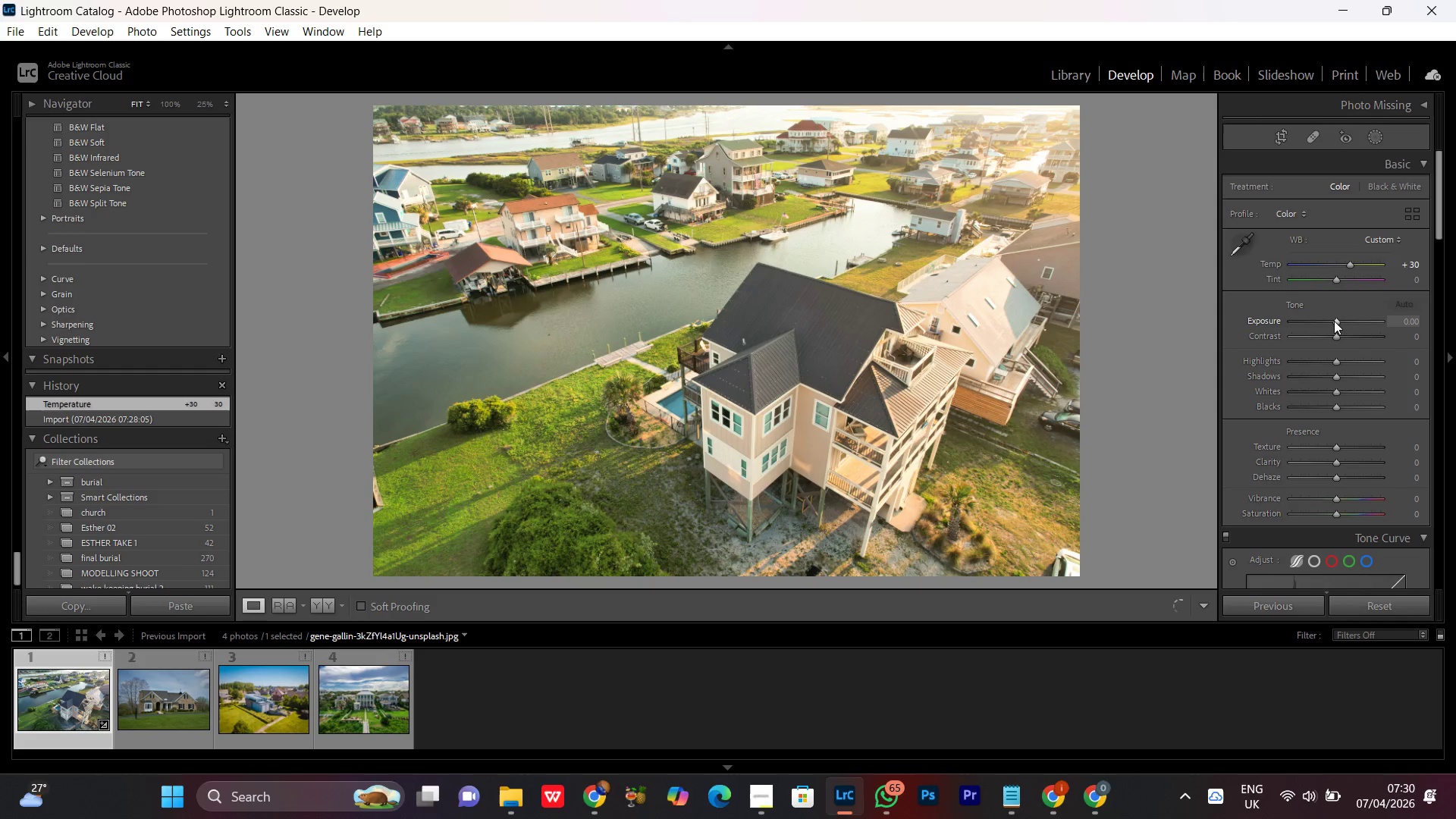 
scroll: coordinate [1334, 321], scroll_direction: down, amount: 4.0
 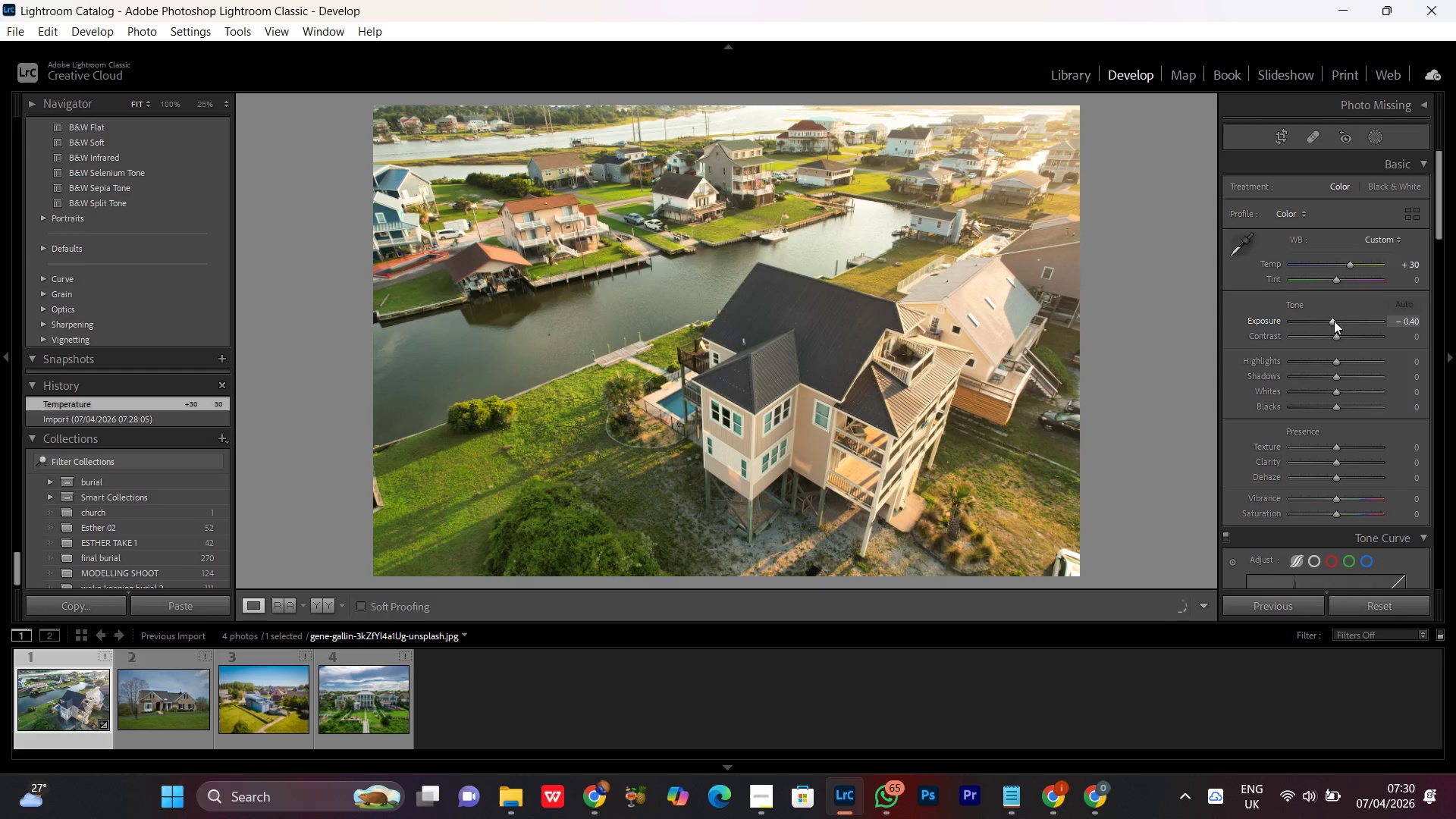 
scroll: coordinate [1334, 321], scroll_direction: up, amount: 1.0
 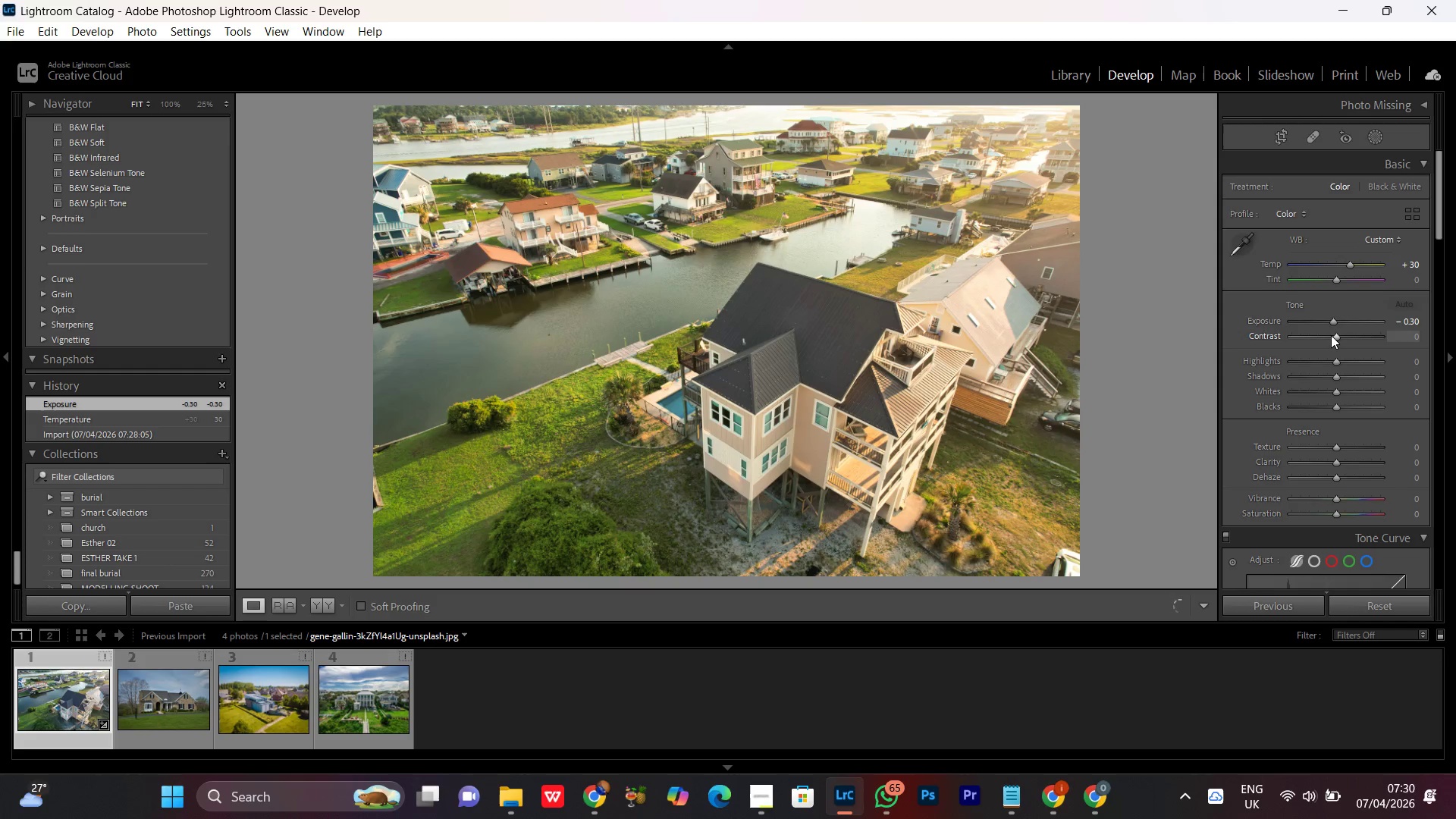 
left_click([1331, 335])
 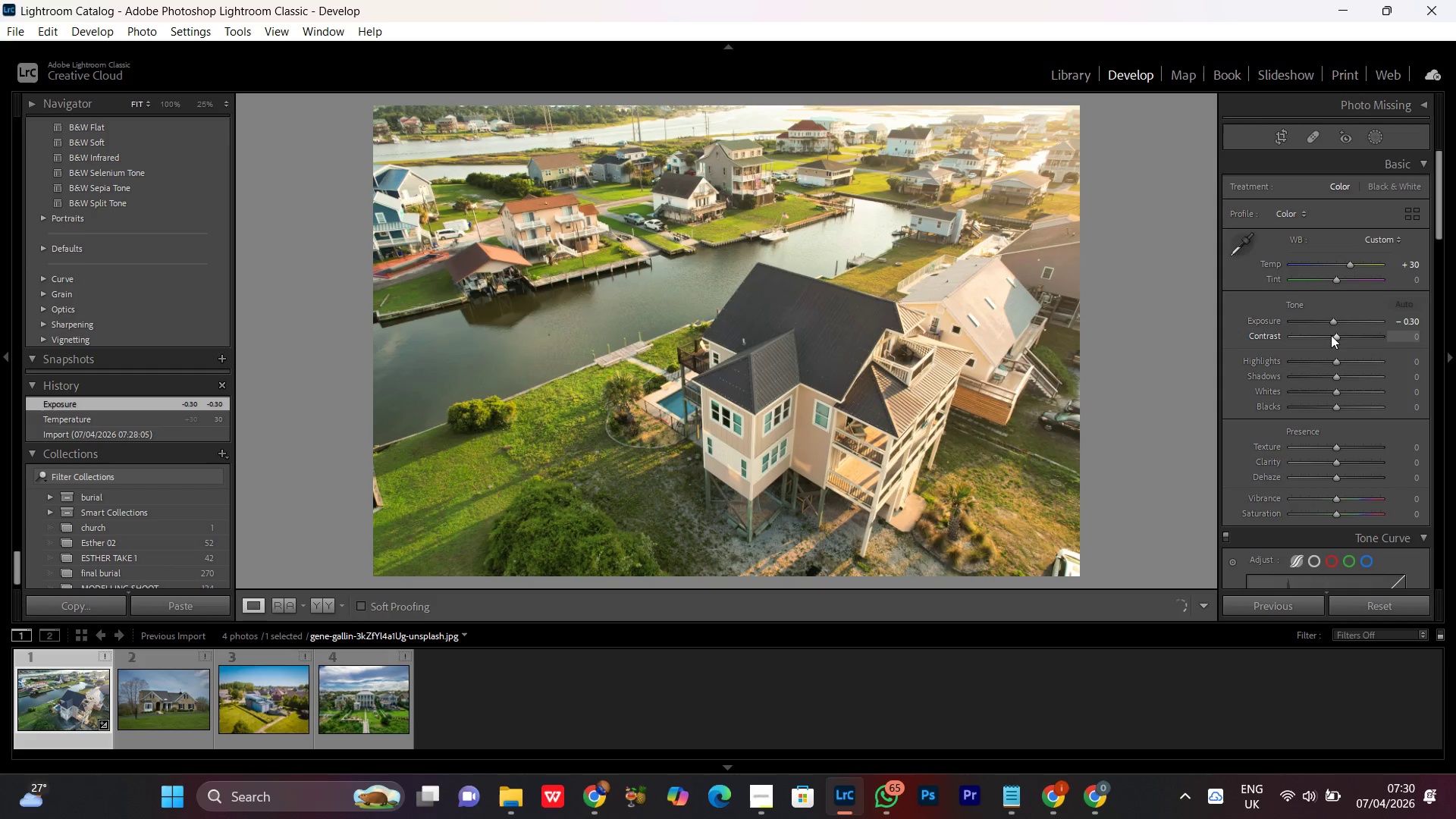 
scroll: coordinate [1331, 335], scroll_direction: up, amount: 4.0
 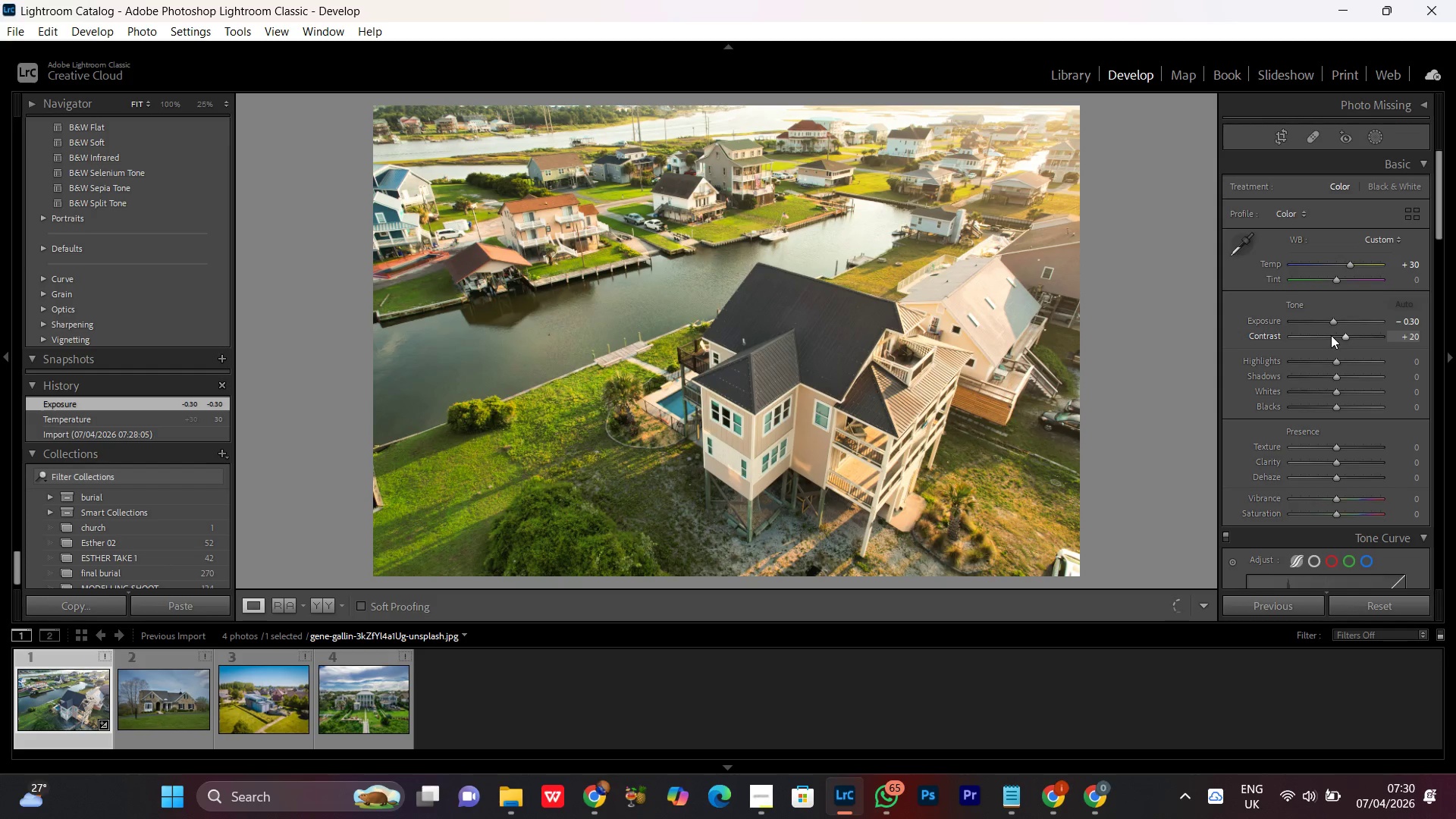 
scroll: coordinate [1331, 335], scroll_direction: down, amount: 1.0
 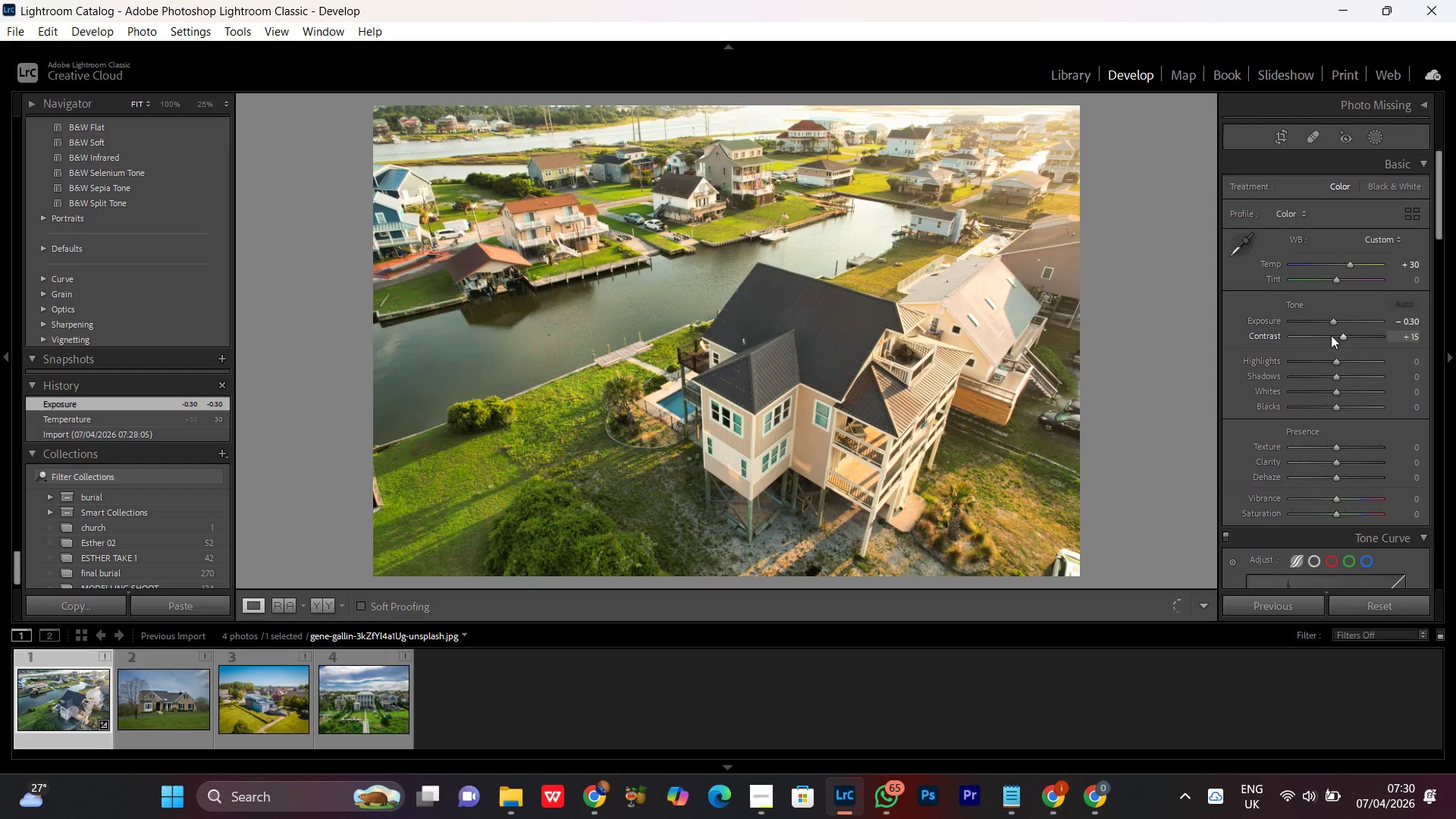 
scroll: coordinate [1331, 335], scroll_direction: up, amount: 1.0
 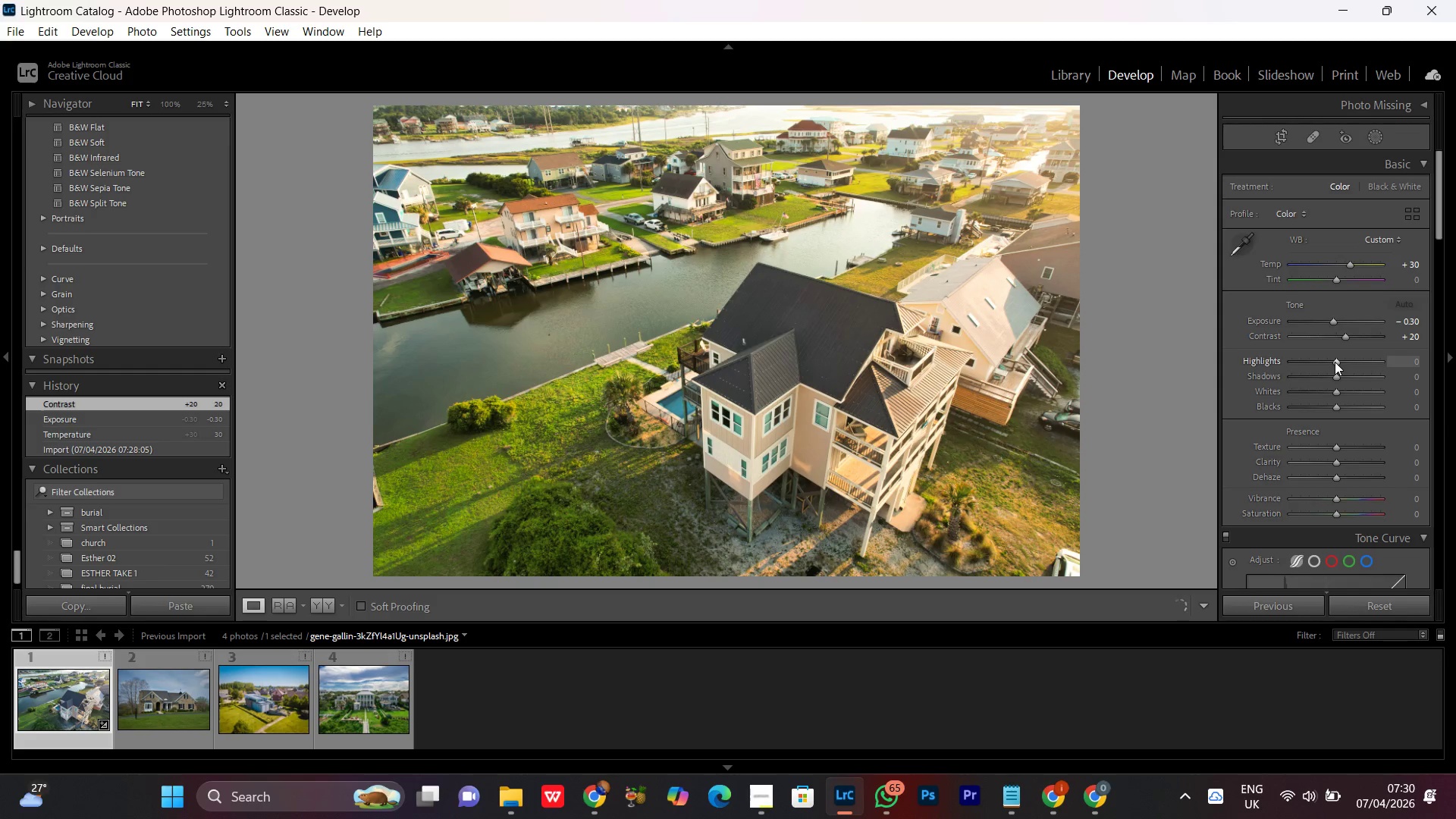 
left_click([1334, 361])
 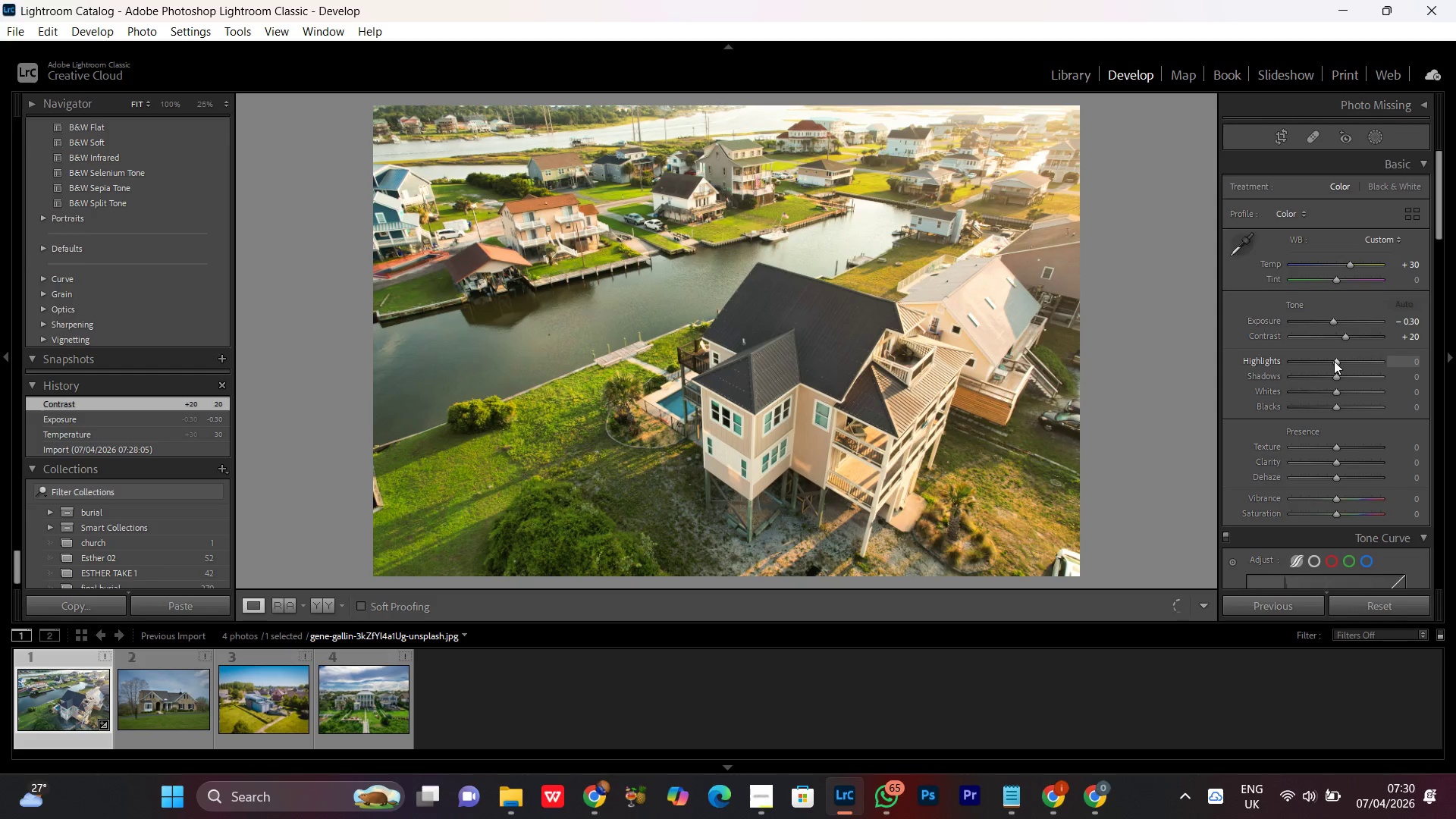 
scroll: coordinate [1333, 360], scroll_direction: down, amount: 13.0
 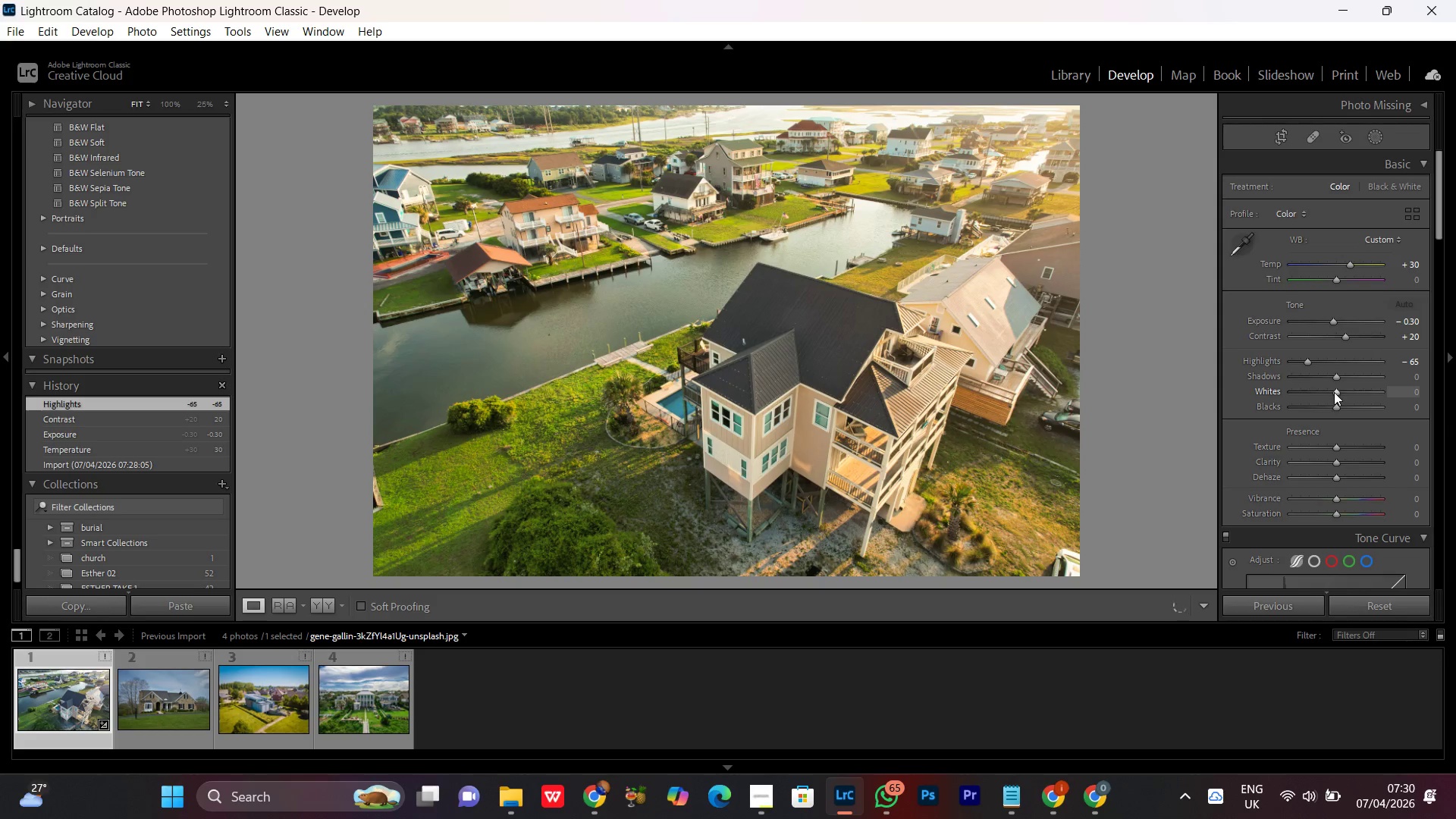 
left_click([1334, 392])
 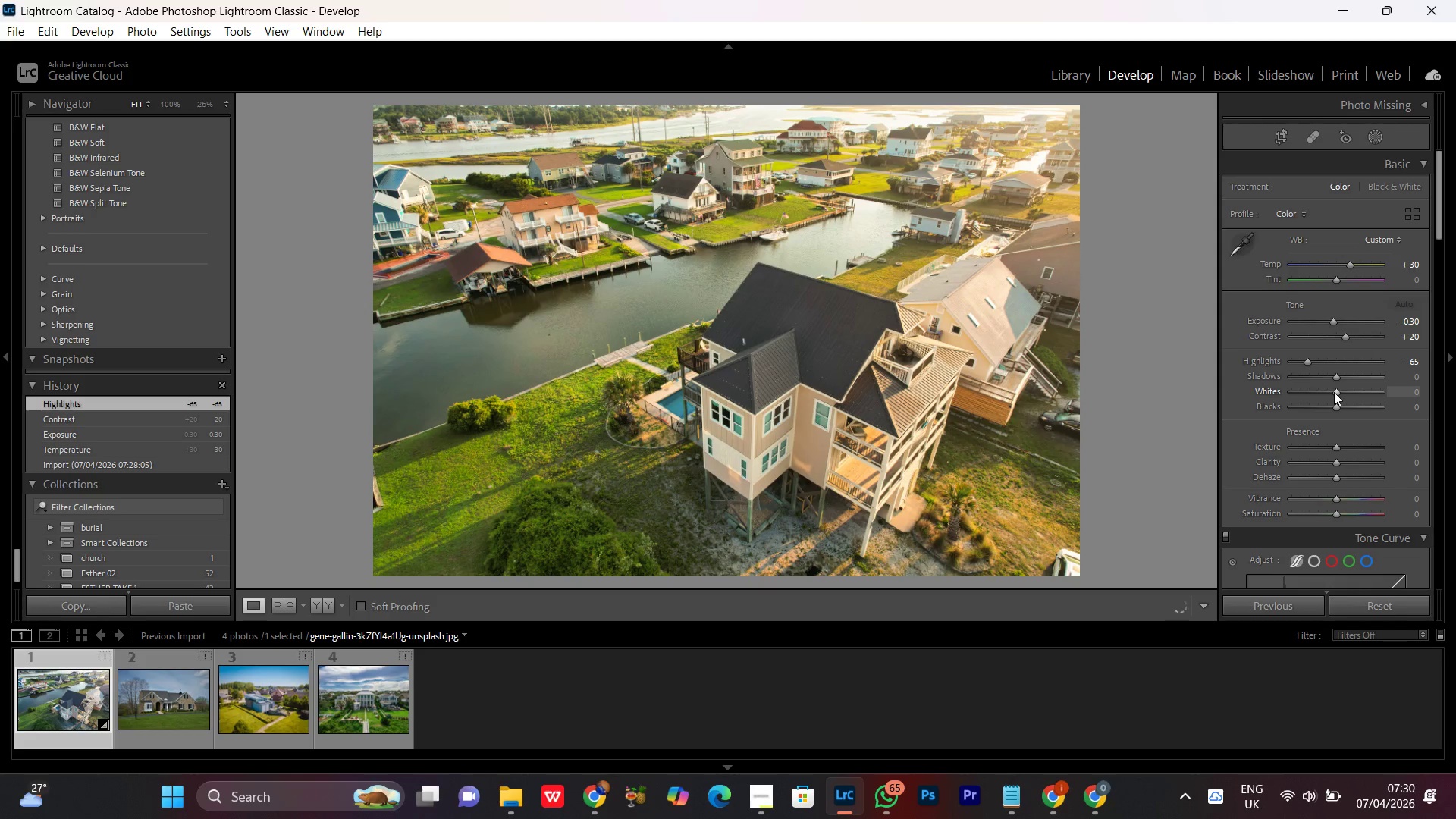 
scroll: coordinate [1334, 392], scroll_direction: up, amount: 4.0
 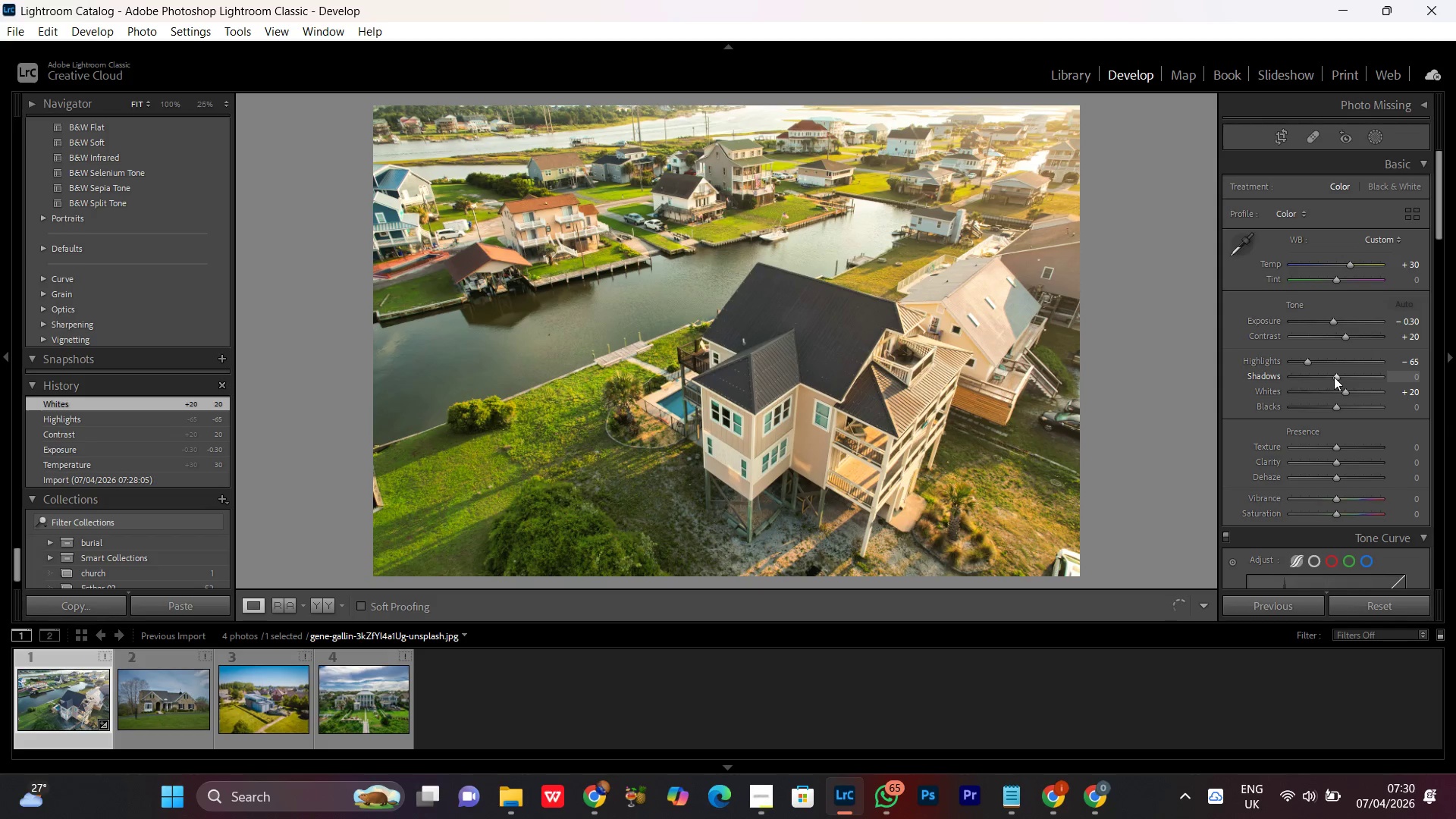 
left_click([1336, 377])
 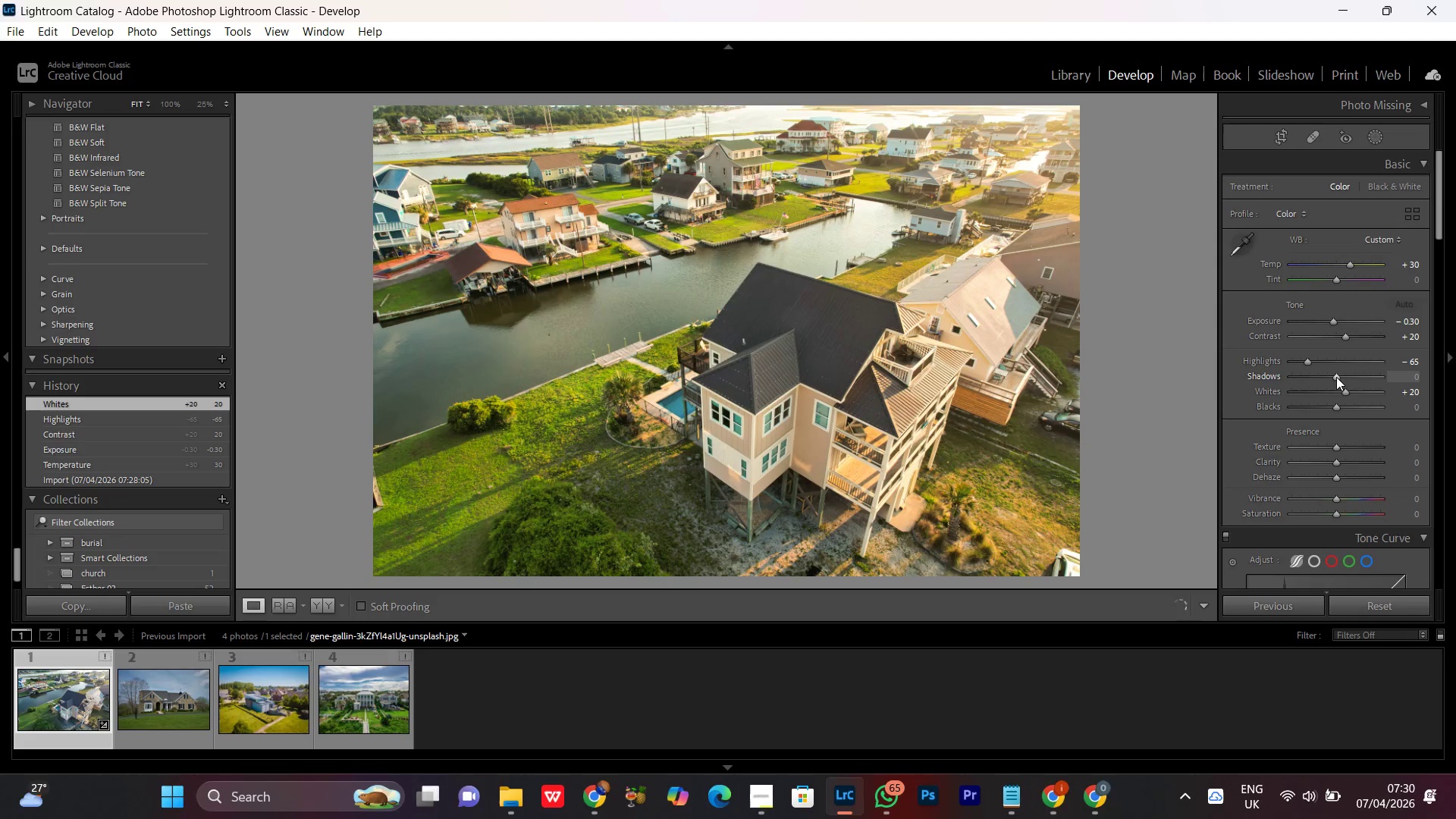 
left_click([1336, 377])
 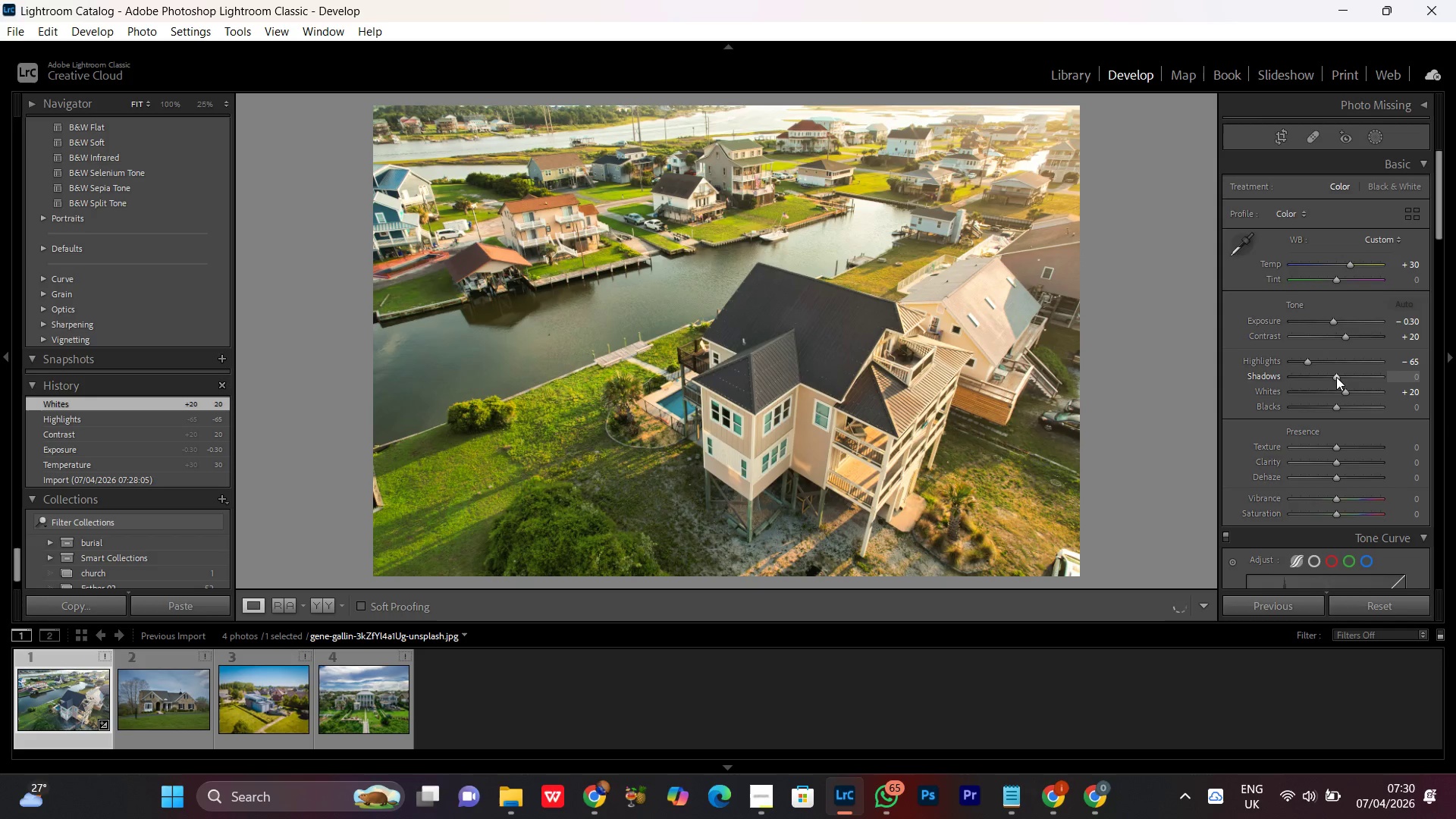 
scroll: coordinate [1336, 377], scroll_direction: up, amount: 4.0
 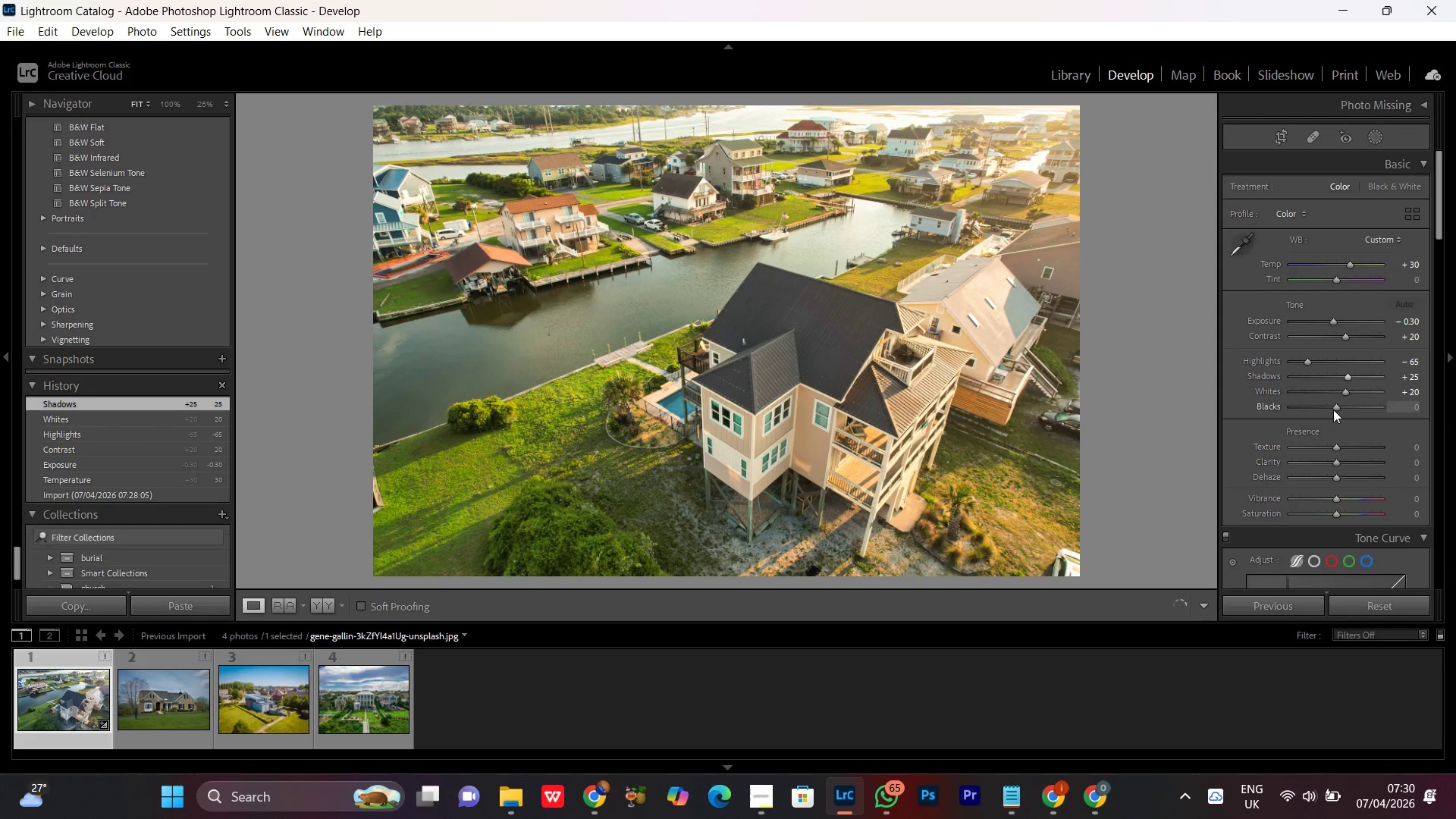 
left_click([1332, 407])
 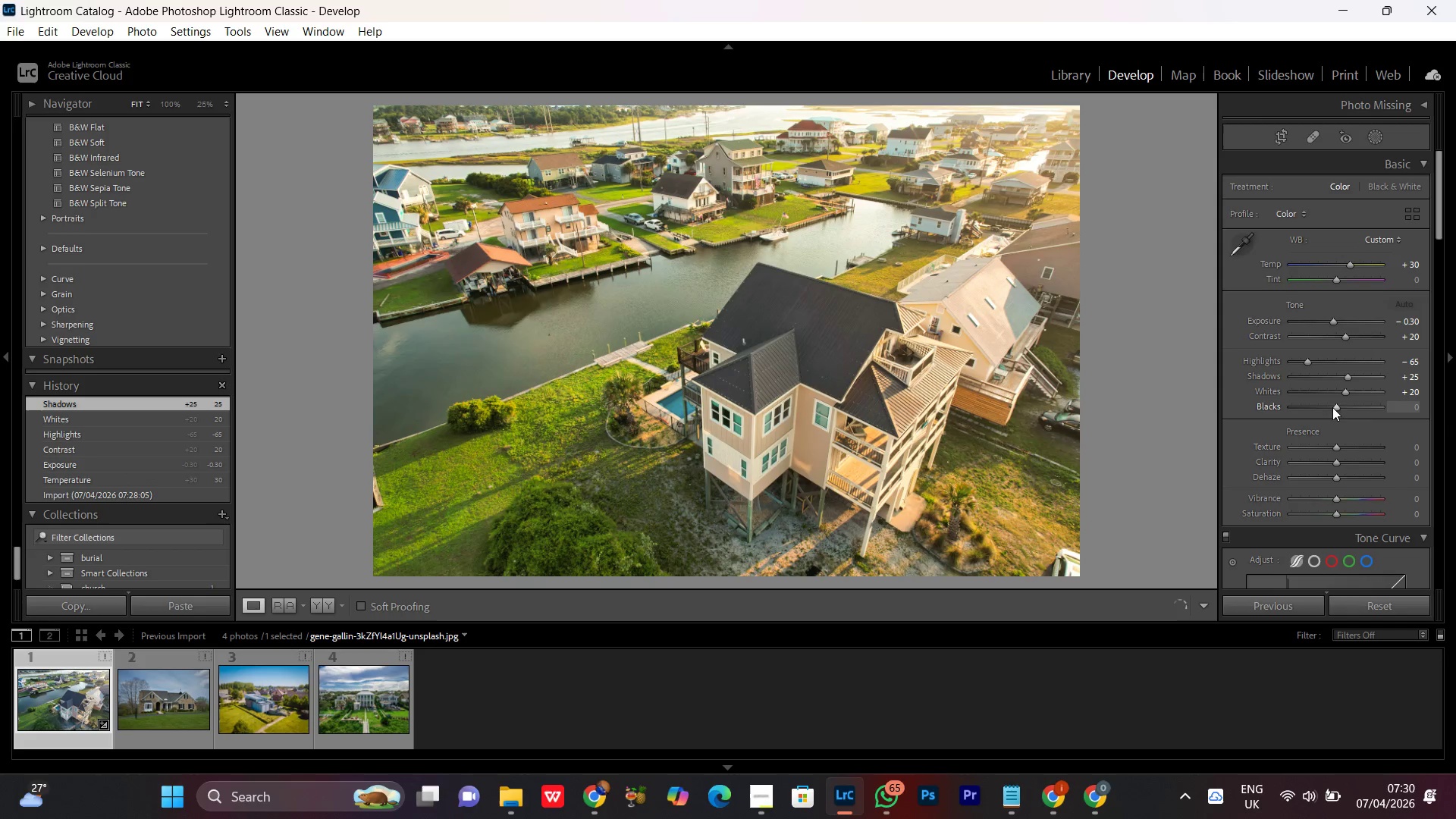 
scroll: coordinate [1332, 407], scroll_direction: down, amount: 6.0
 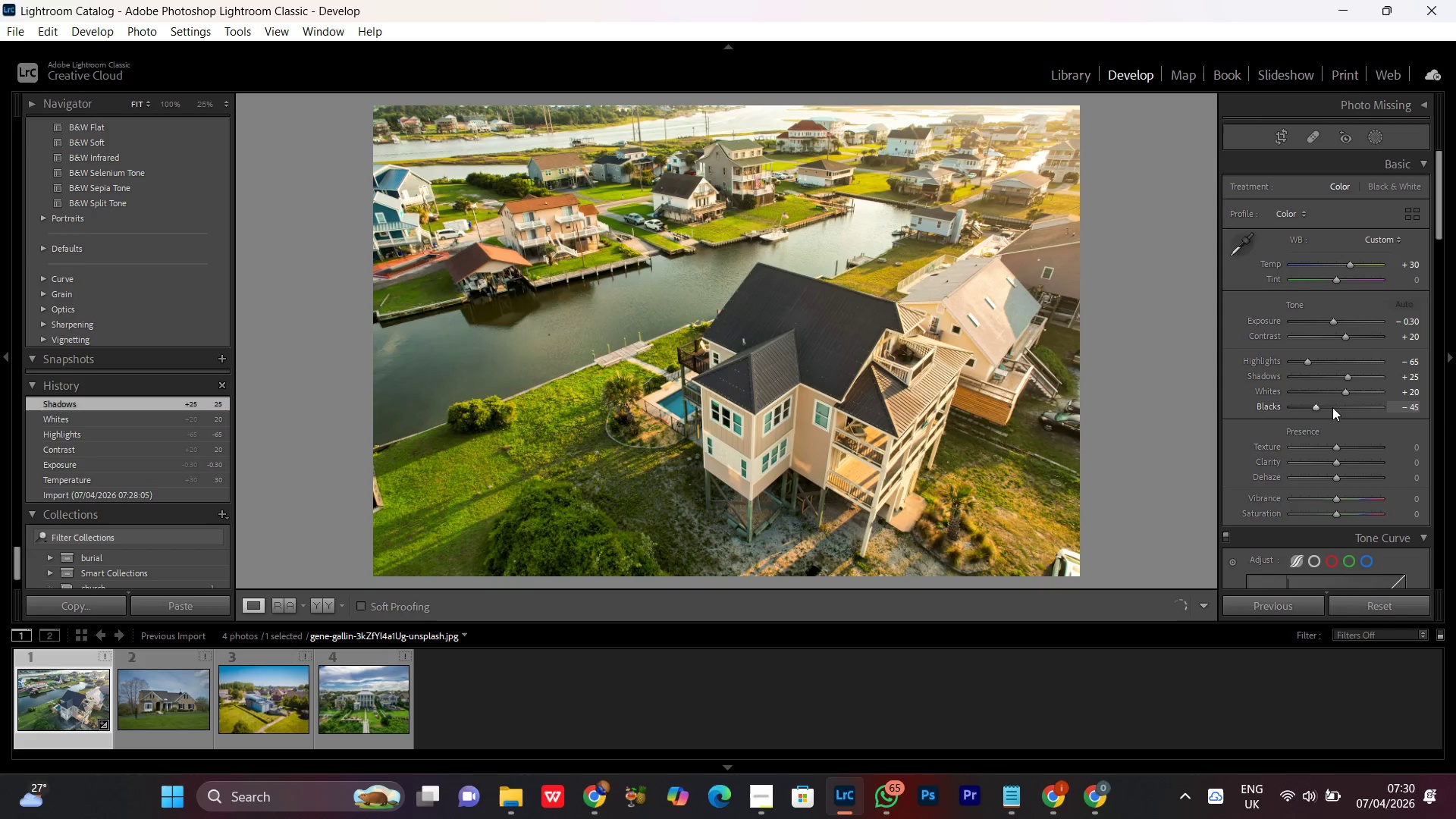 
scroll: coordinate [1332, 407], scroll_direction: up, amount: 3.0
 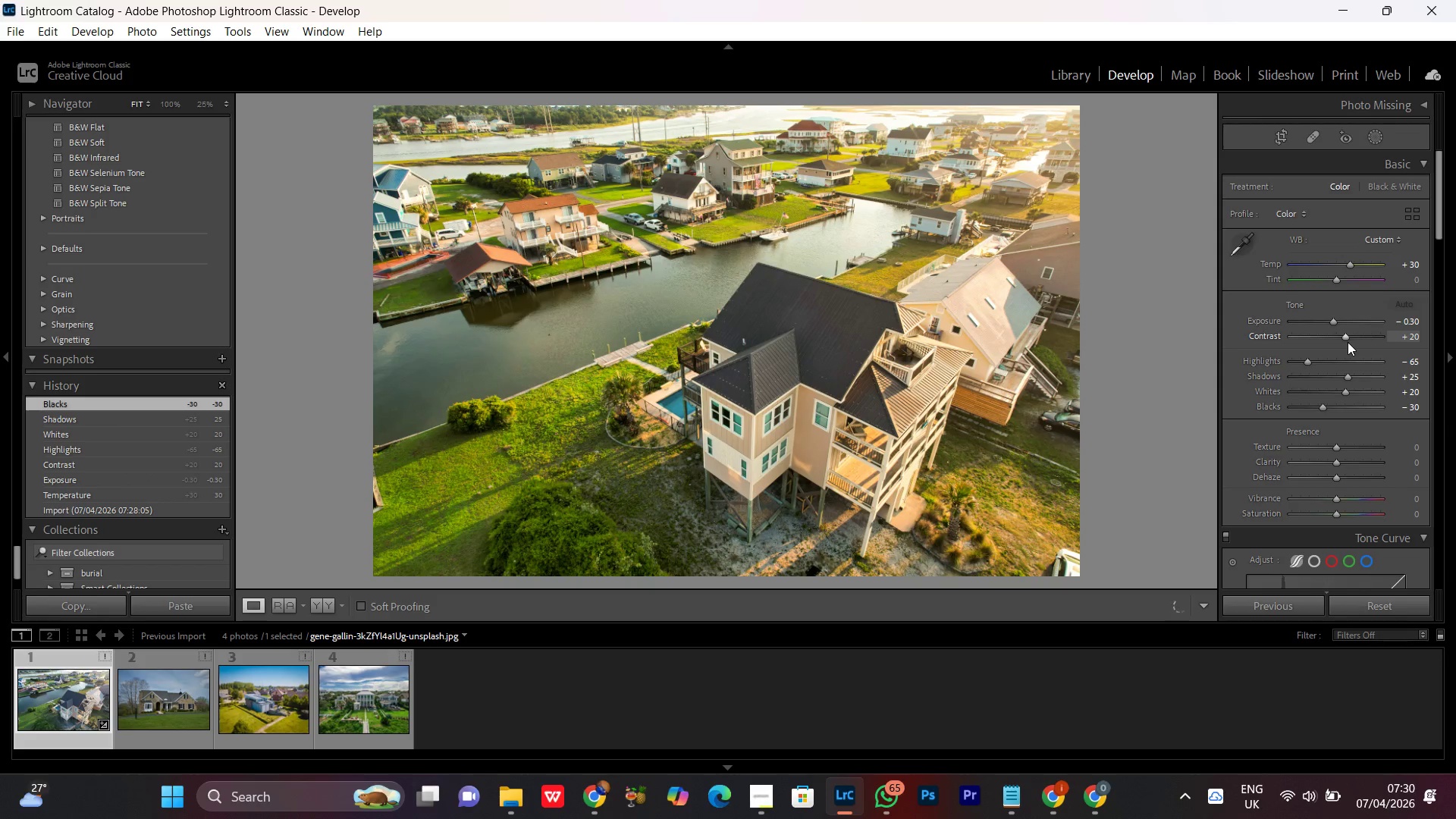 
left_click([1345, 337])
 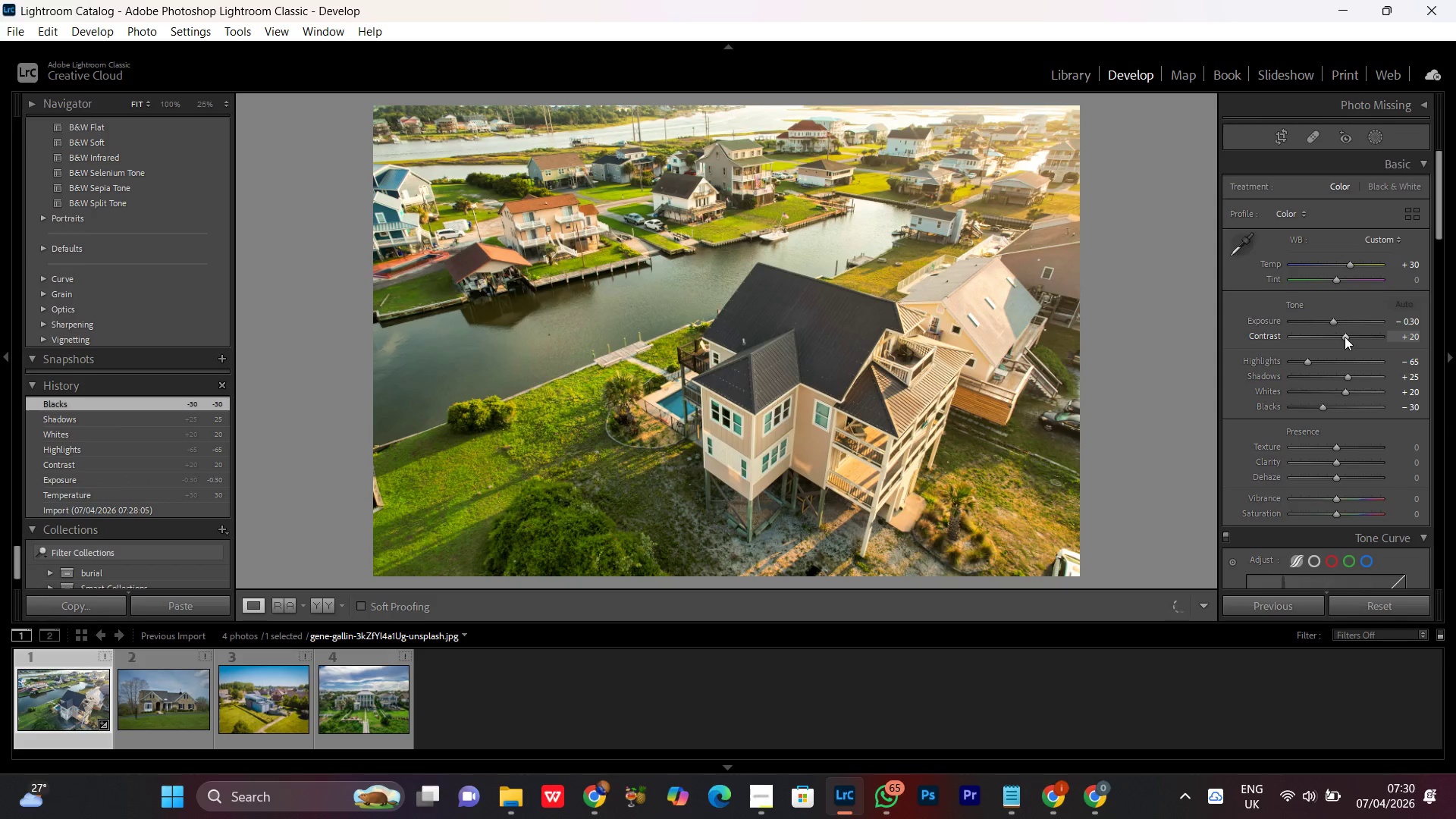 
scroll: coordinate [1345, 337], scroll_direction: up, amount: 1.0
 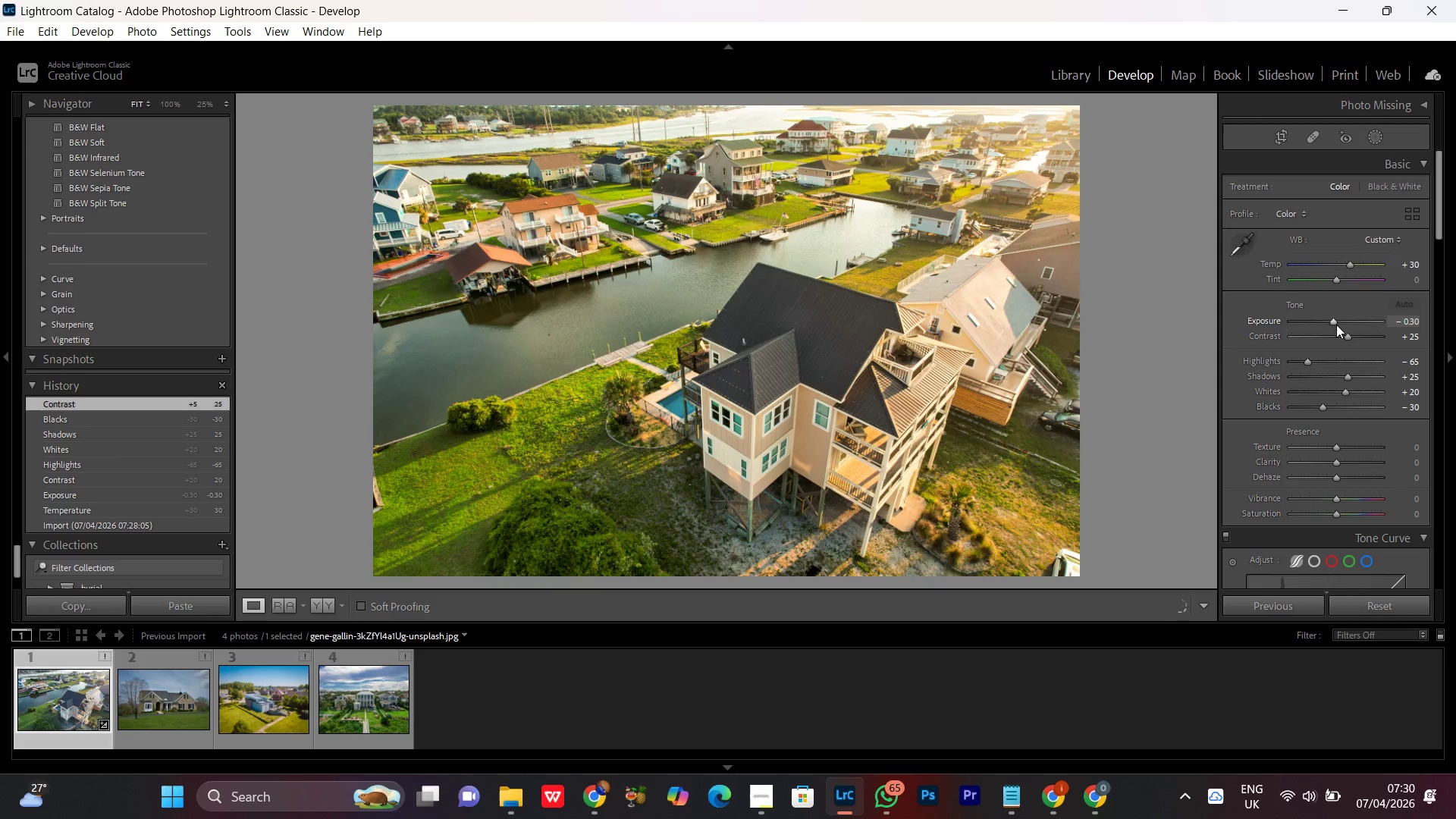 
left_click([1335, 320])
 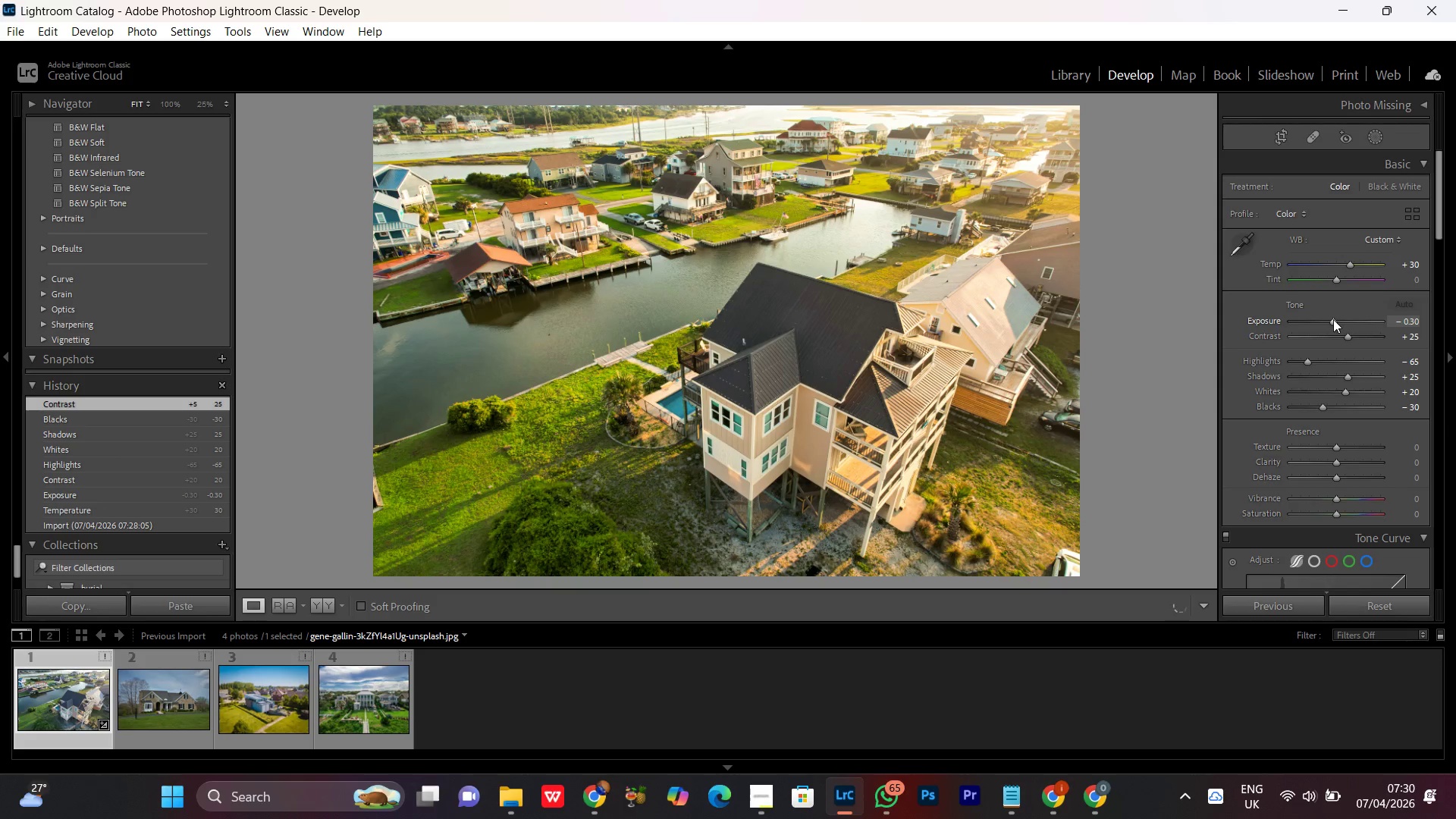 
scroll: coordinate [1333, 319], scroll_direction: up, amount: 1.0
 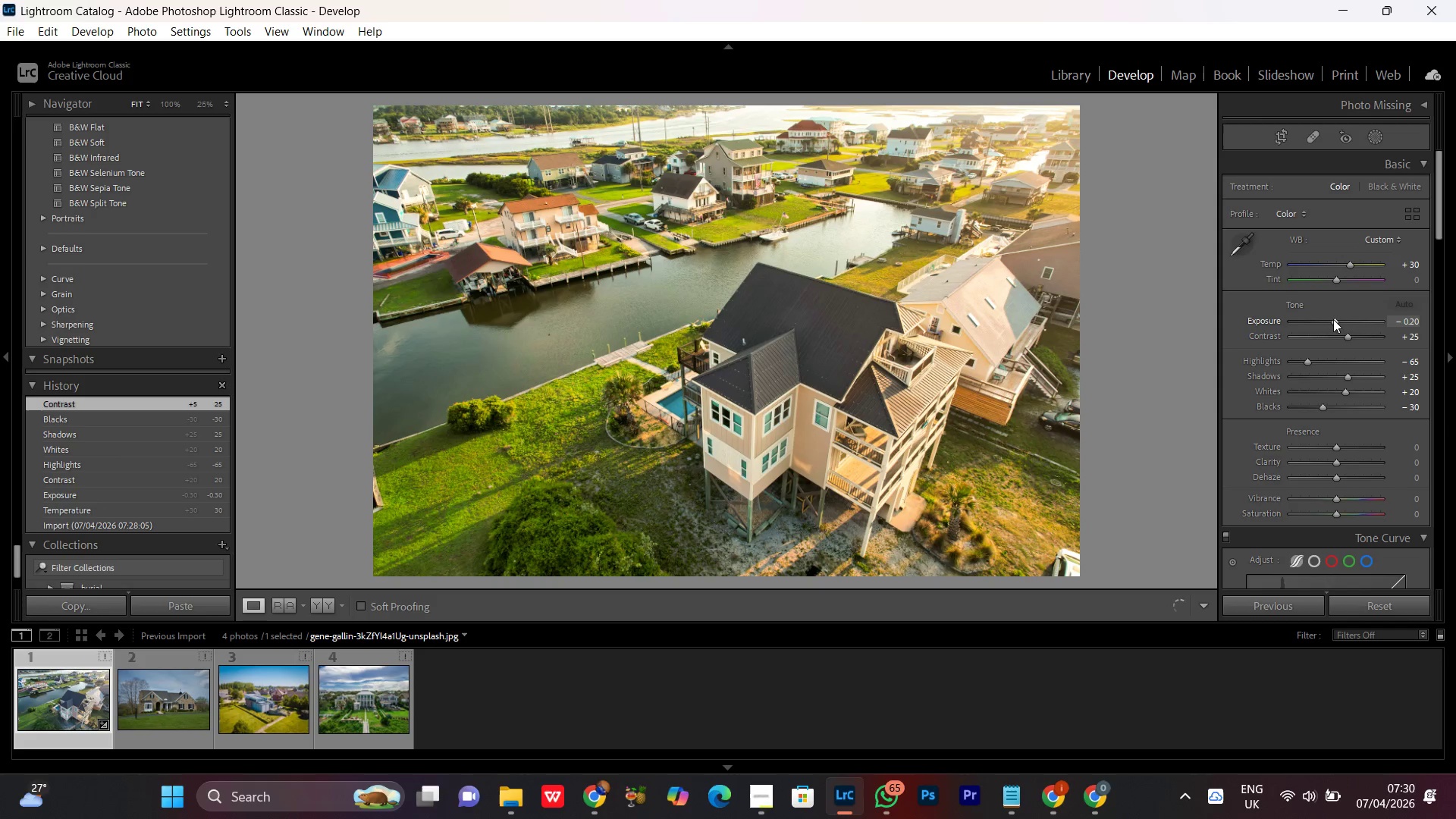 
scroll: coordinate [1333, 319], scroll_direction: down, amount: 2.0
 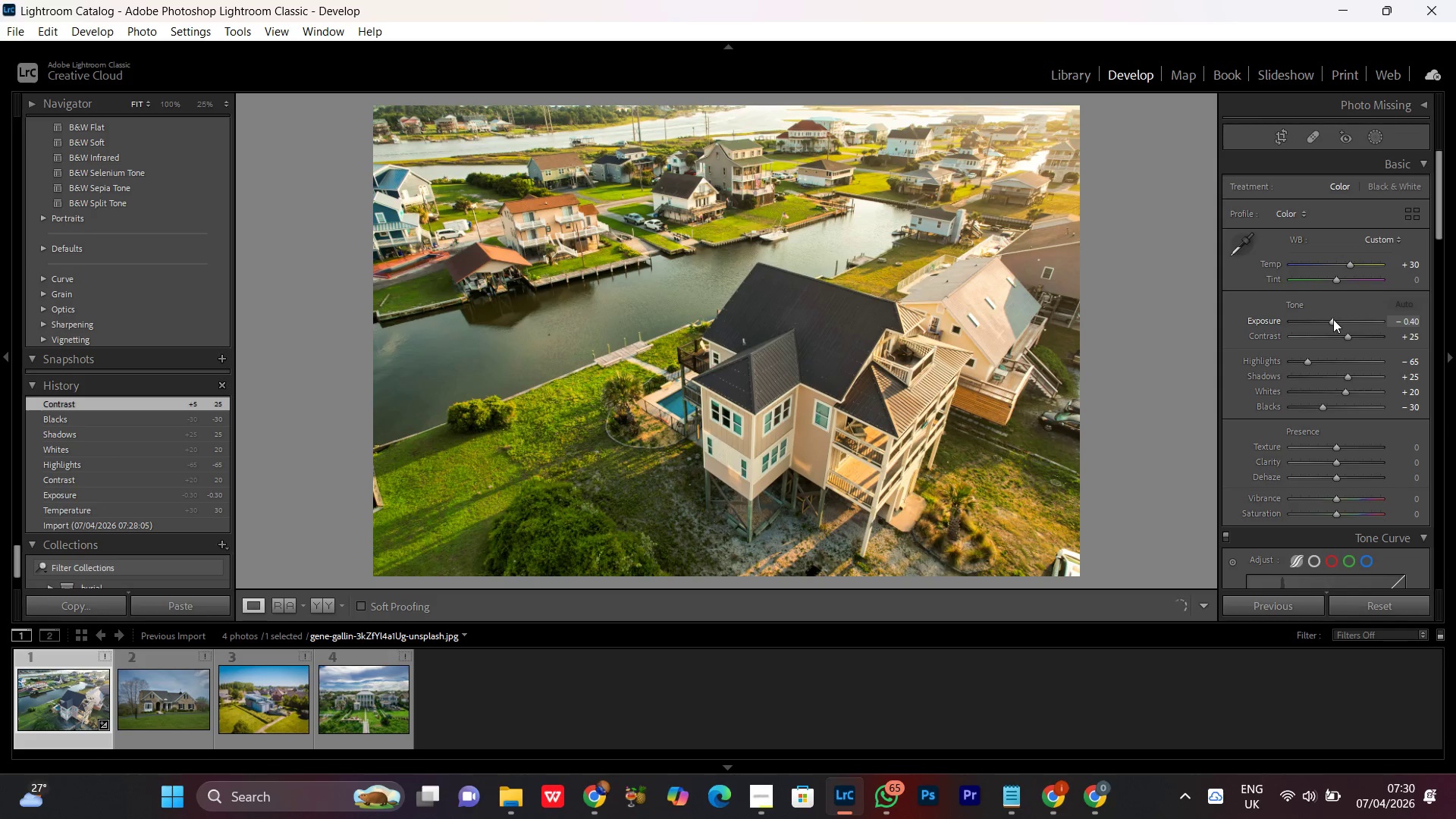 
scroll: coordinate [1333, 319], scroll_direction: up, amount: 1.0
 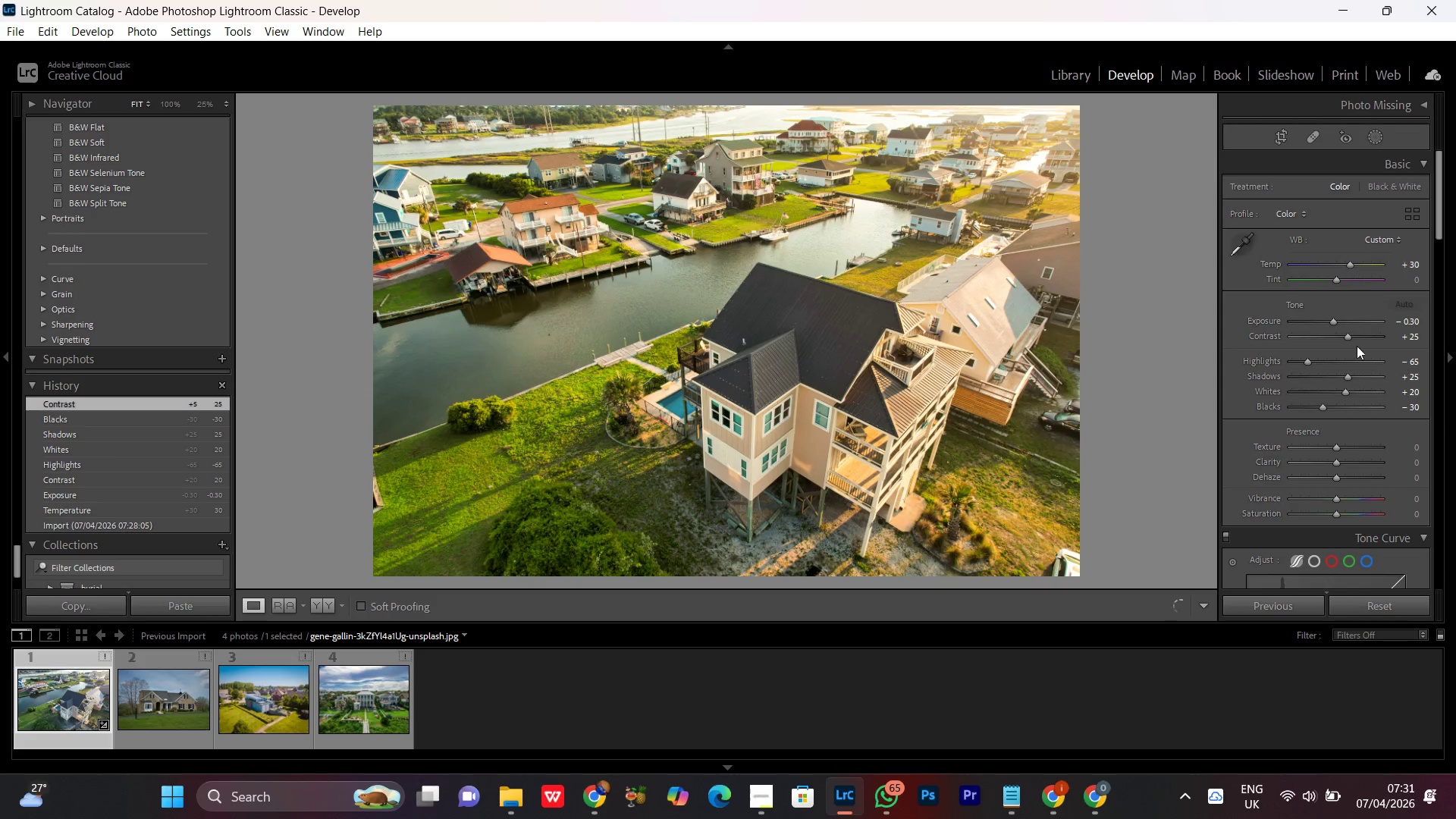 
wait(5.14)
 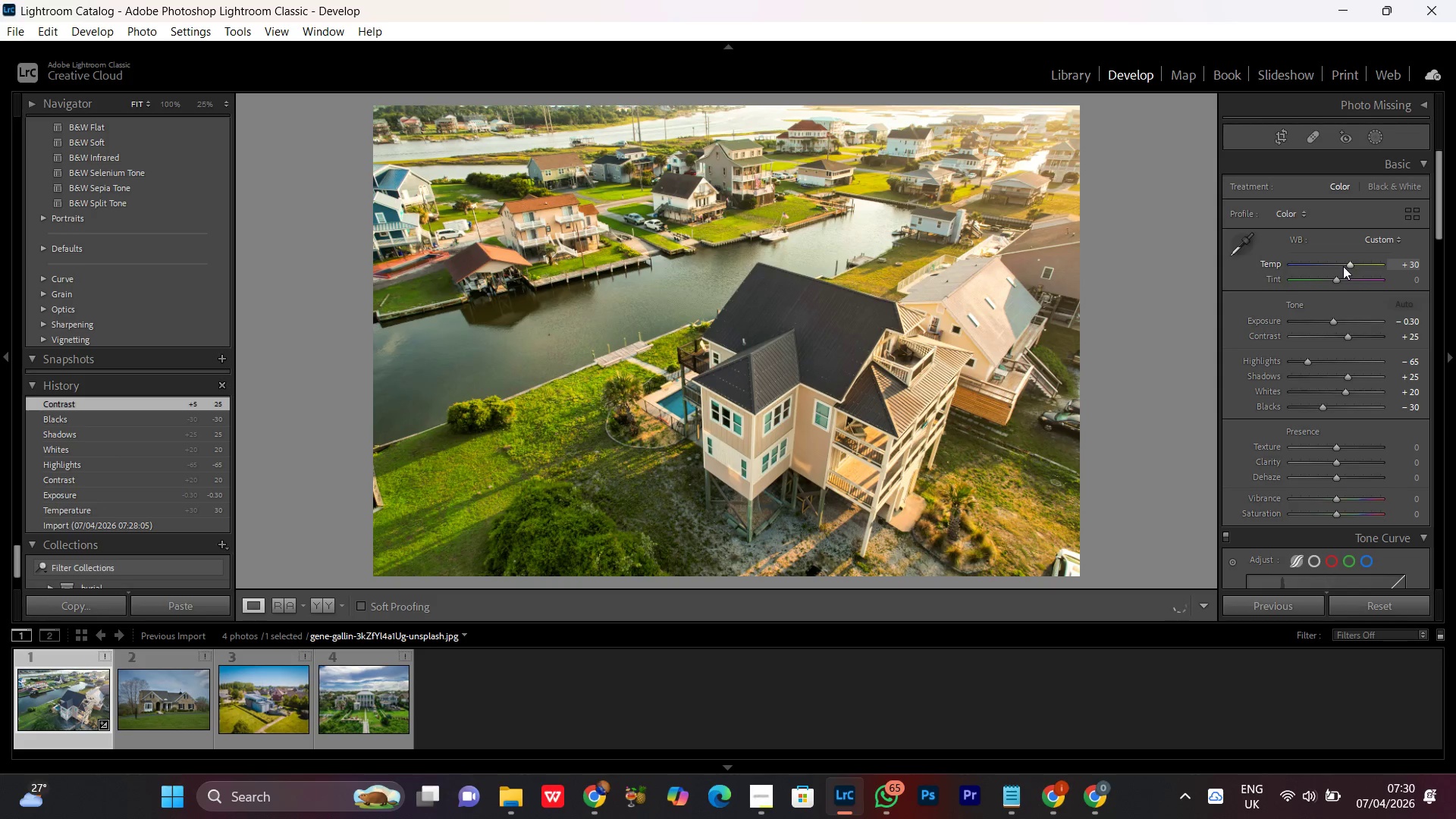 
left_click([1353, 262])
 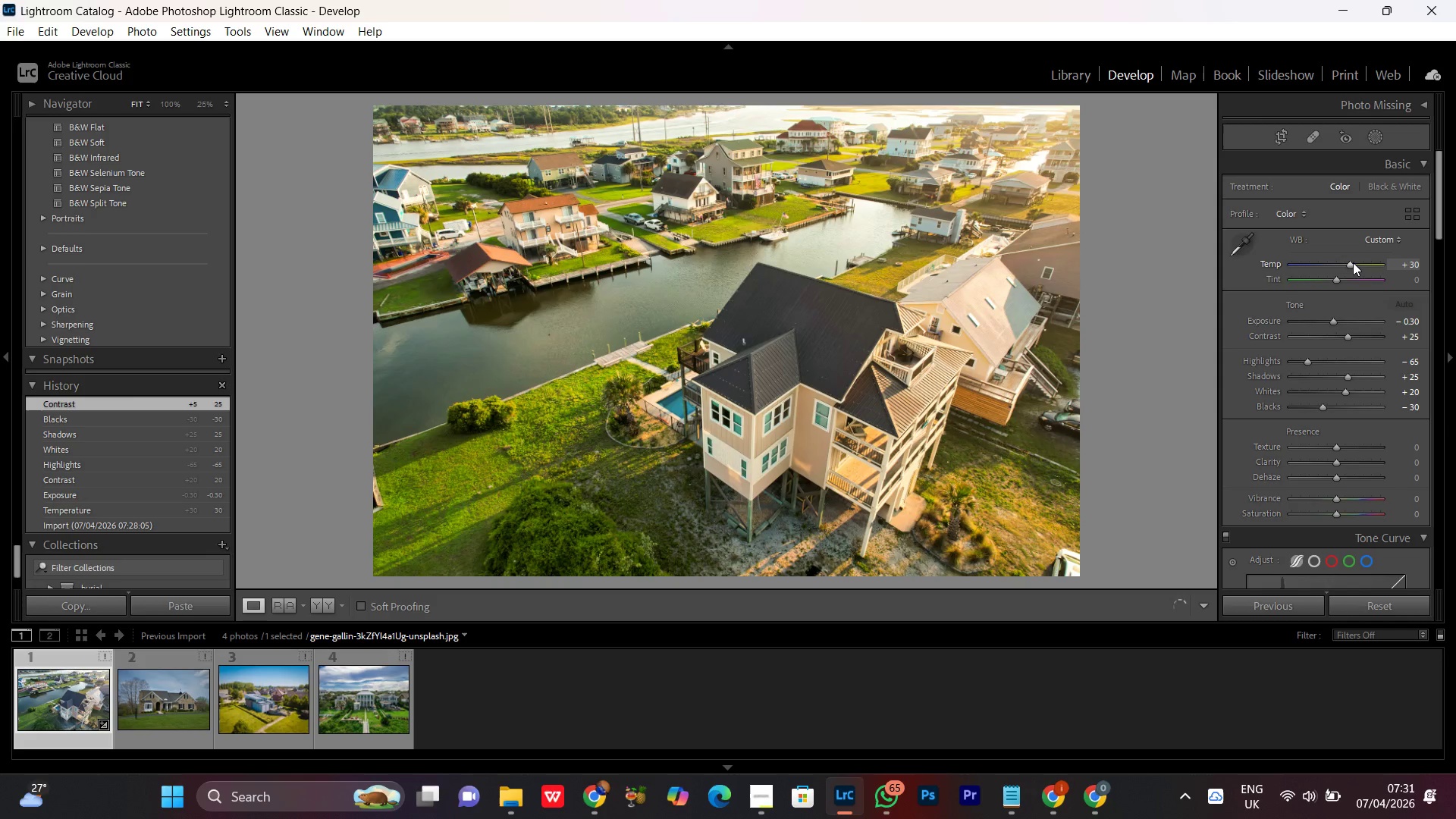 
scroll: coordinate [1353, 262], scroll_direction: up, amount: 1.0
 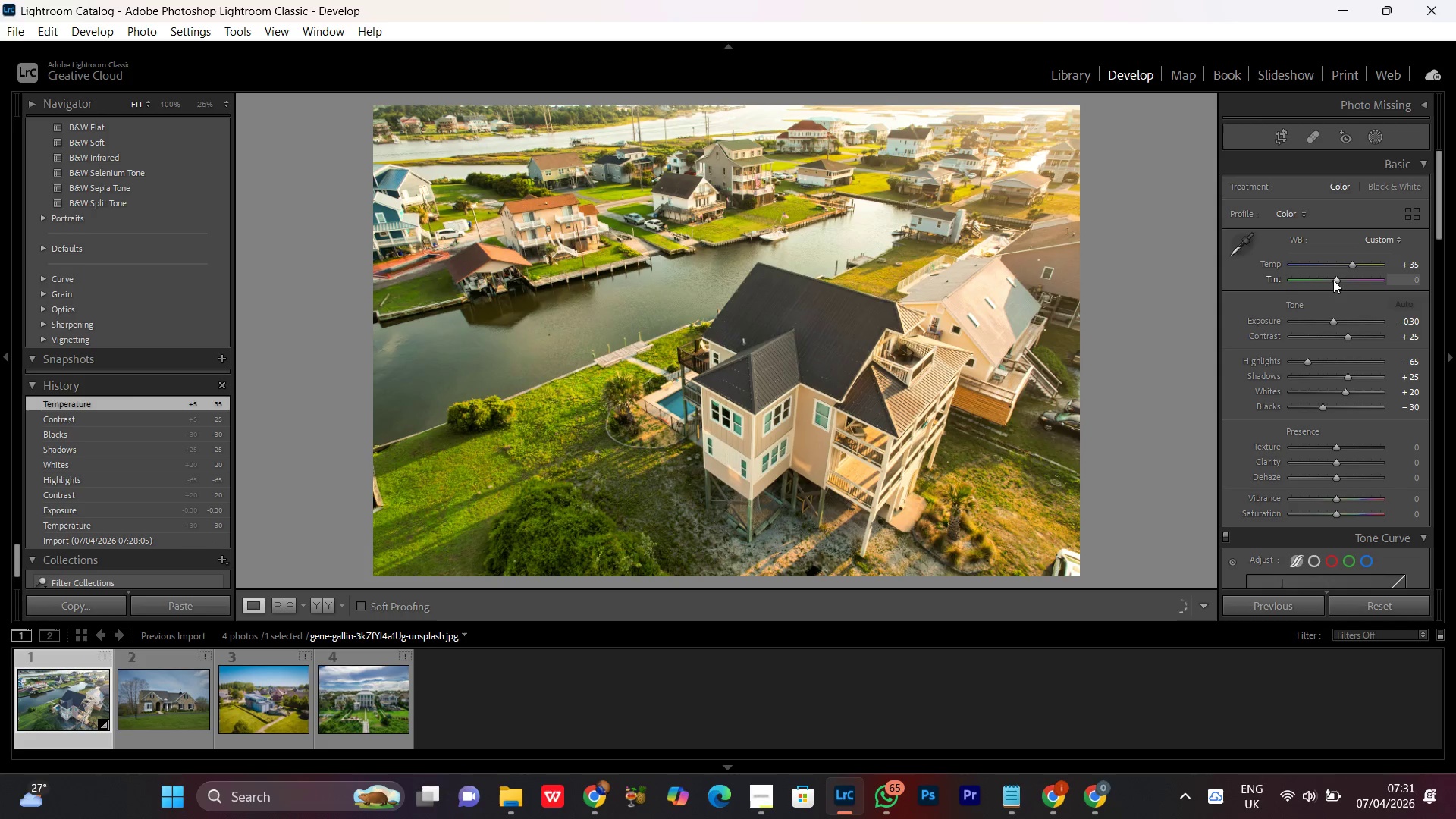 
left_click([1333, 280])
 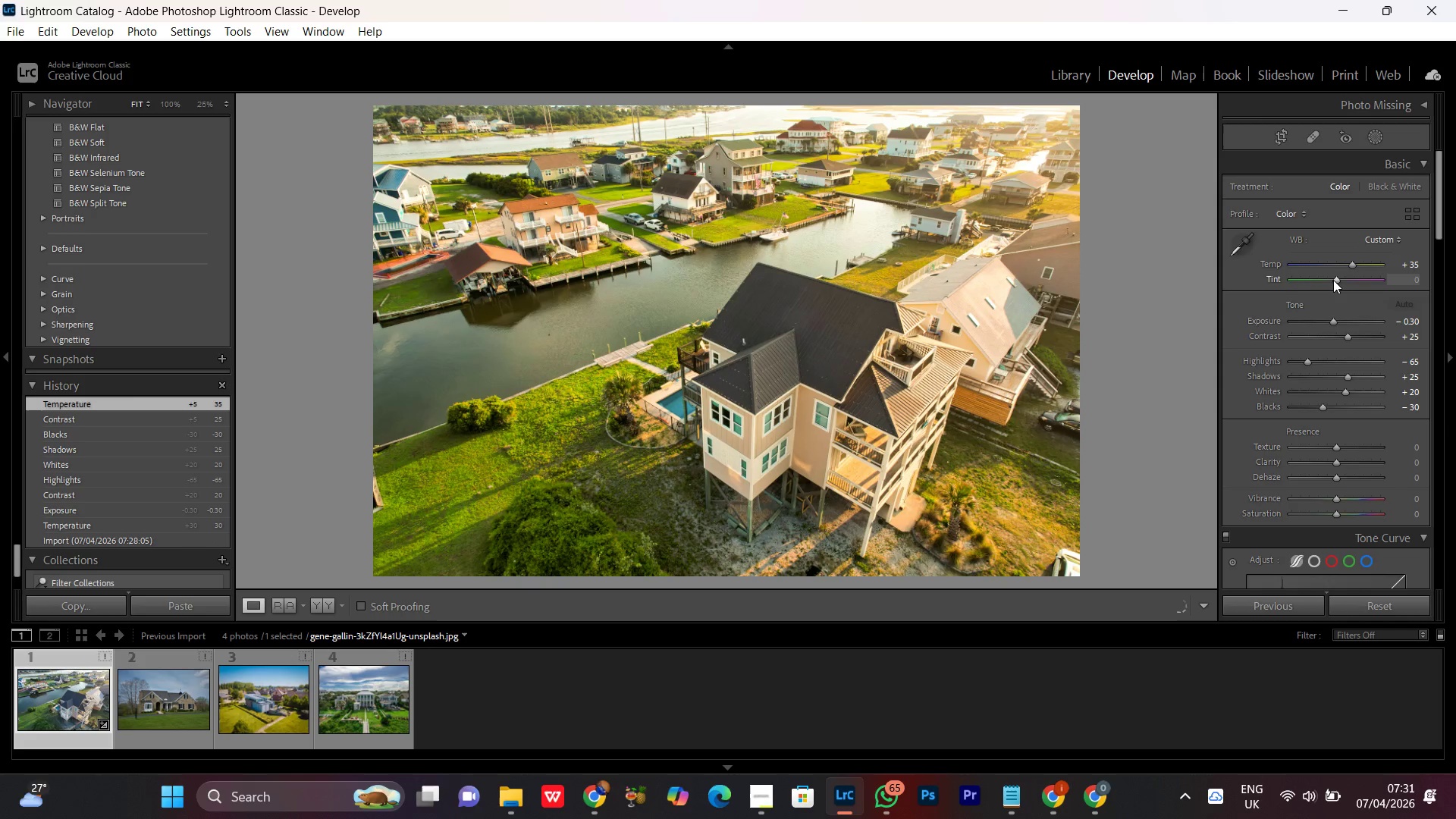 
scroll: coordinate [1333, 280], scroll_direction: up, amount: 1.0
 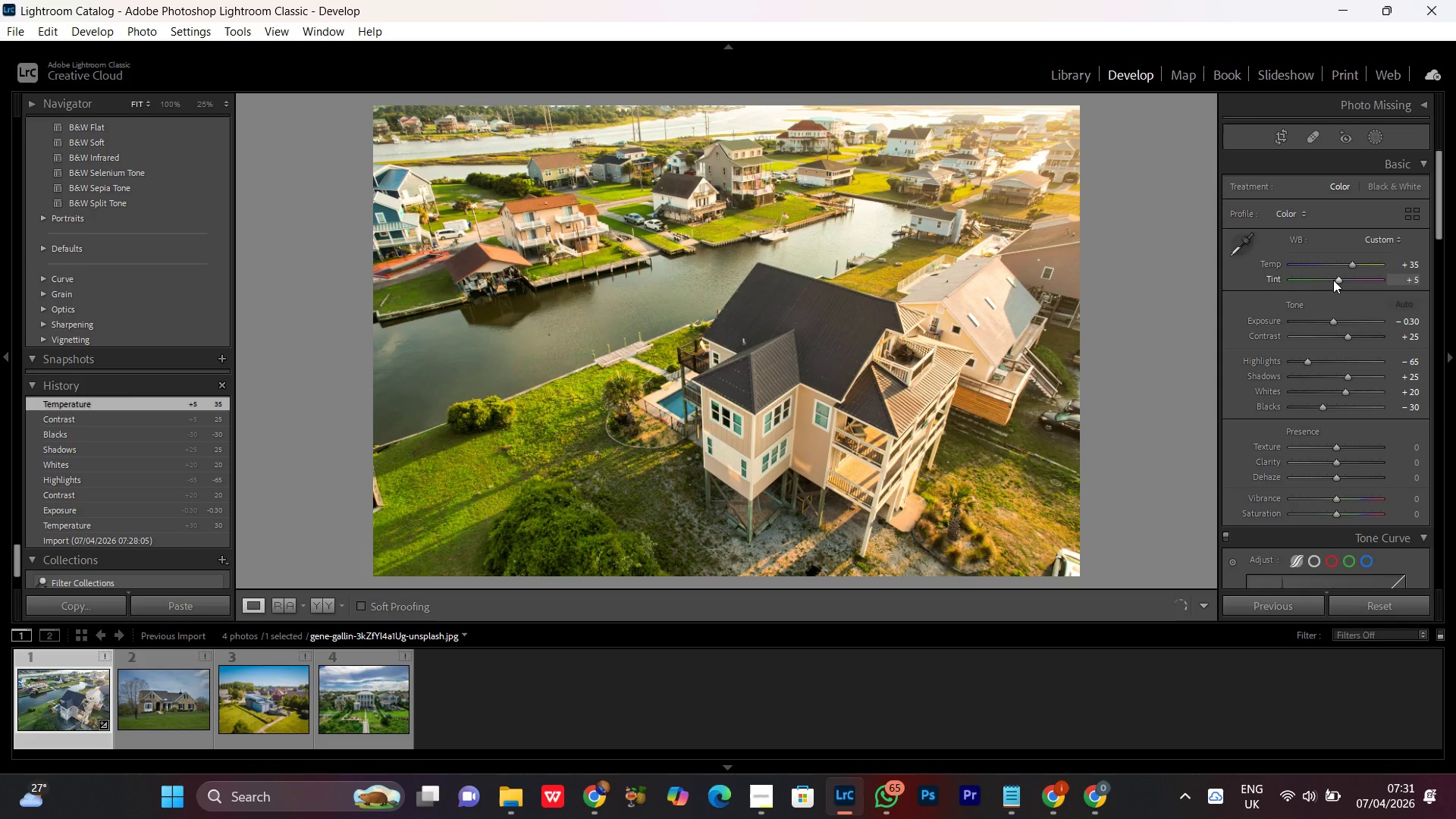 
wait(10.92)
 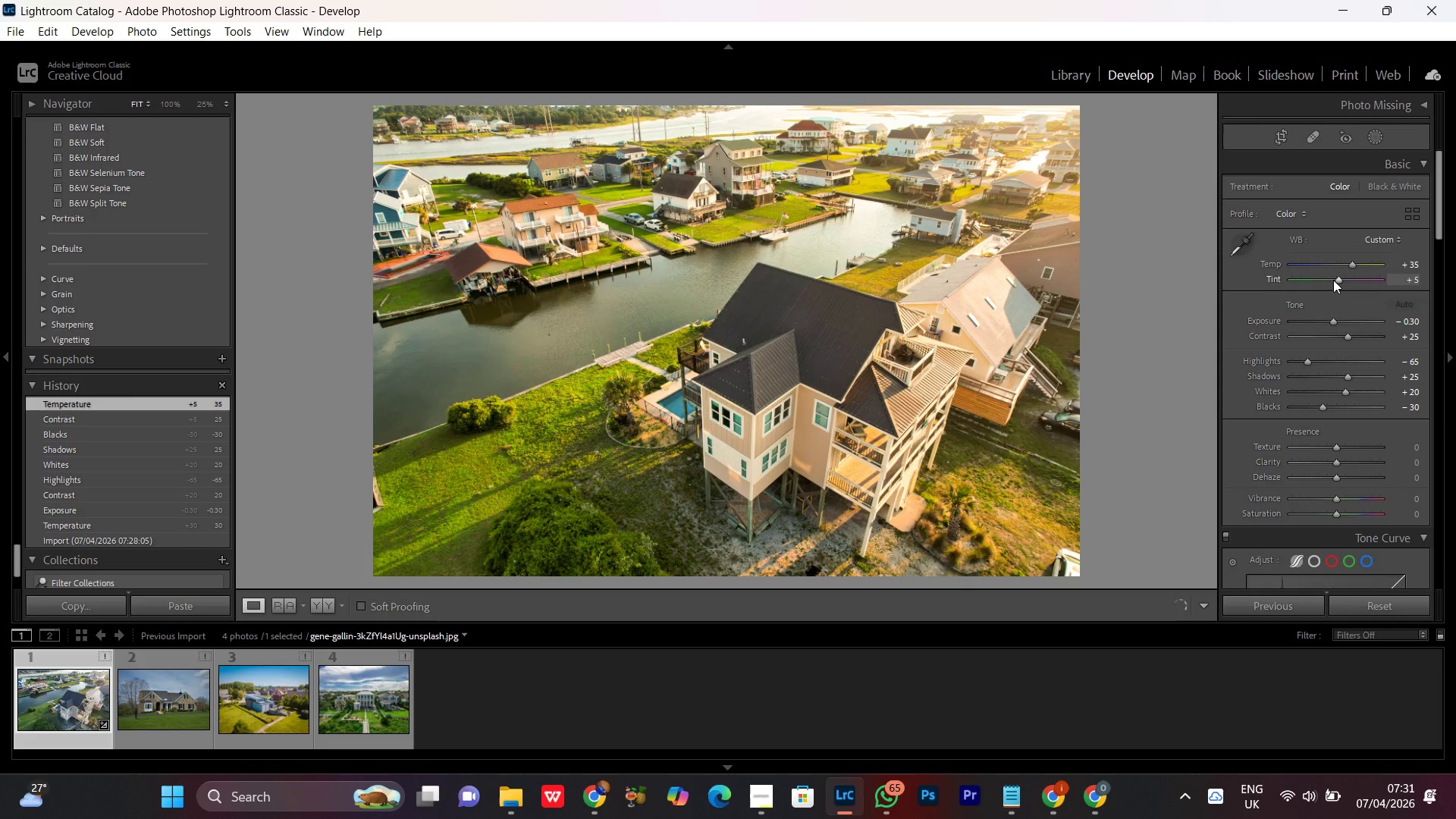 
left_click([716, 312])
 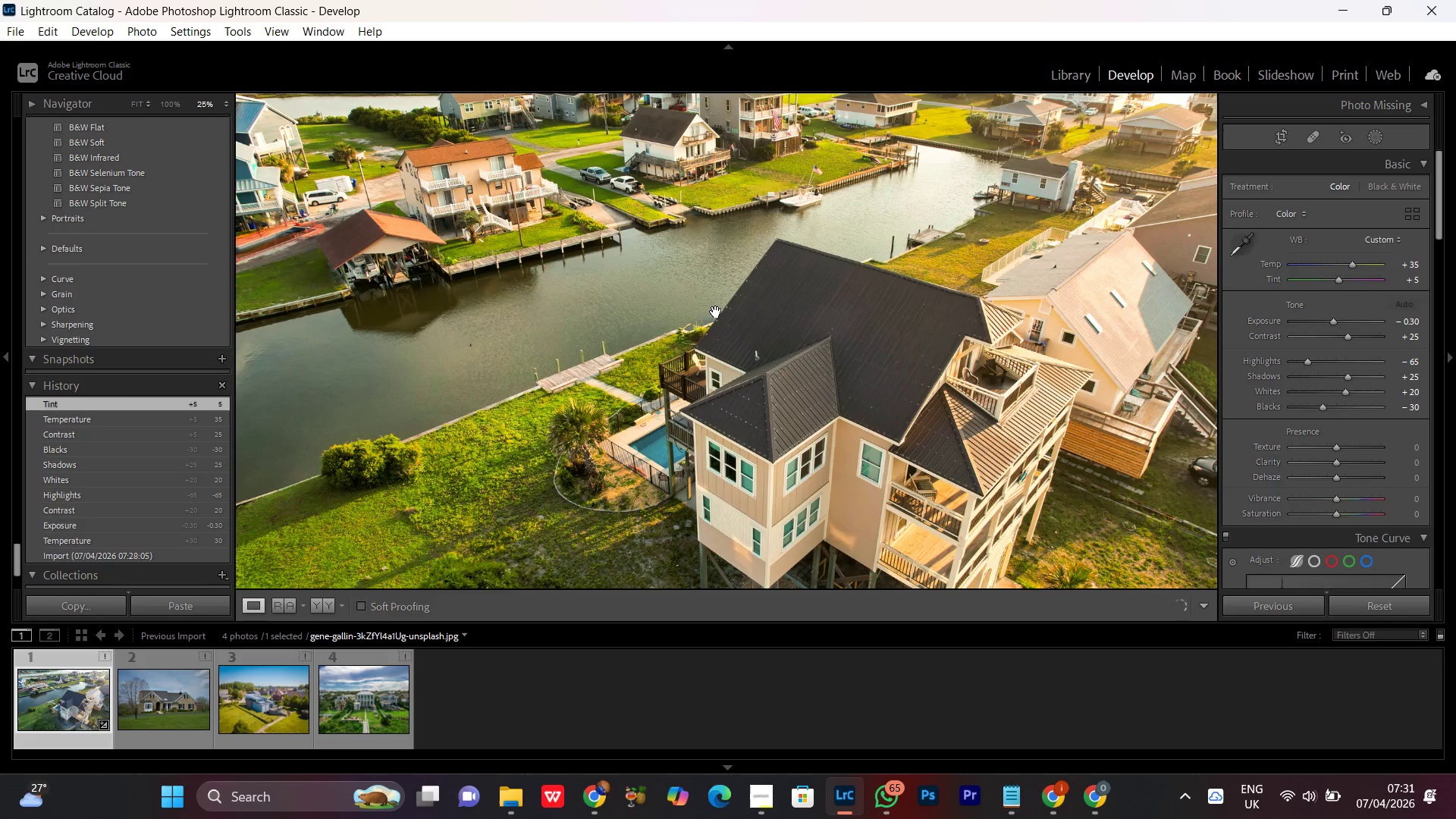 
wait(6.09)
 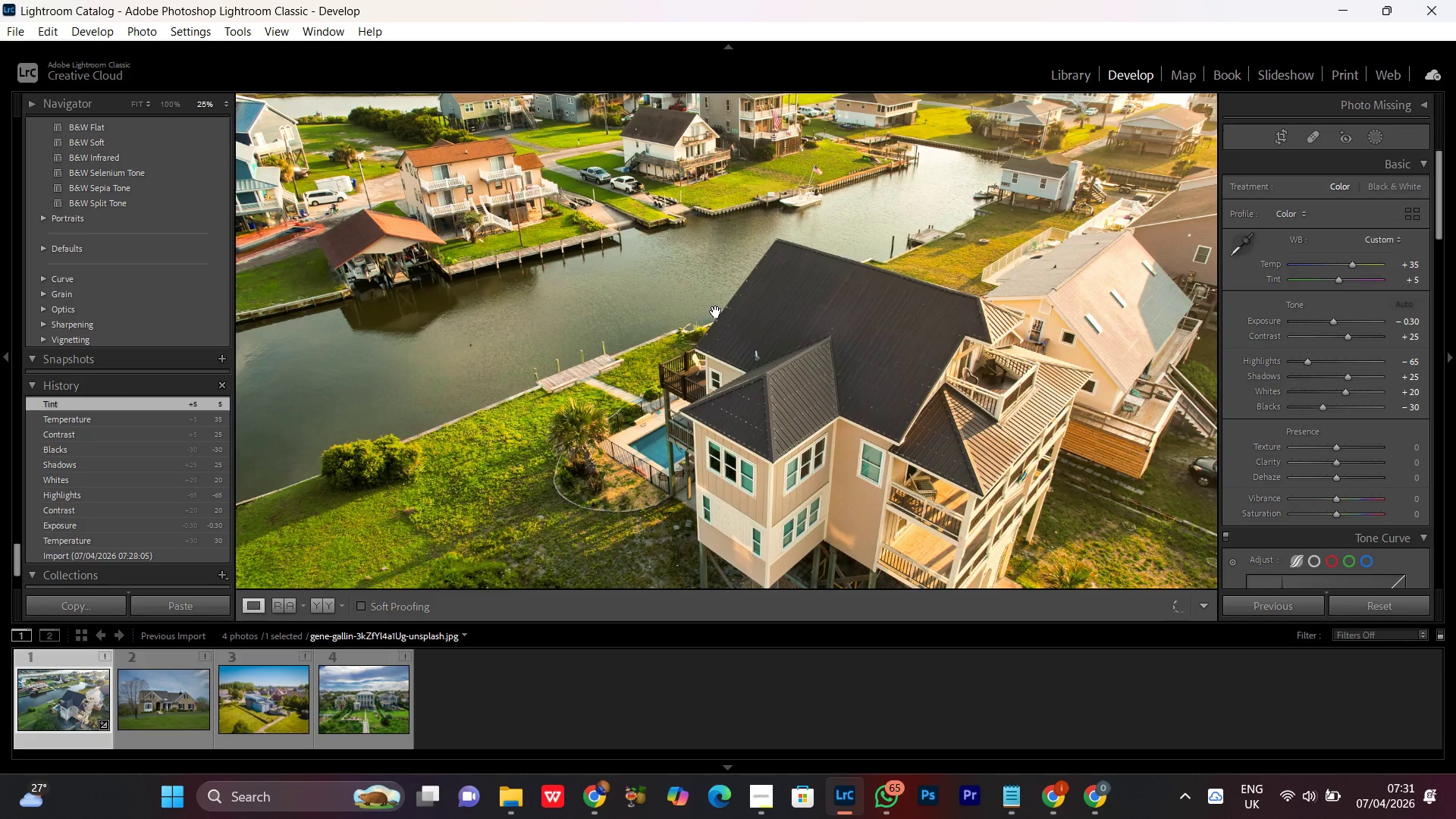 
left_click([709, 336])
 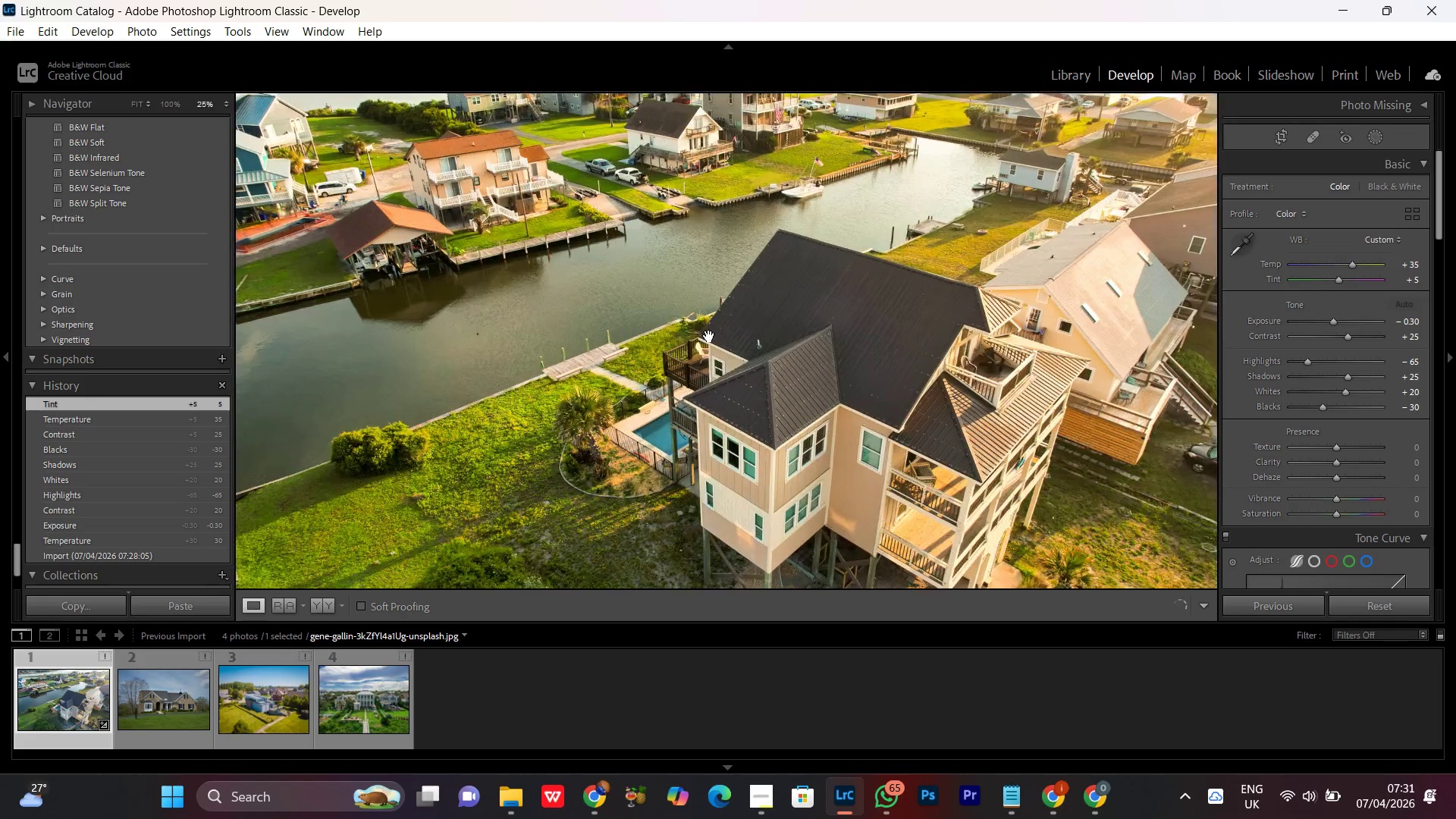 
double_click([709, 336])
 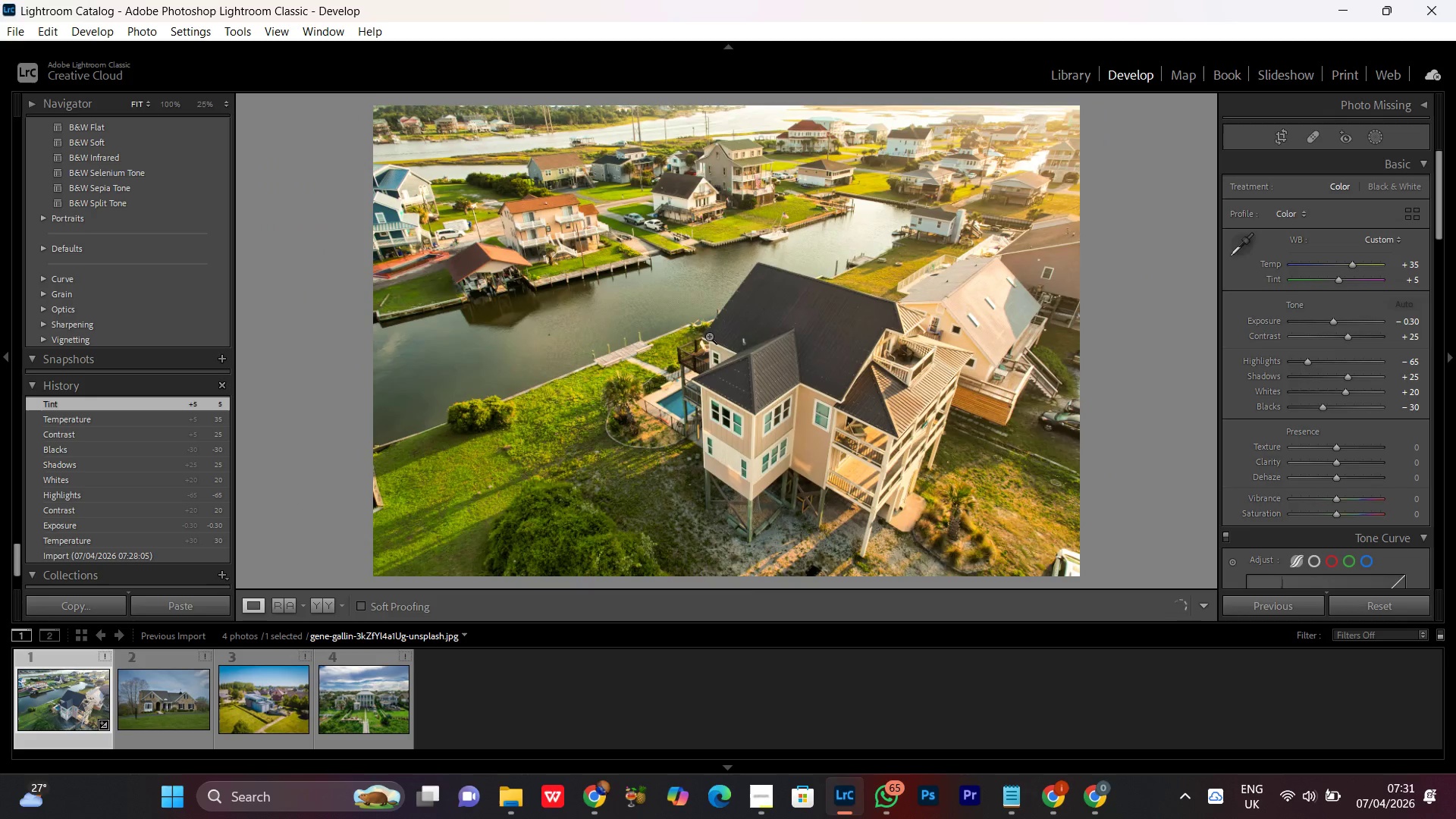 
triple_click([709, 336])
 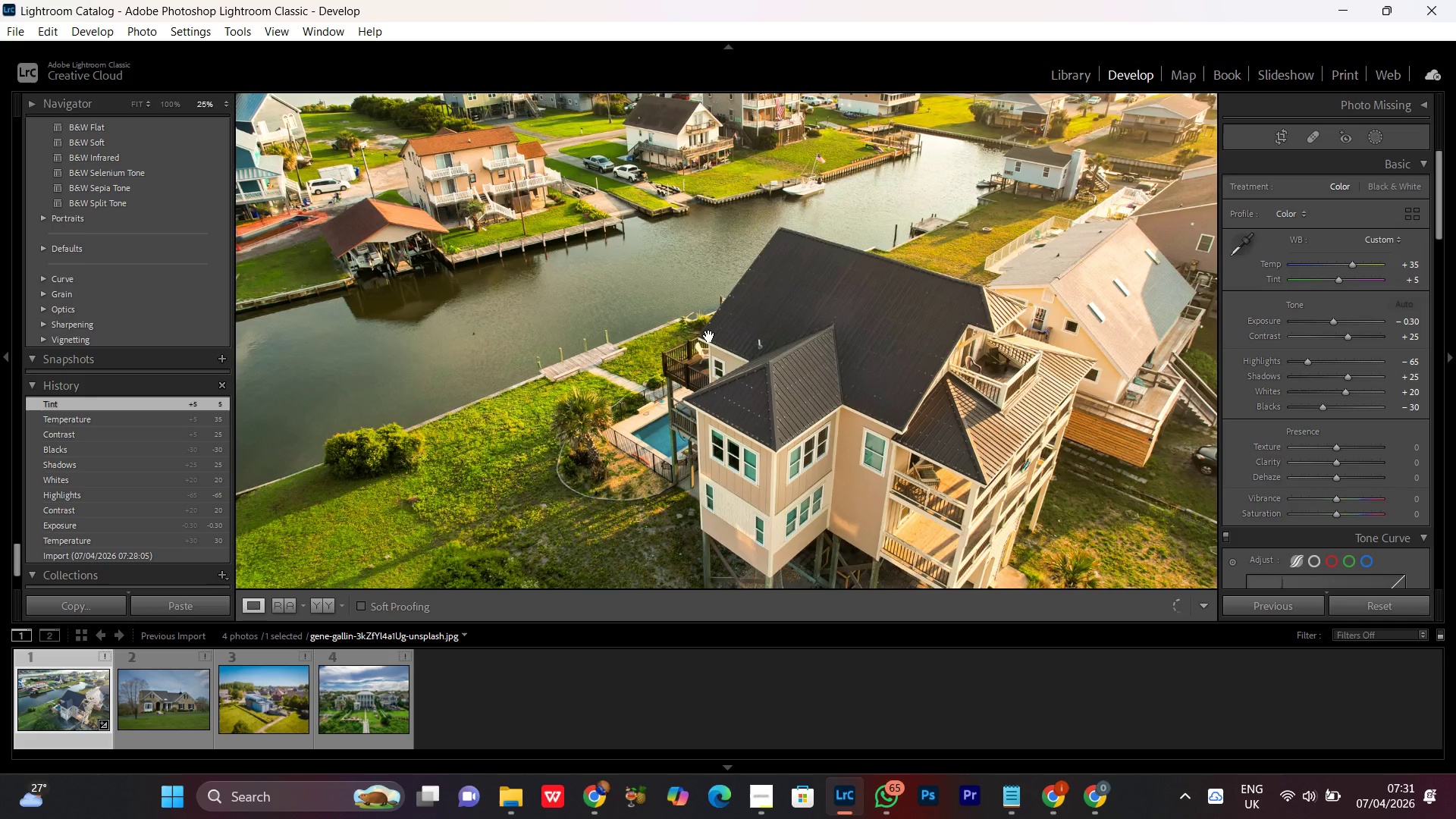 
triple_click([709, 336])
 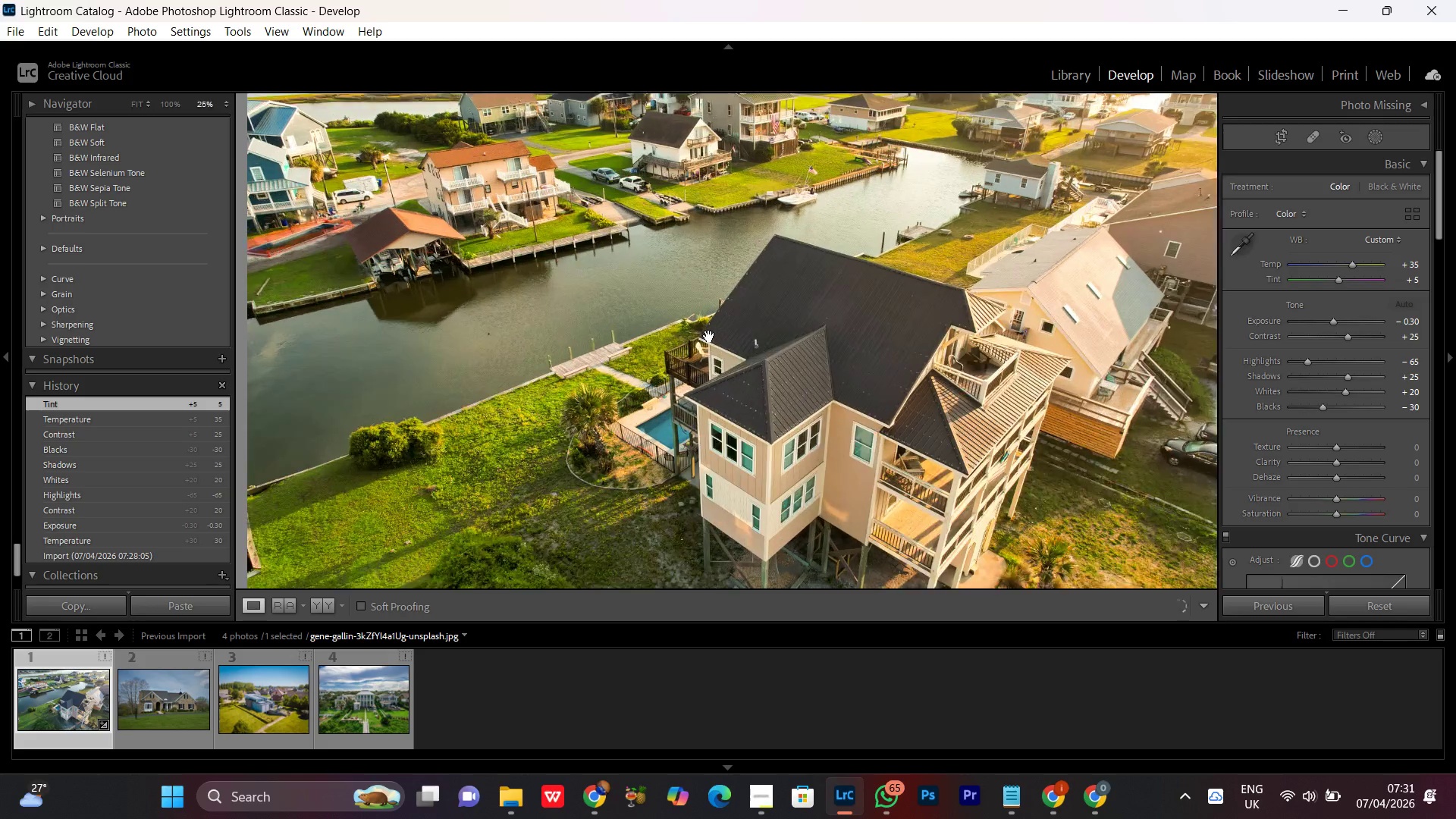 
double_click([709, 336])
 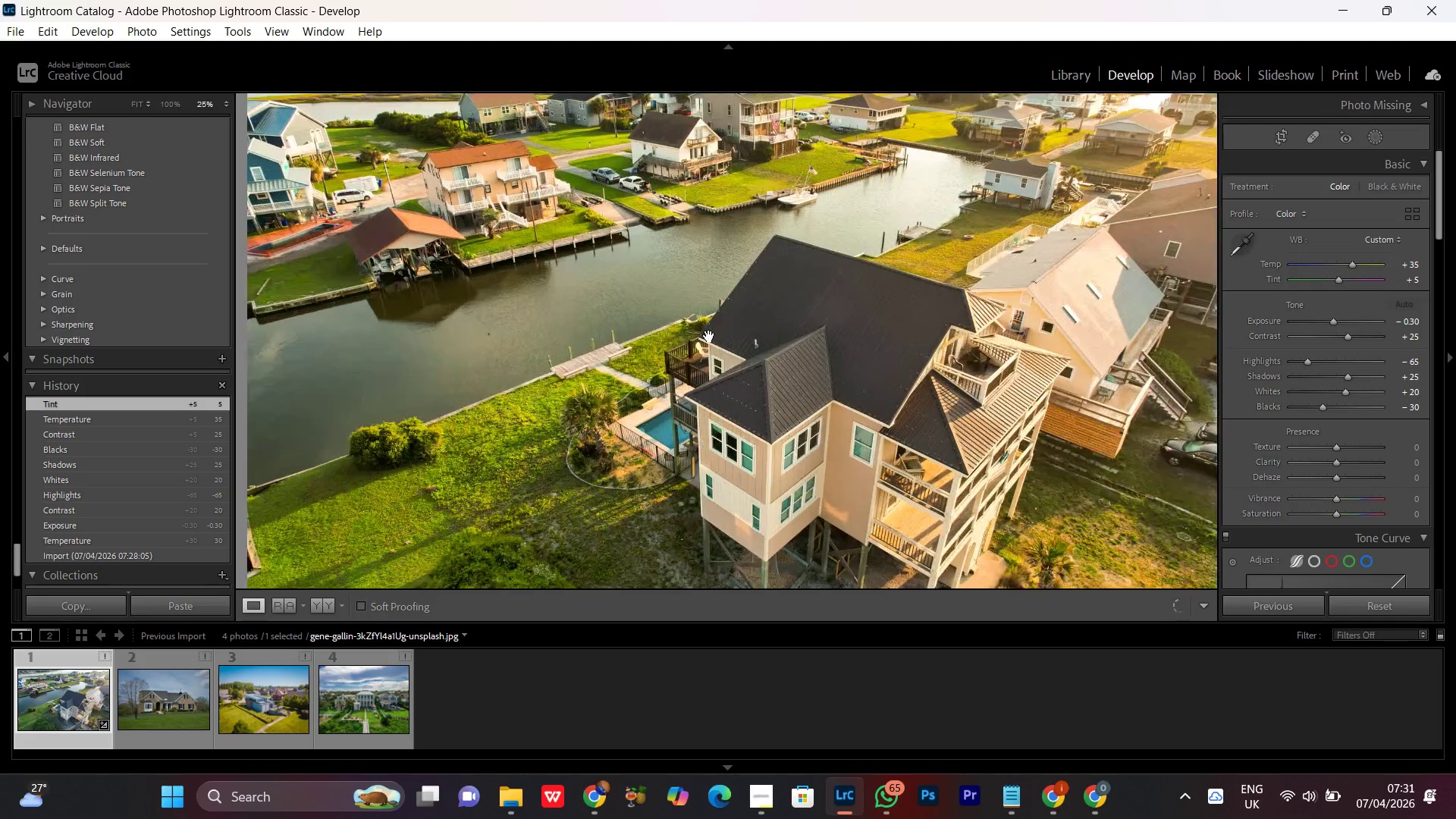 
double_click([709, 336])
 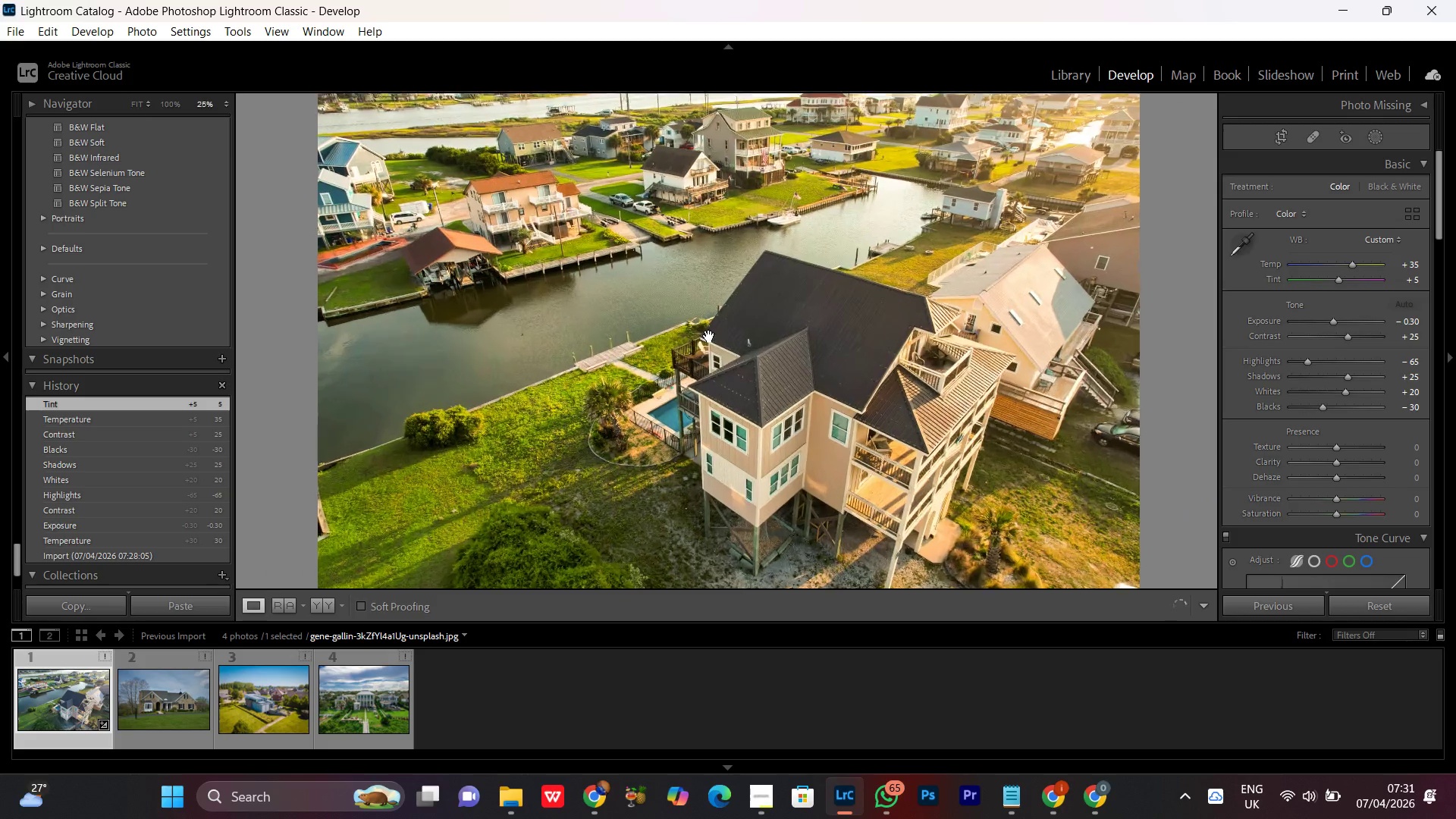 
double_click([709, 336])
 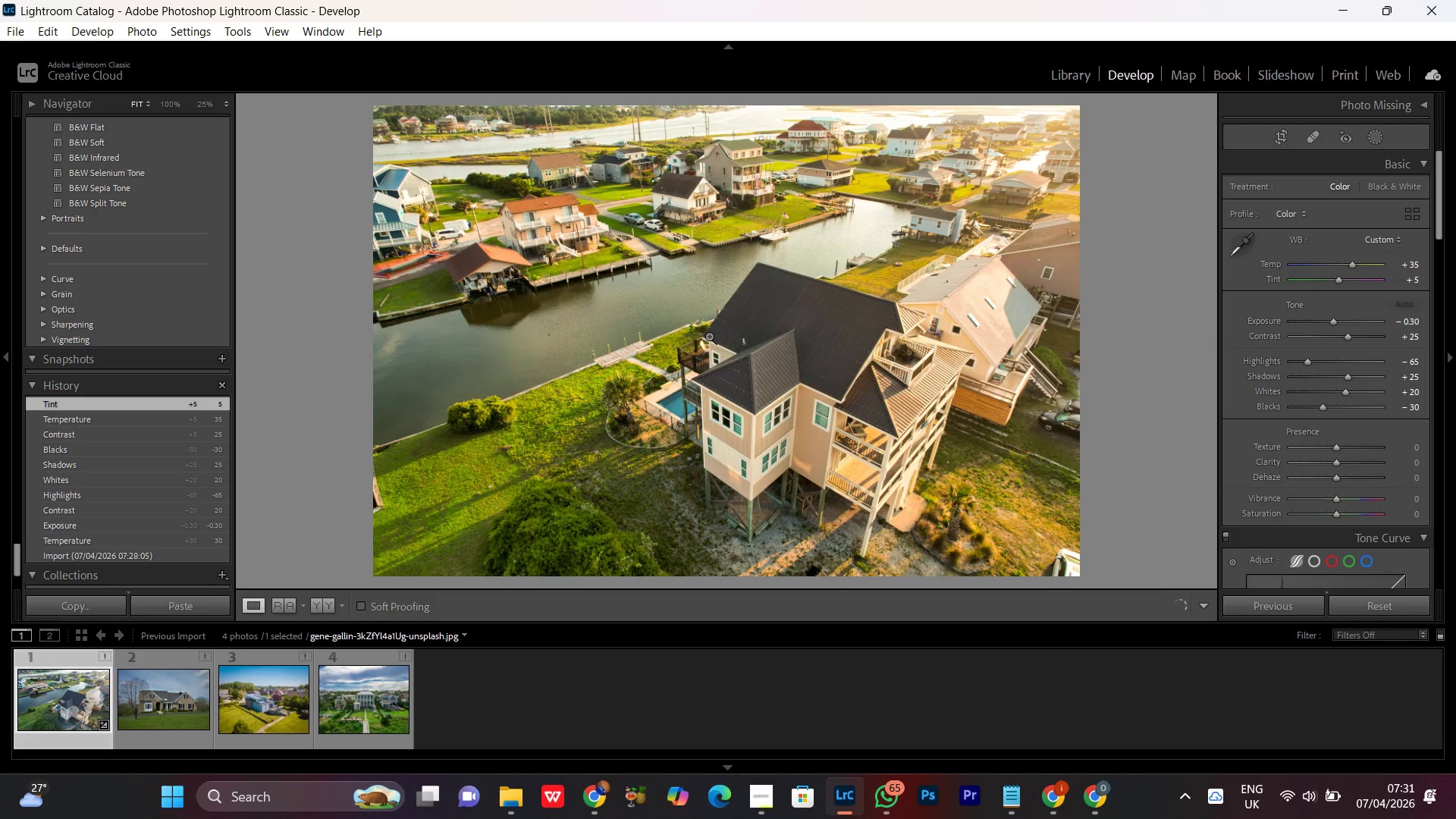 
wait(9.8)
 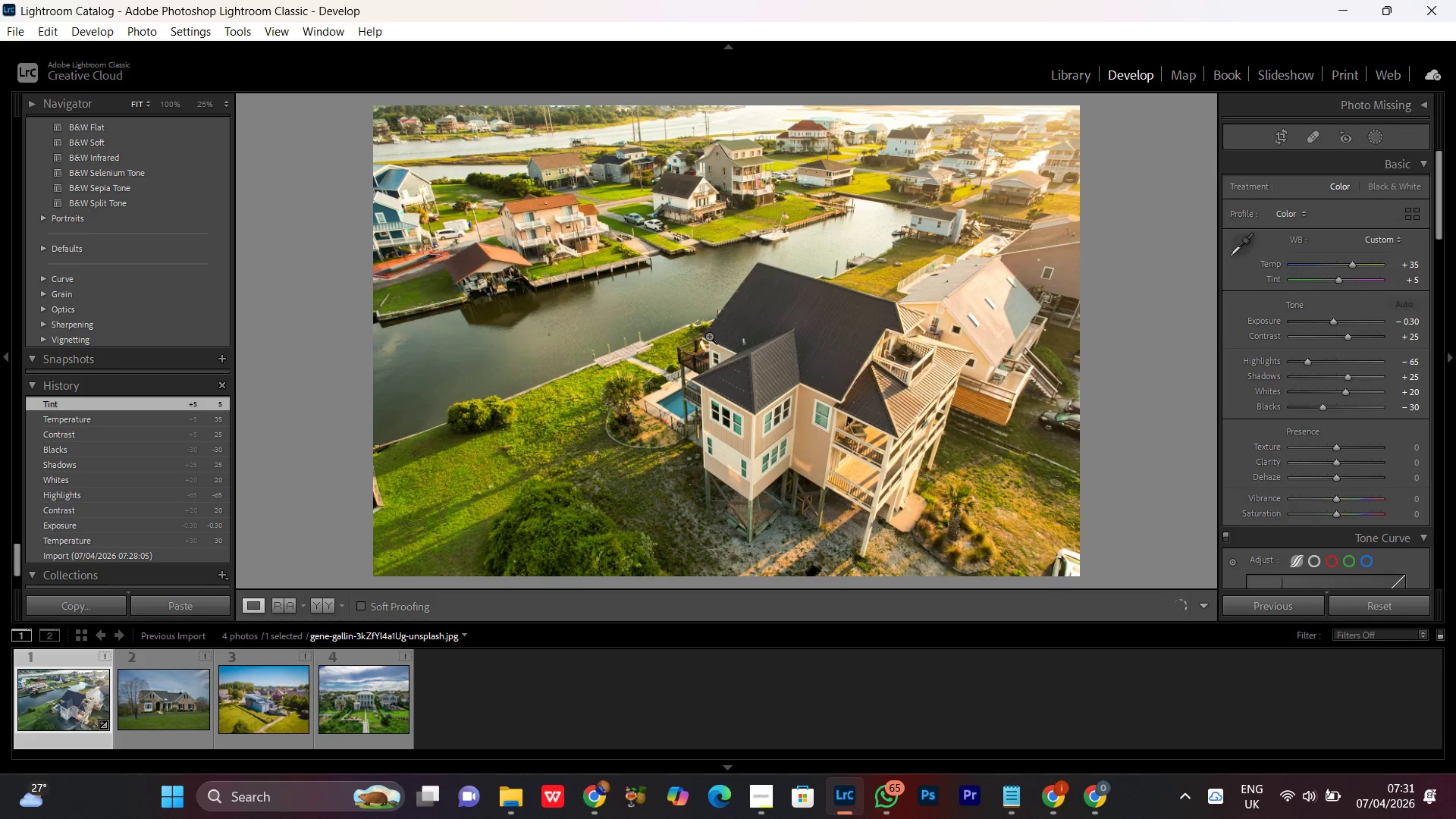 
double_click([821, 368])
 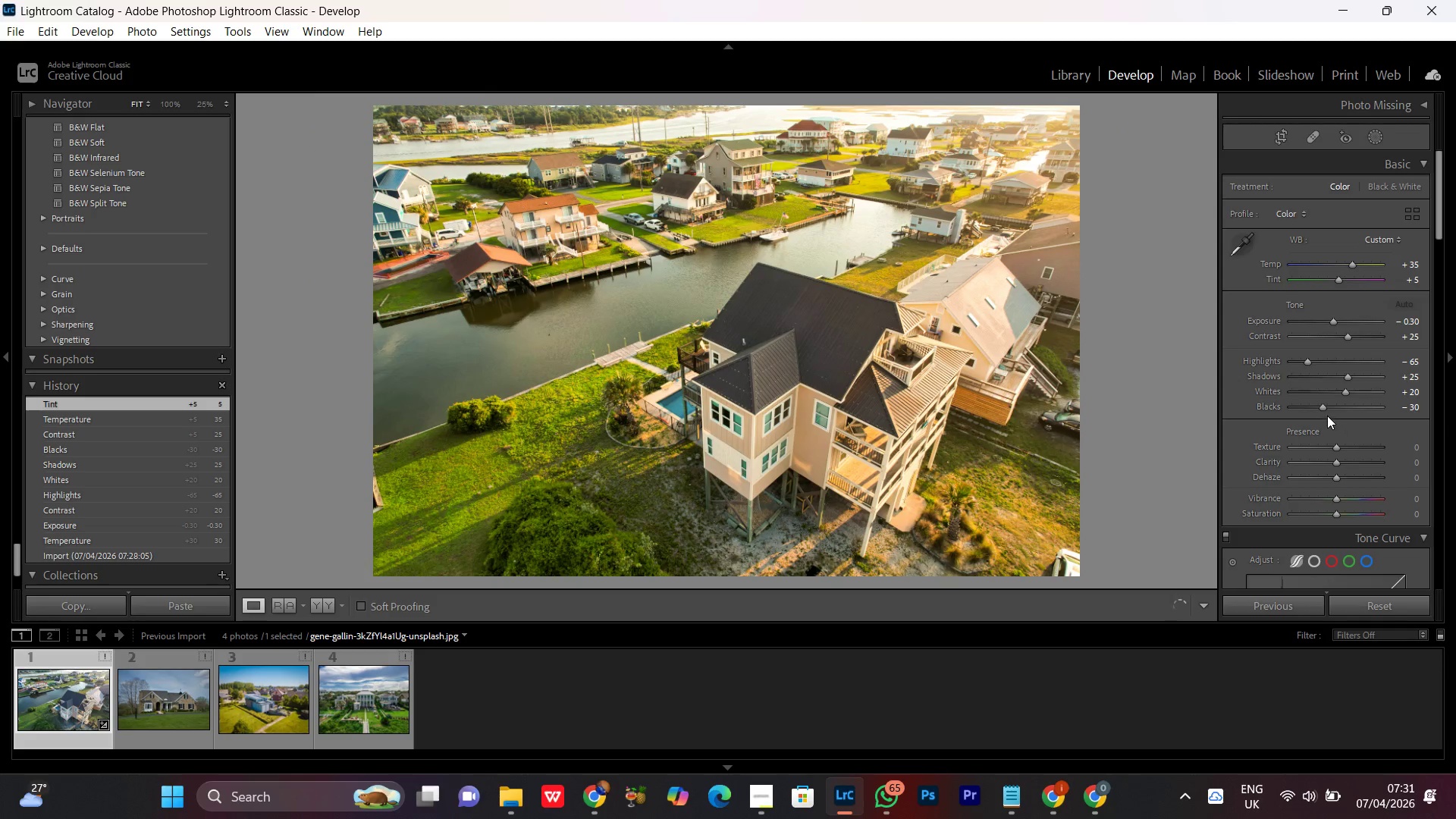 
left_click([1345, 391])
 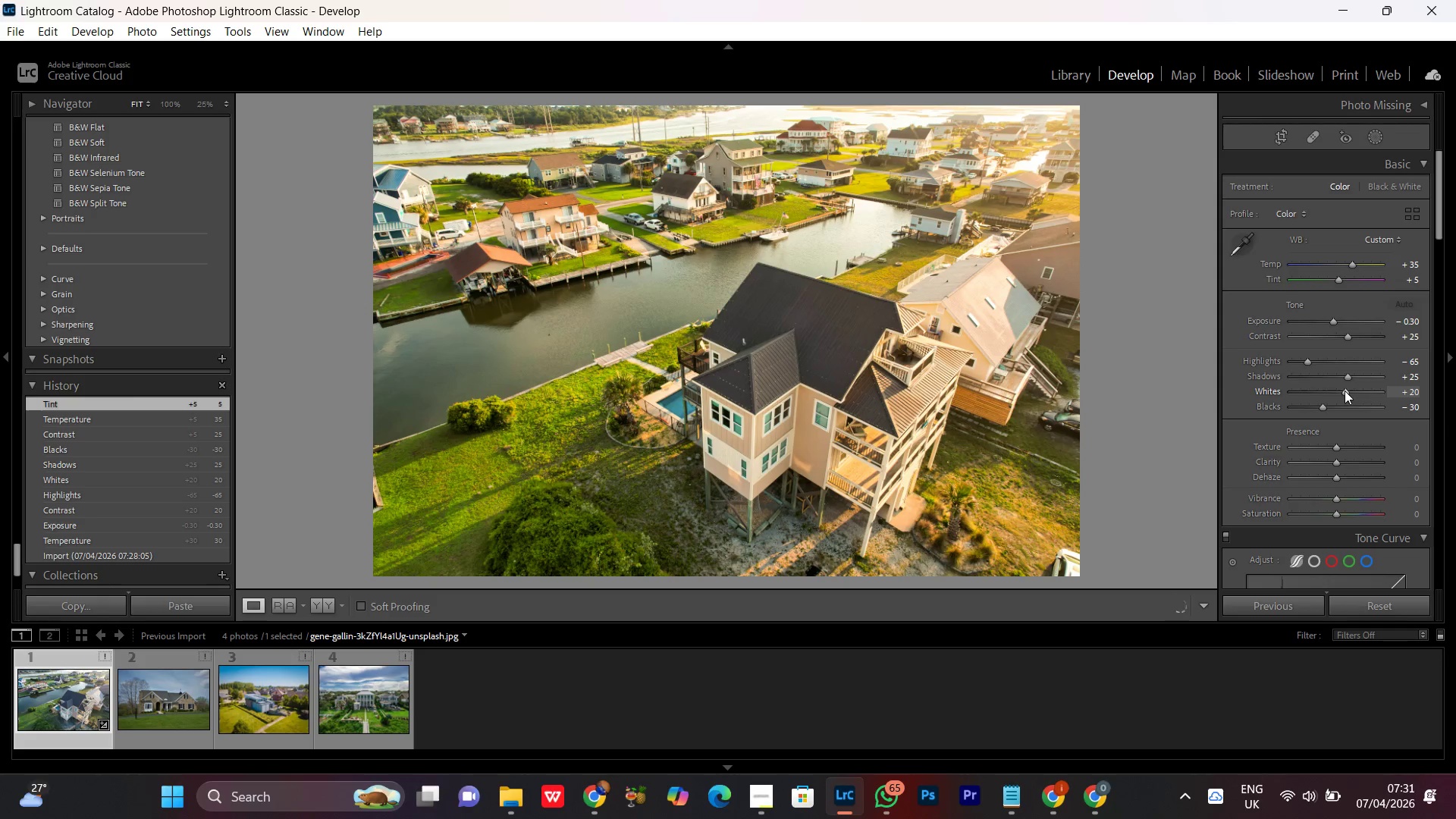 
scroll: coordinate [1343, 391], scroll_direction: down, amount: 3.0
 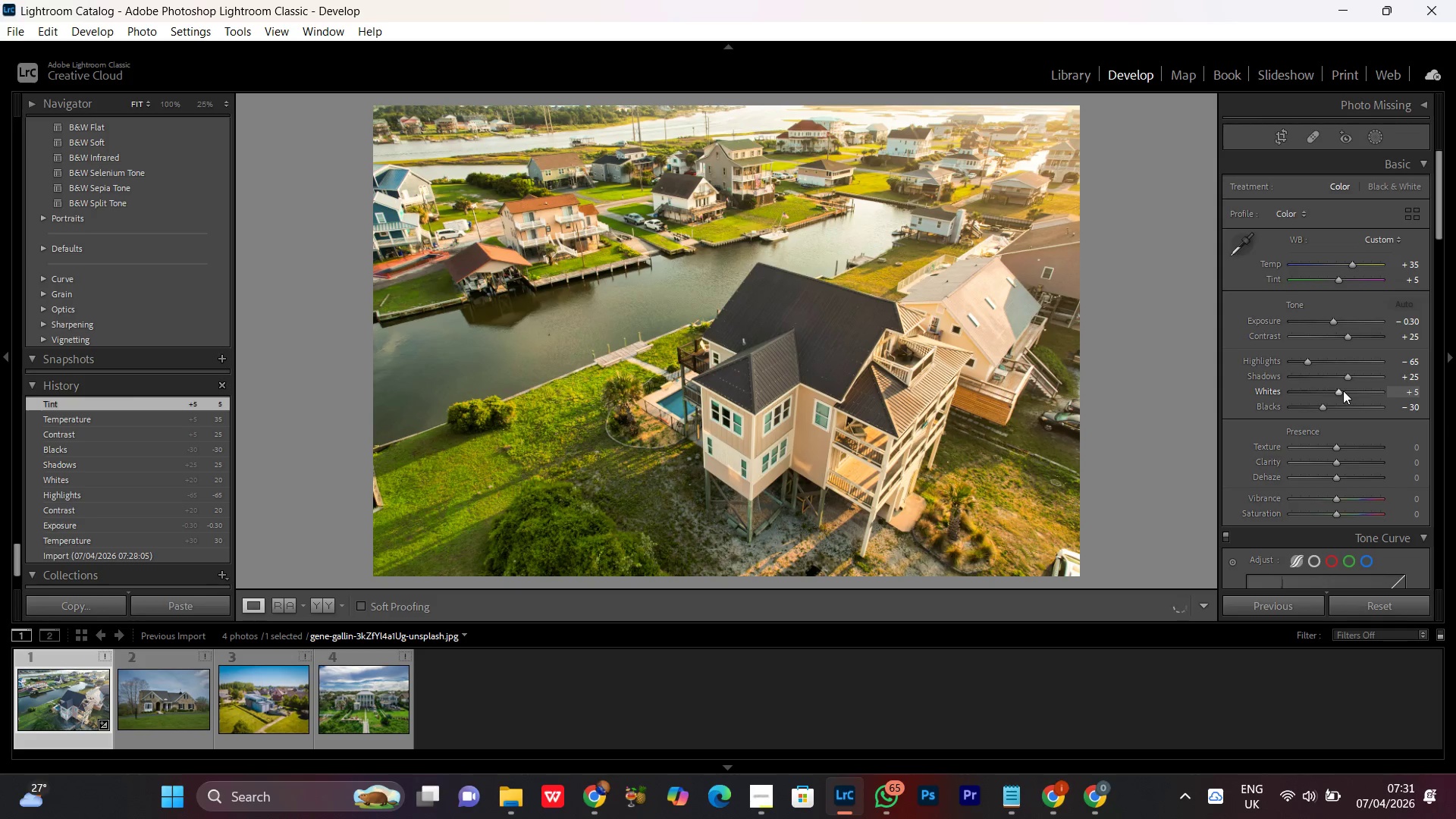 
scroll: coordinate [1343, 391], scroll_direction: up, amount: 1.0
 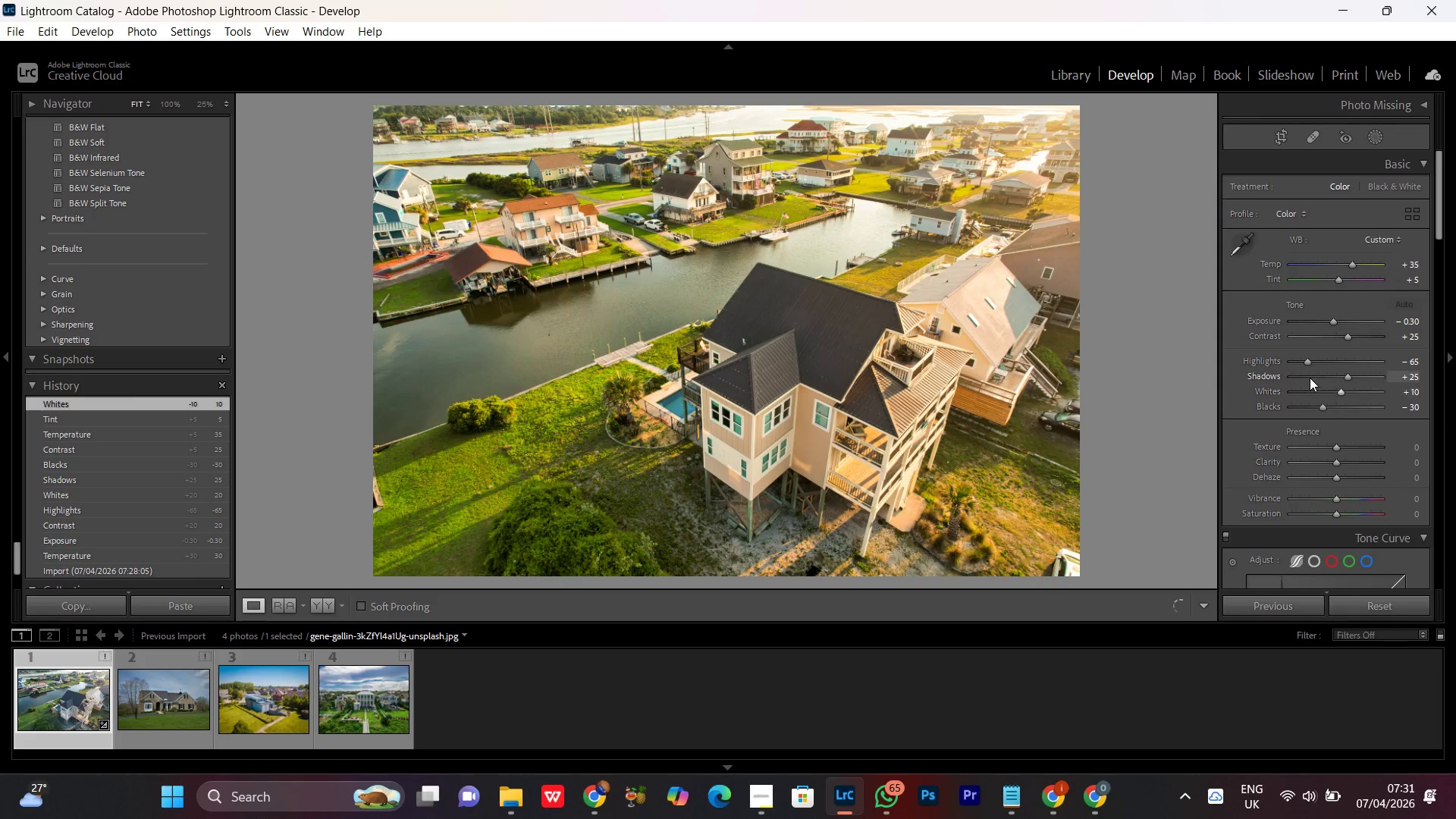 
left_click([1310, 361])
 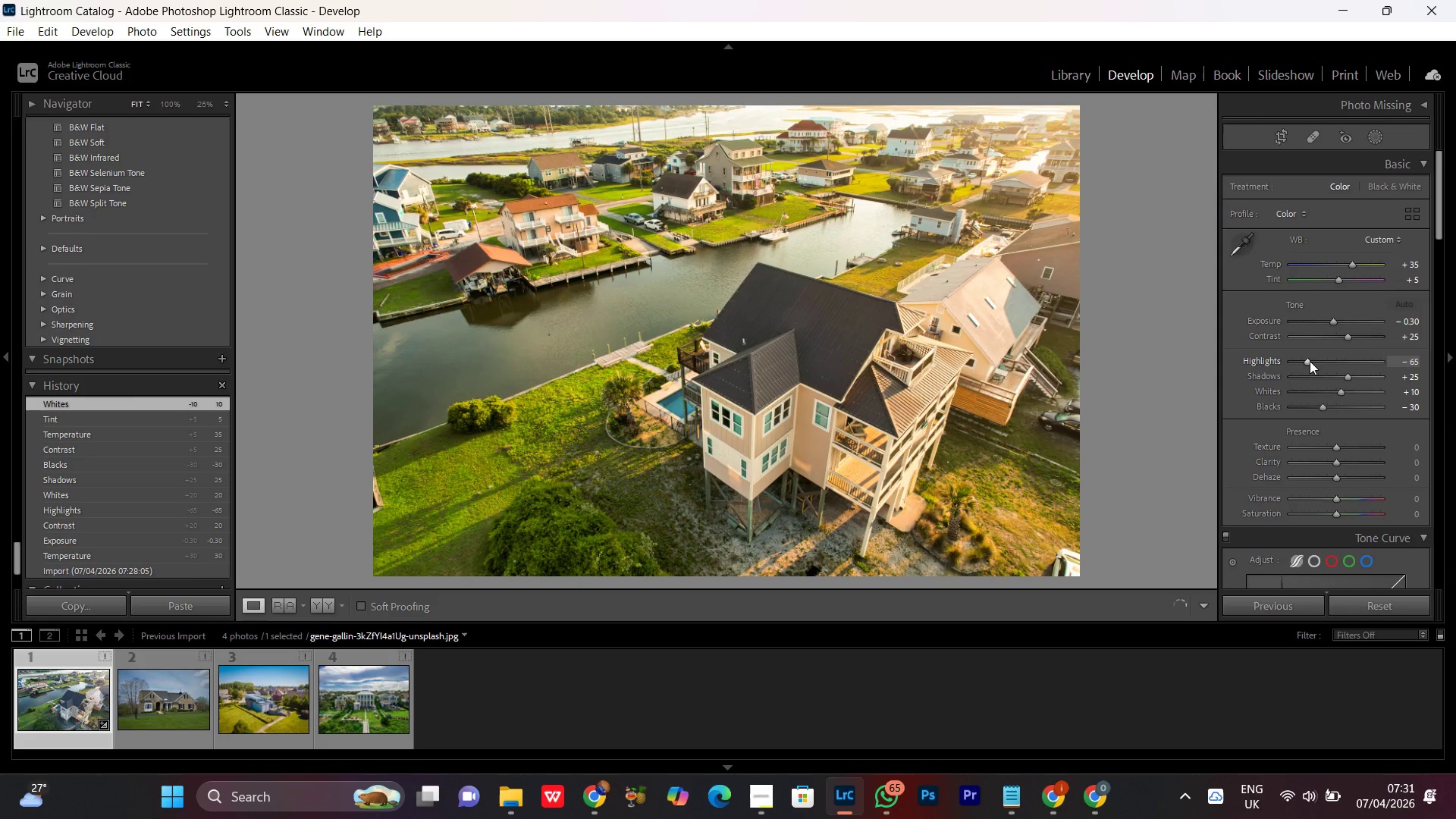 
scroll: coordinate [1309, 360], scroll_direction: up, amount: 2.0
 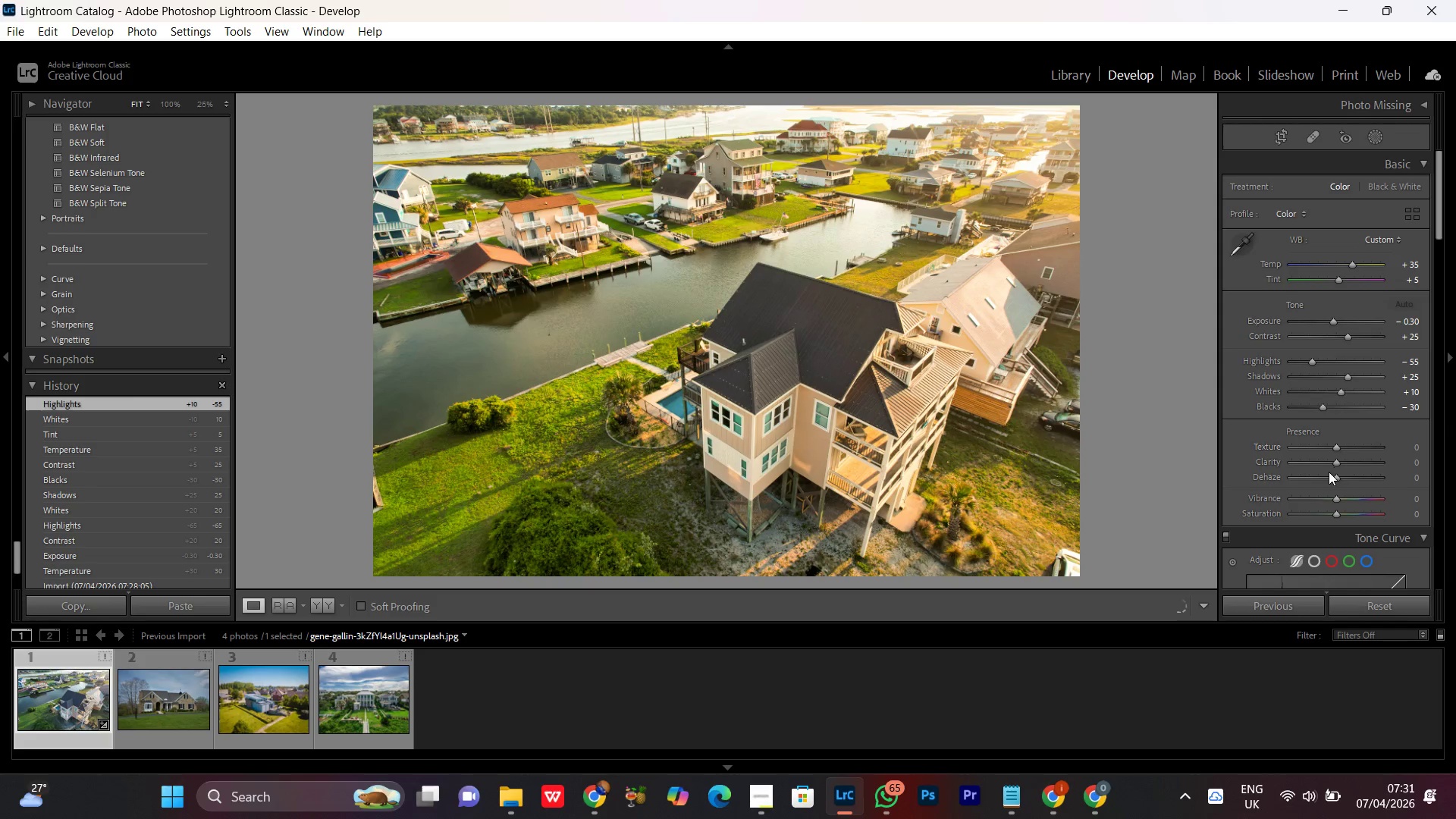 
left_click([1336, 443])
 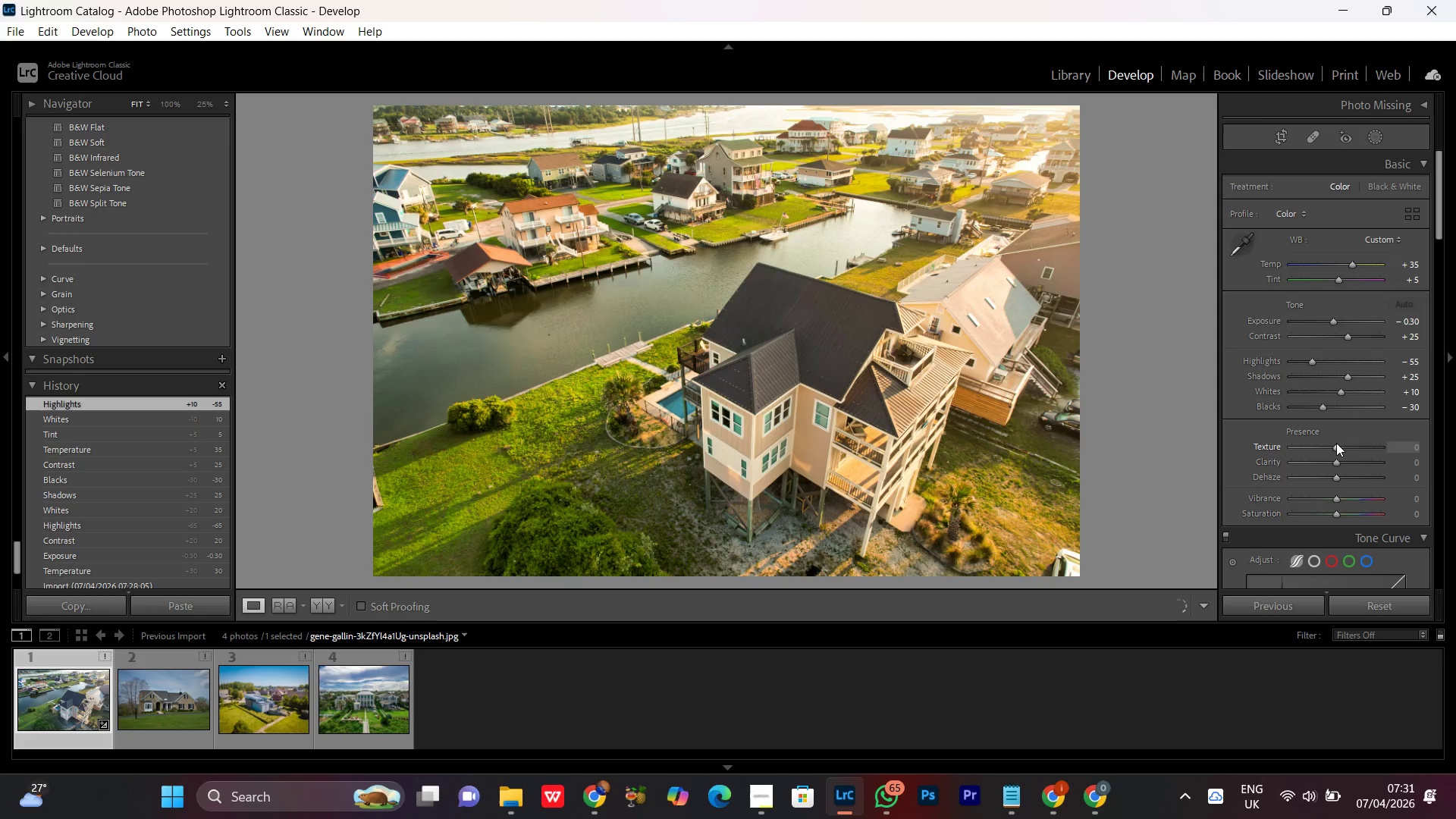 
scroll: coordinate [1336, 443], scroll_direction: up, amount: 2.0
 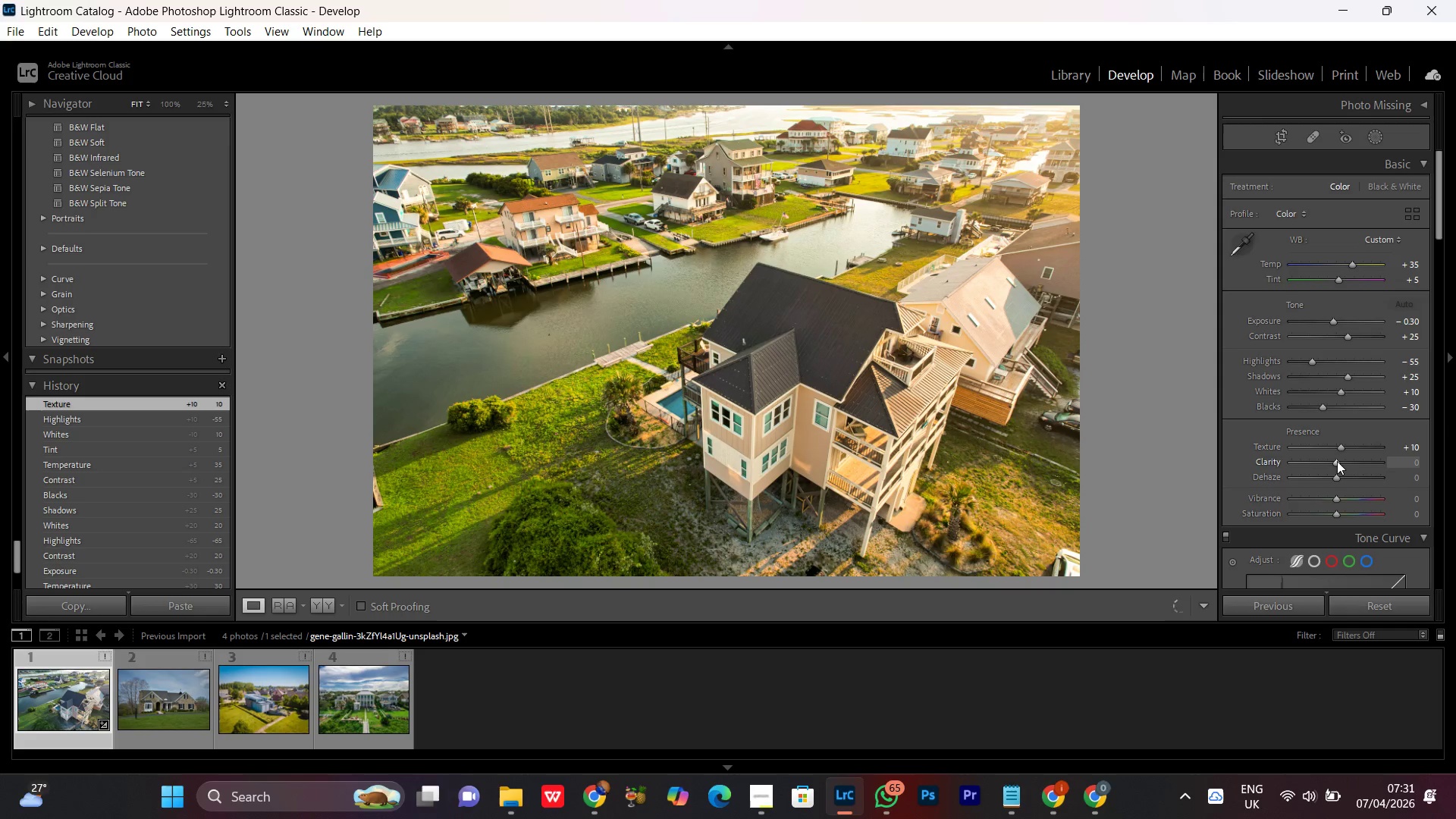 
left_click([1339, 450])
 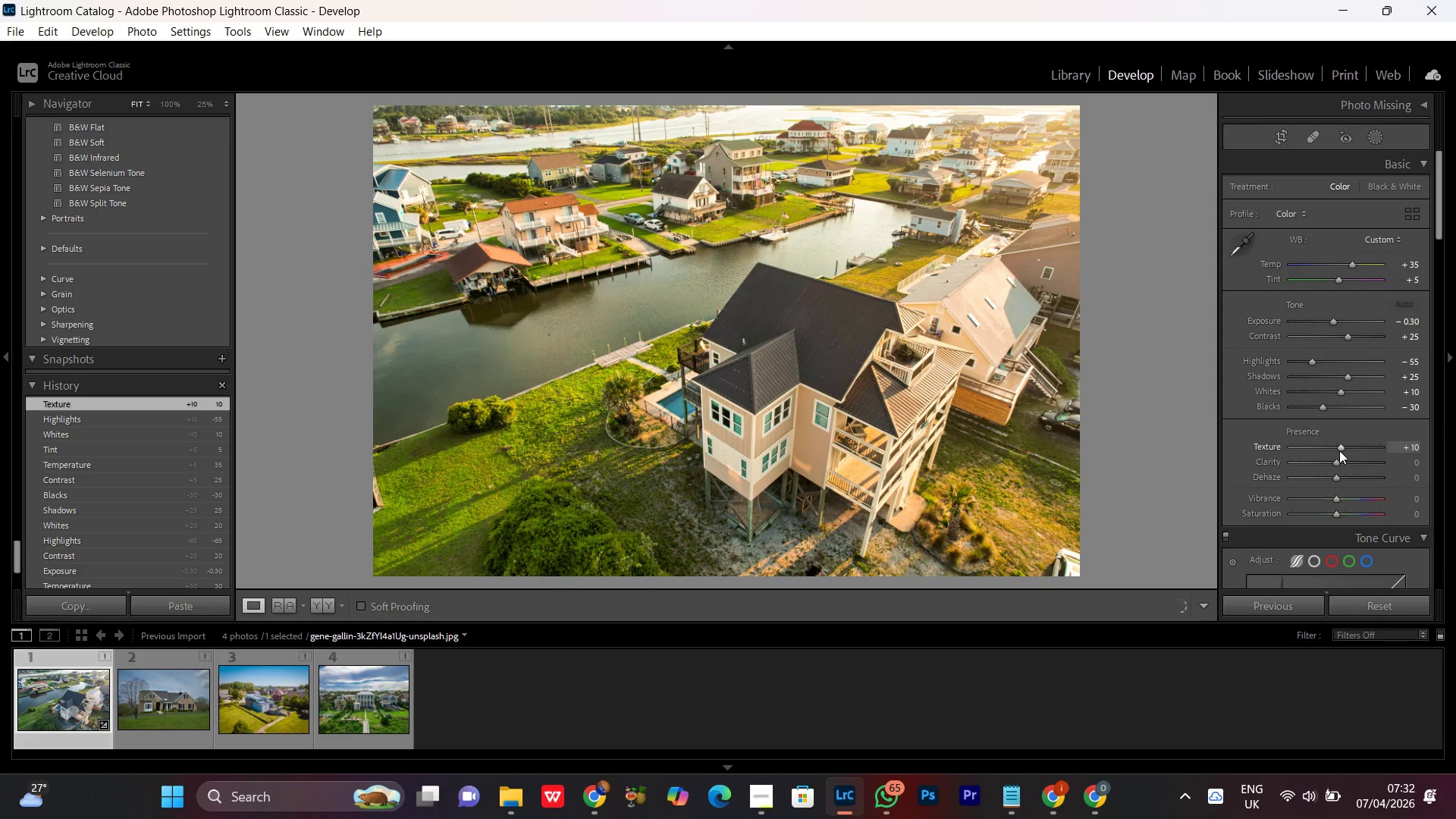 
scroll: coordinate [1339, 450], scroll_direction: down, amount: 1.0
 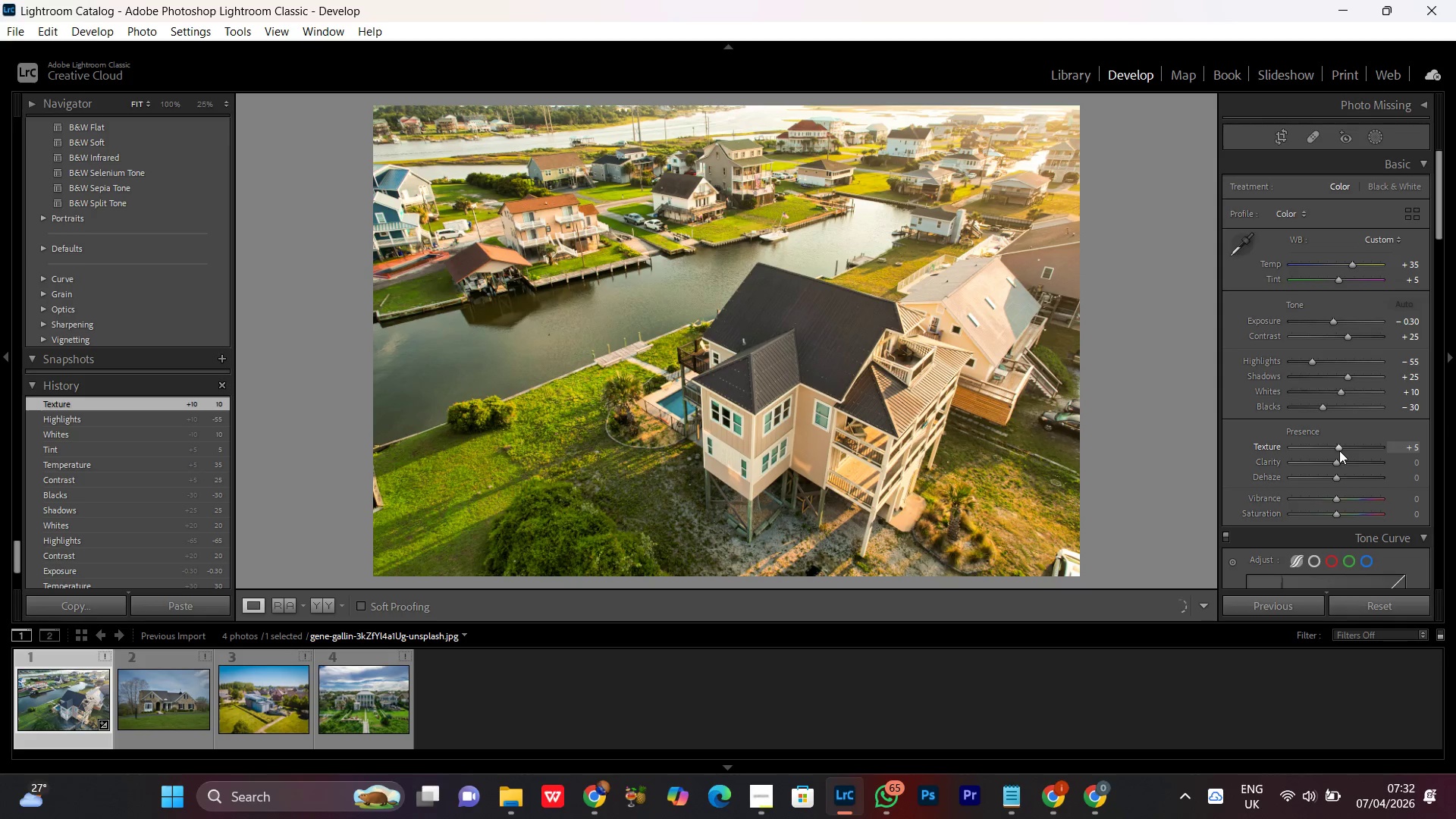 
scroll: coordinate [1339, 450], scroll_direction: up, amount: 1.0
 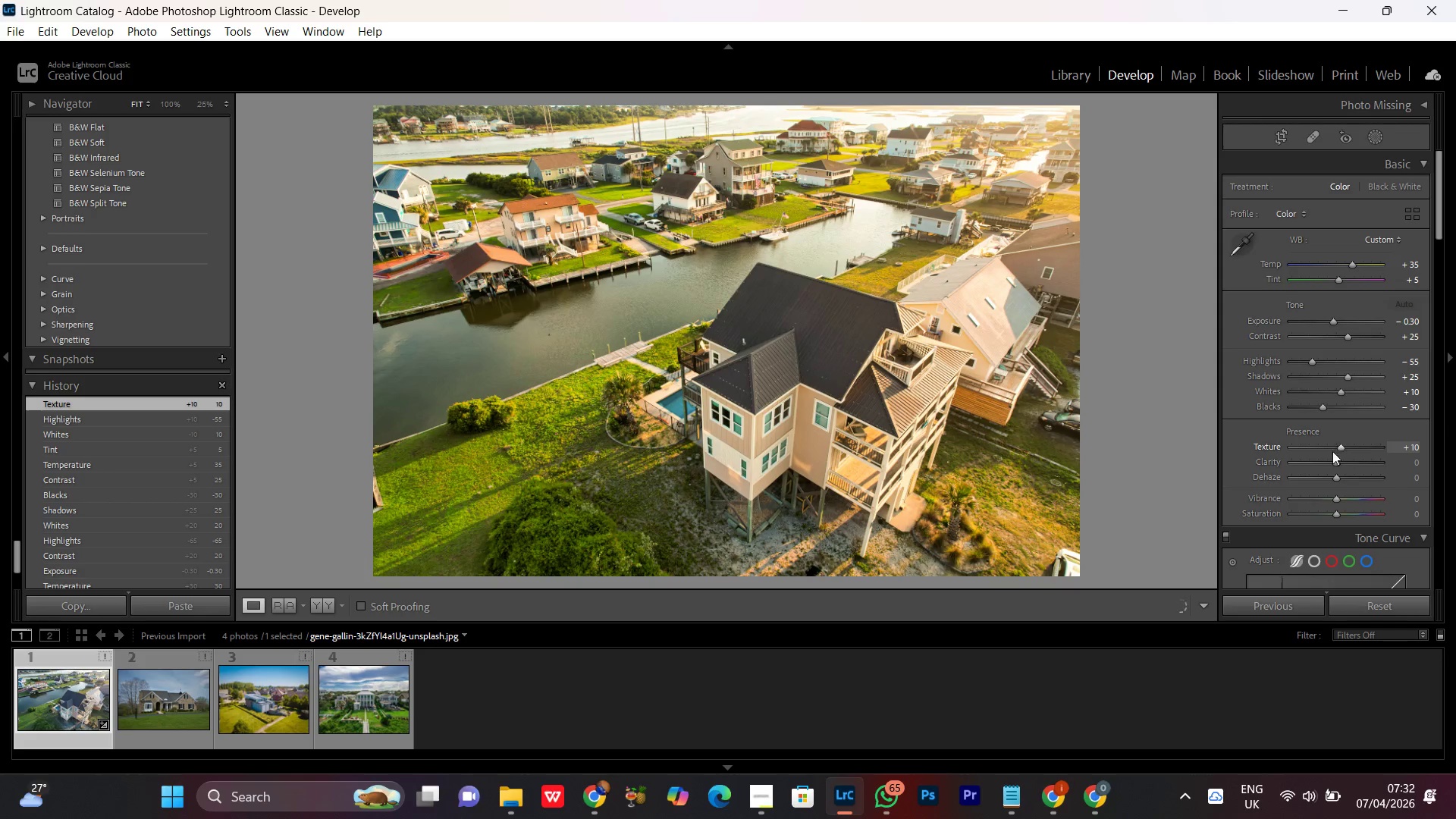 
left_click([1334, 460])
 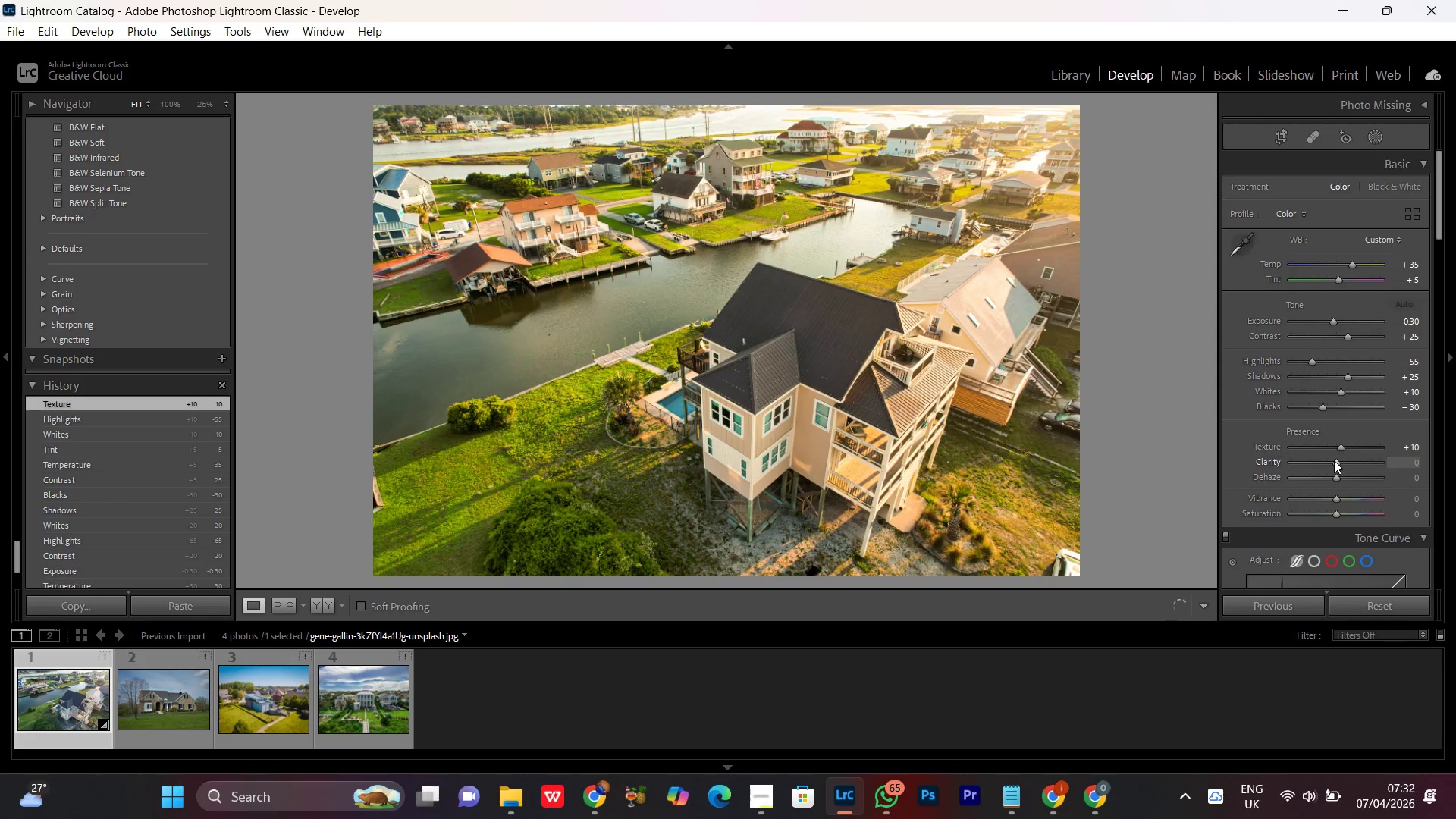 
scroll: coordinate [1334, 460], scroll_direction: up, amount: 2.0
 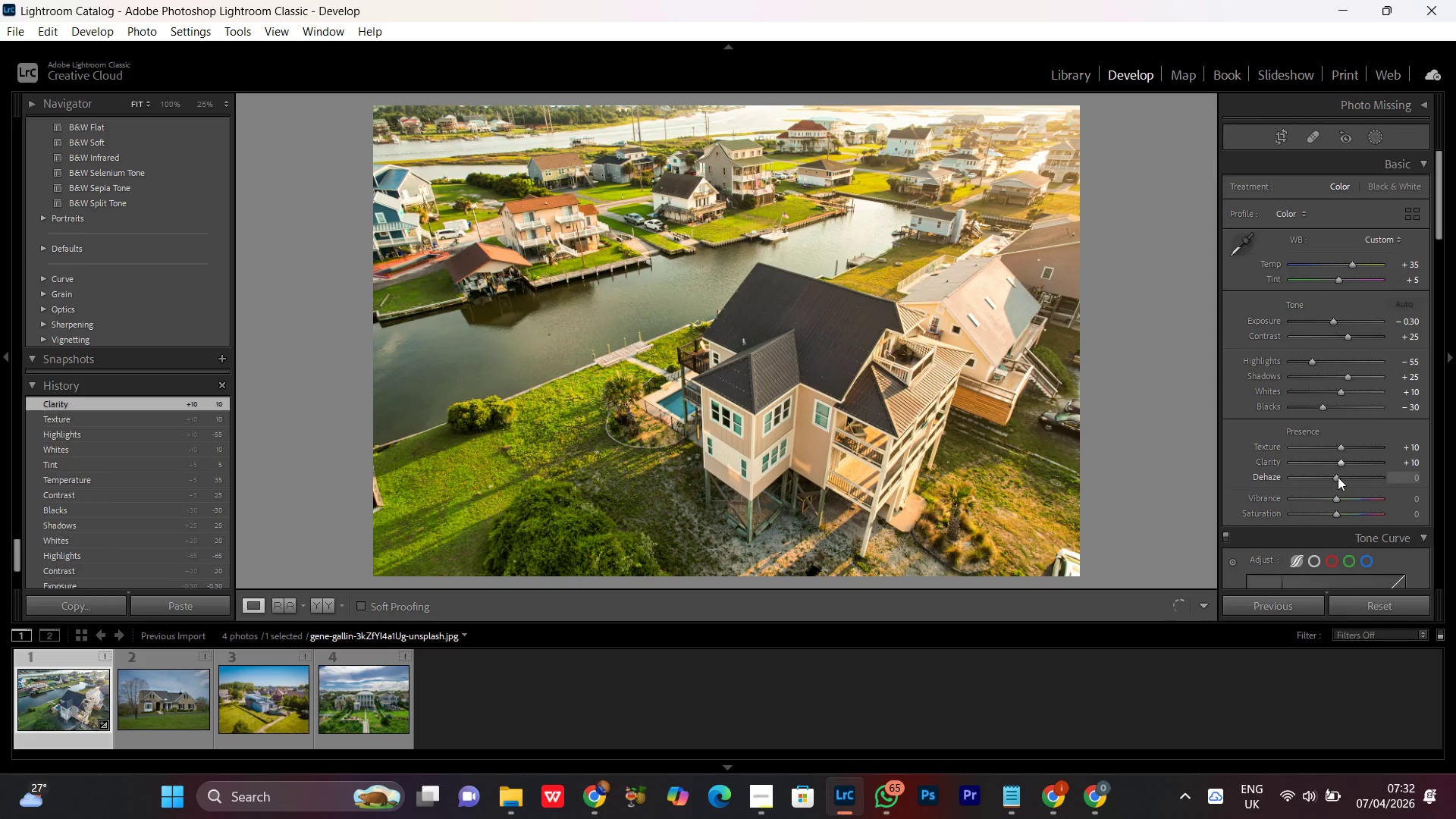 
left_click([1338, 474])
 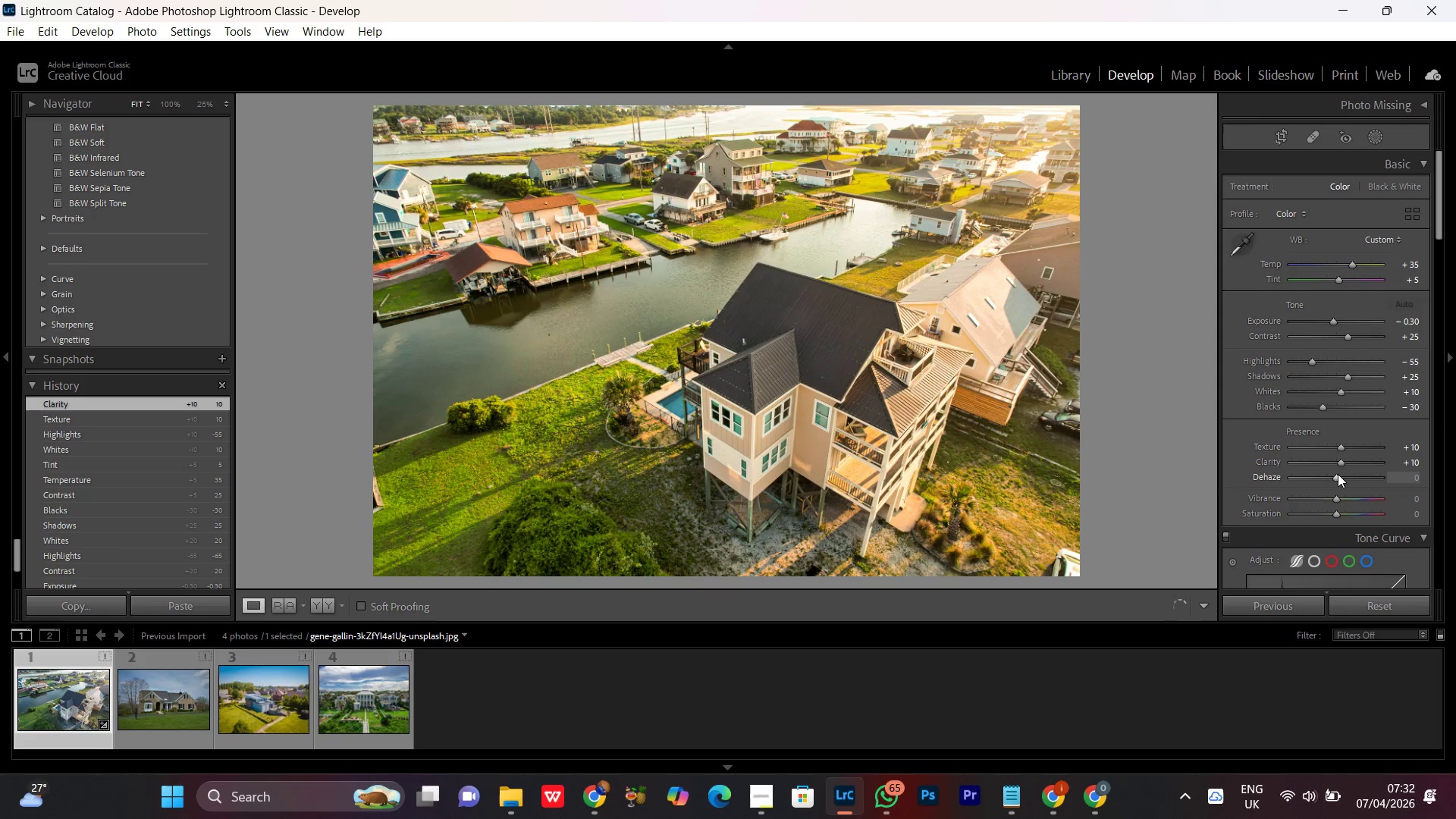 
scroll: coordinate [1338, 474], scroll_direction: up, amount: 1.0
 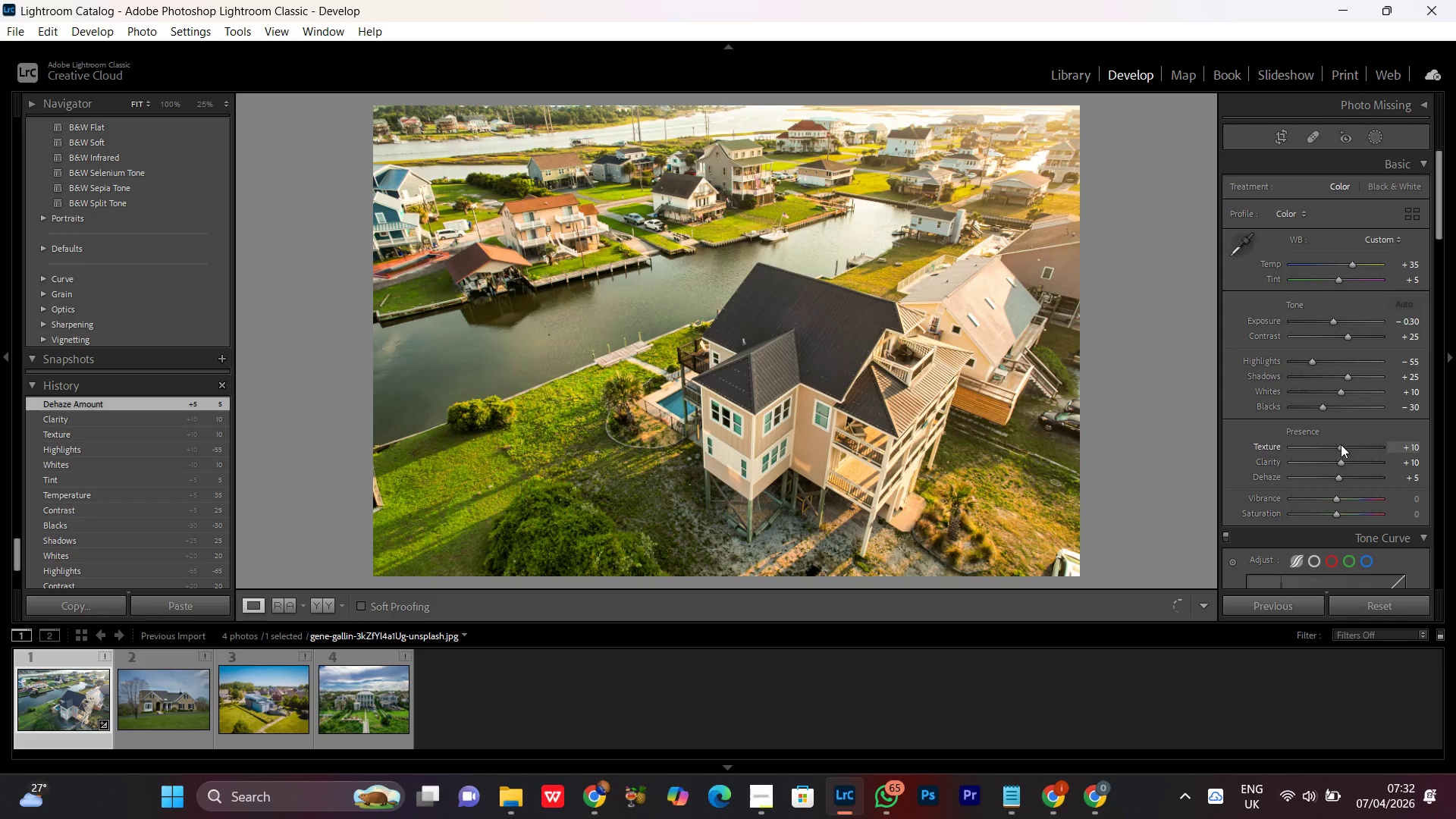 
left_click([1341, 450])
 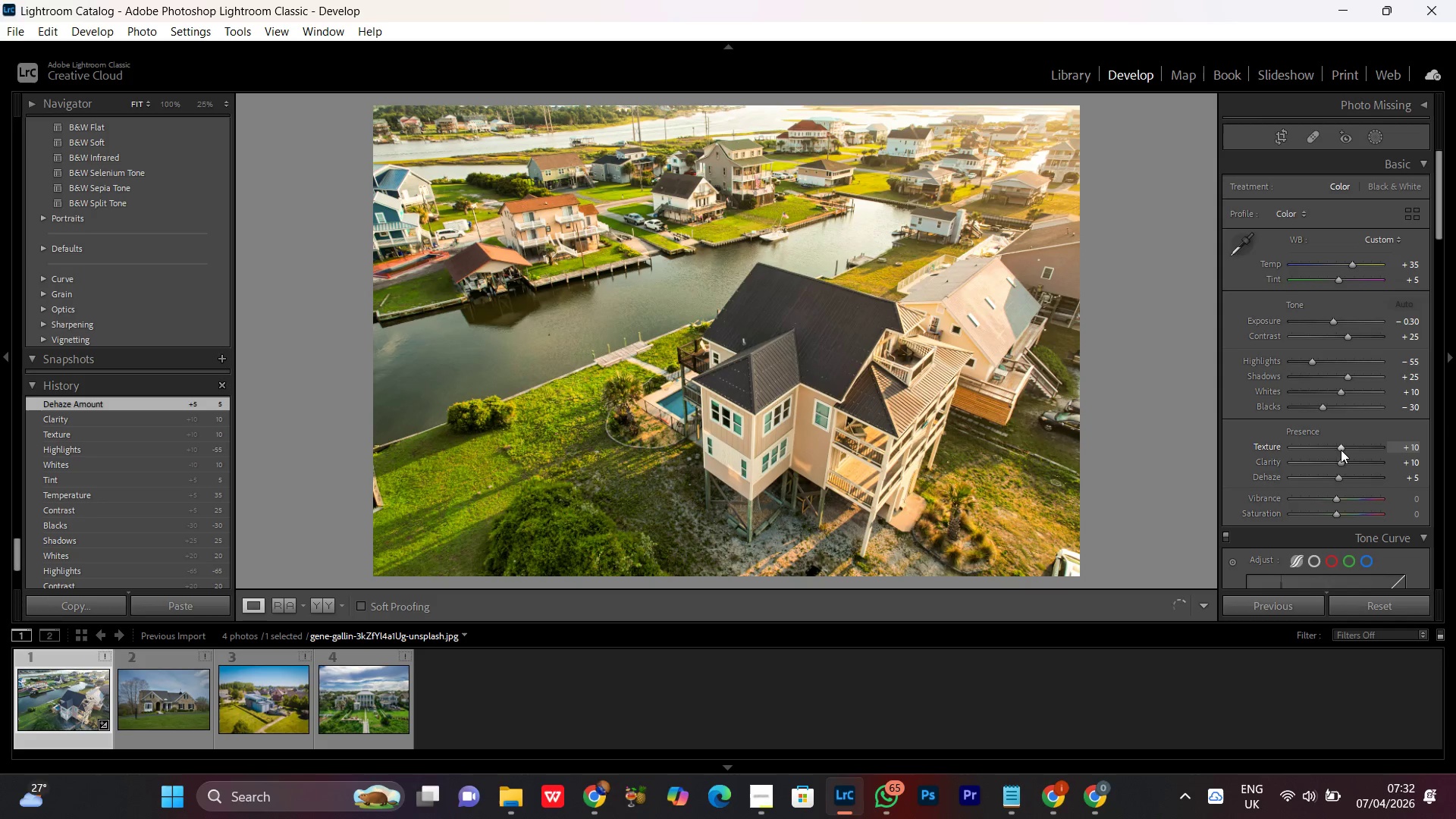 
scroll: coordinate [1341, 450], scroll_direction: up, amount: 1.0
 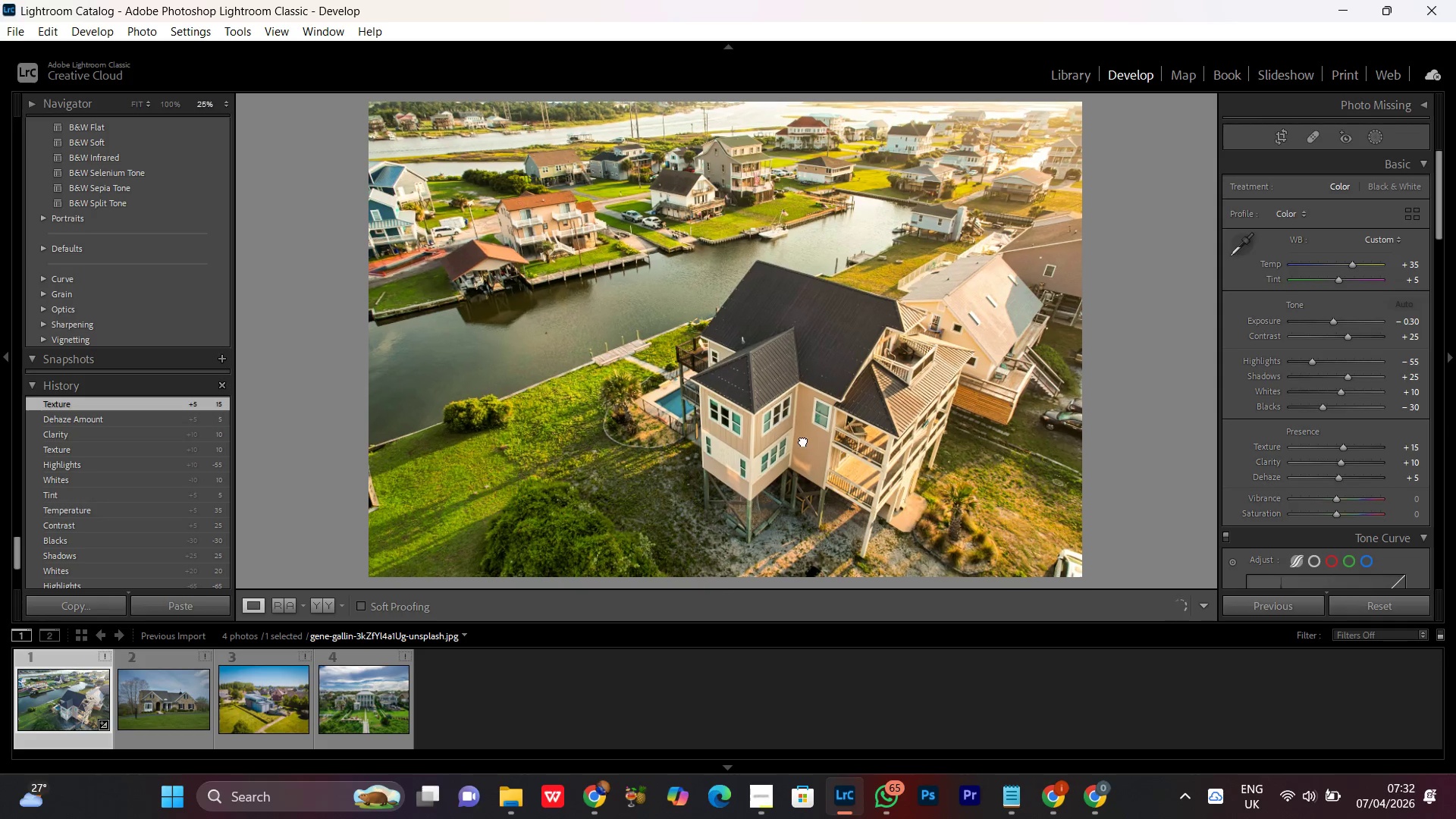 
double_click([802, 439])
 